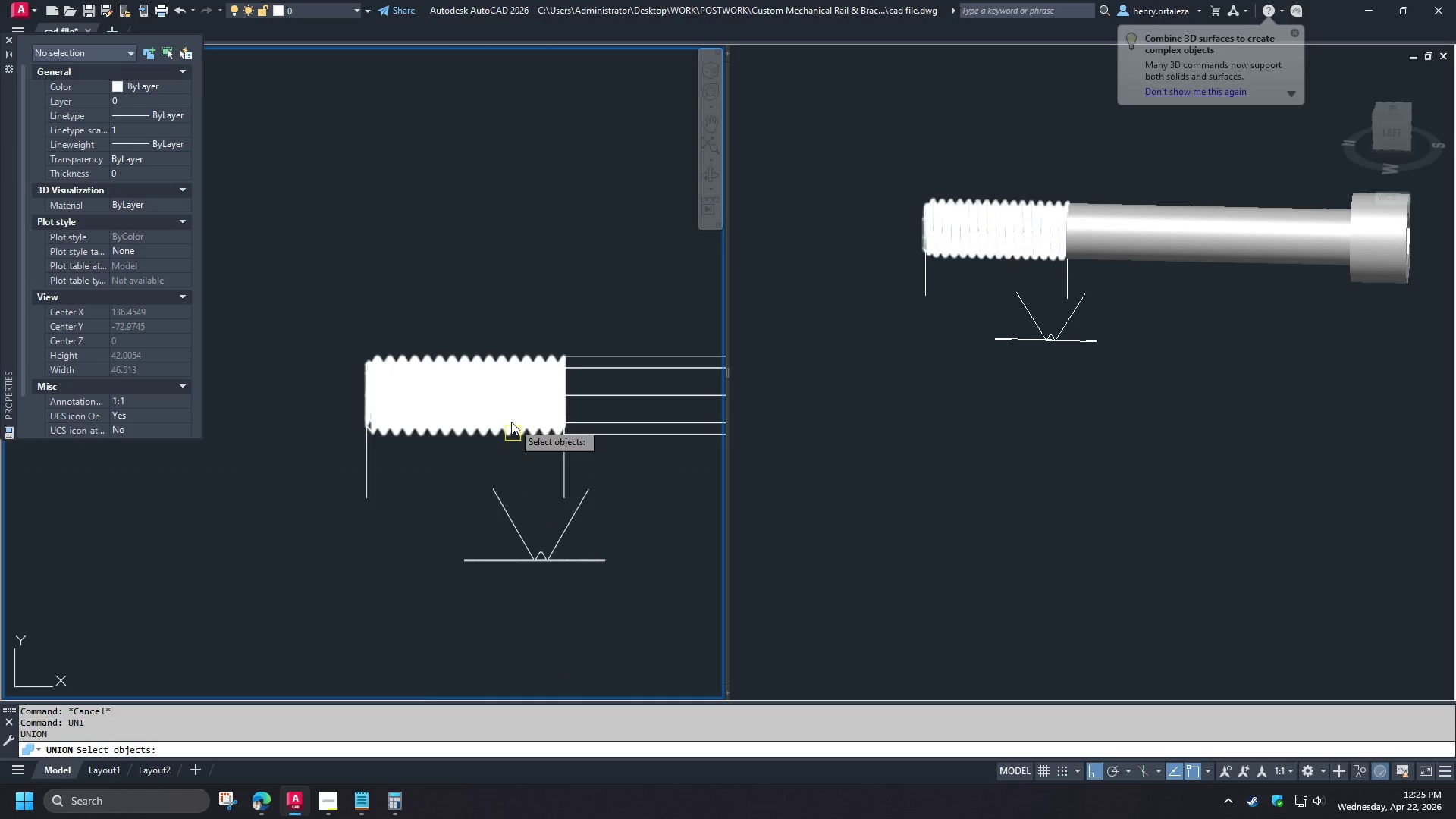 
left_click([511, 422])
 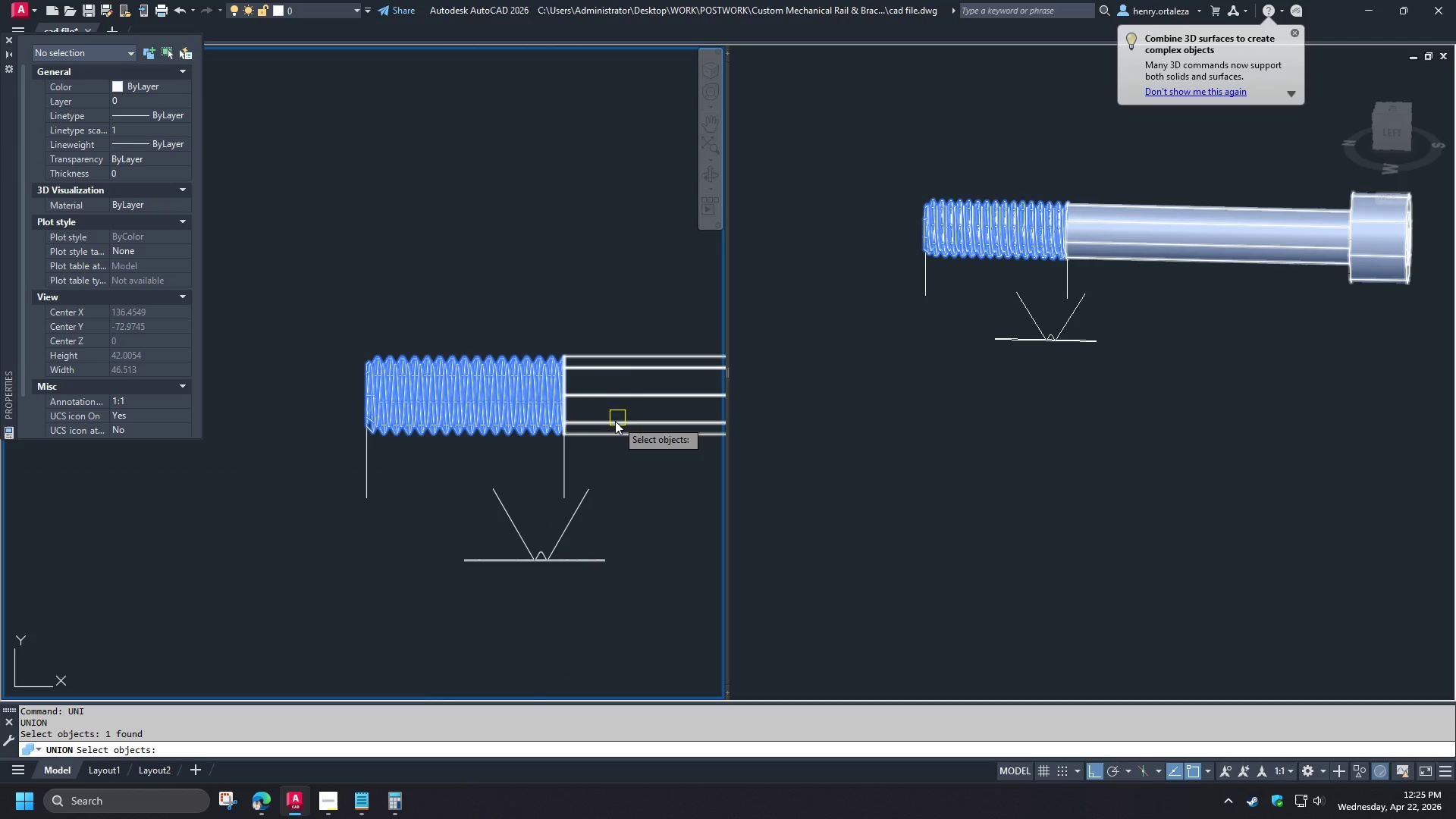 
scroll: coordinate [431, 521], scroll_direction: down, amount: 6.0
 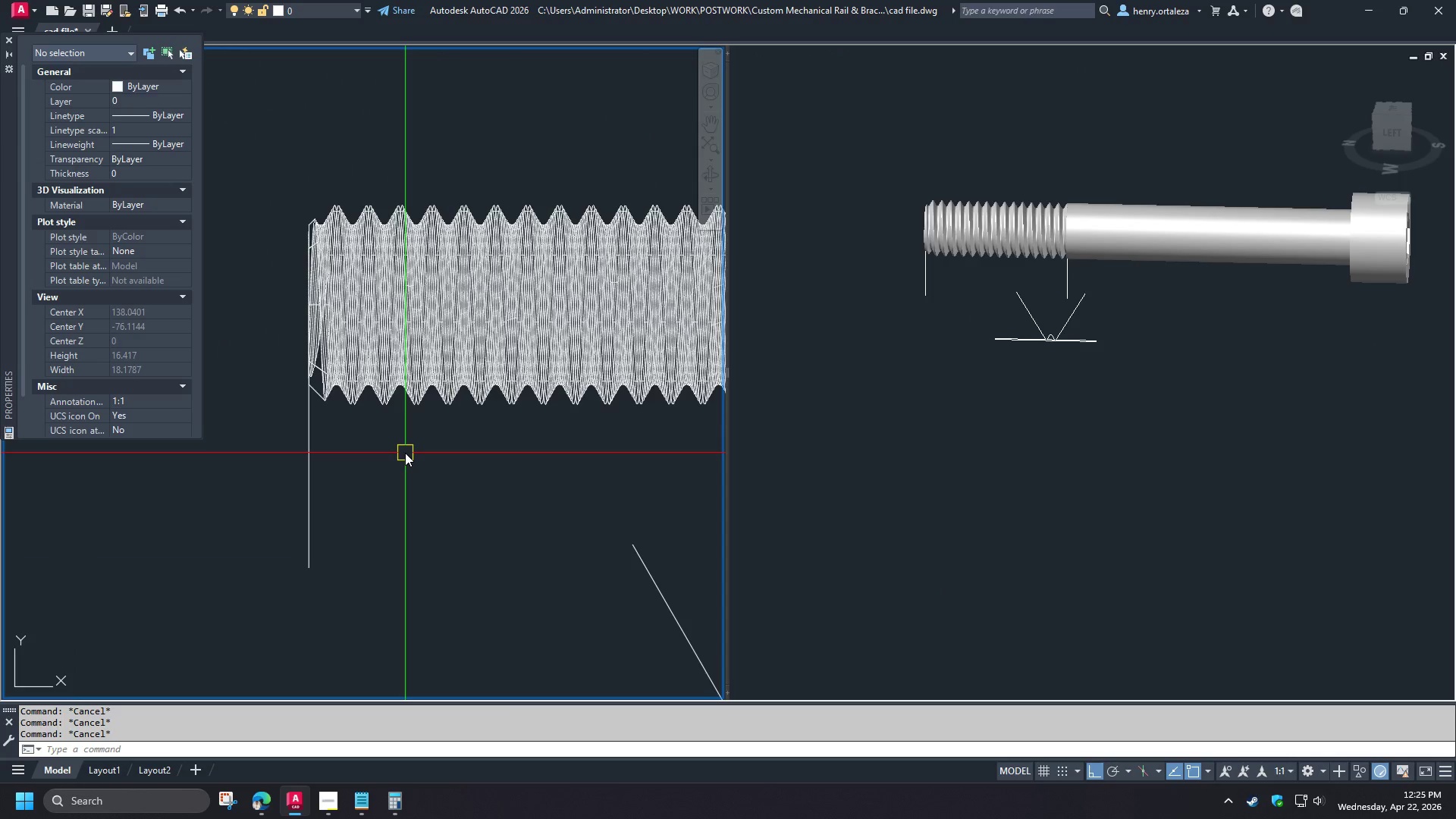 
left_click([615, 421])
 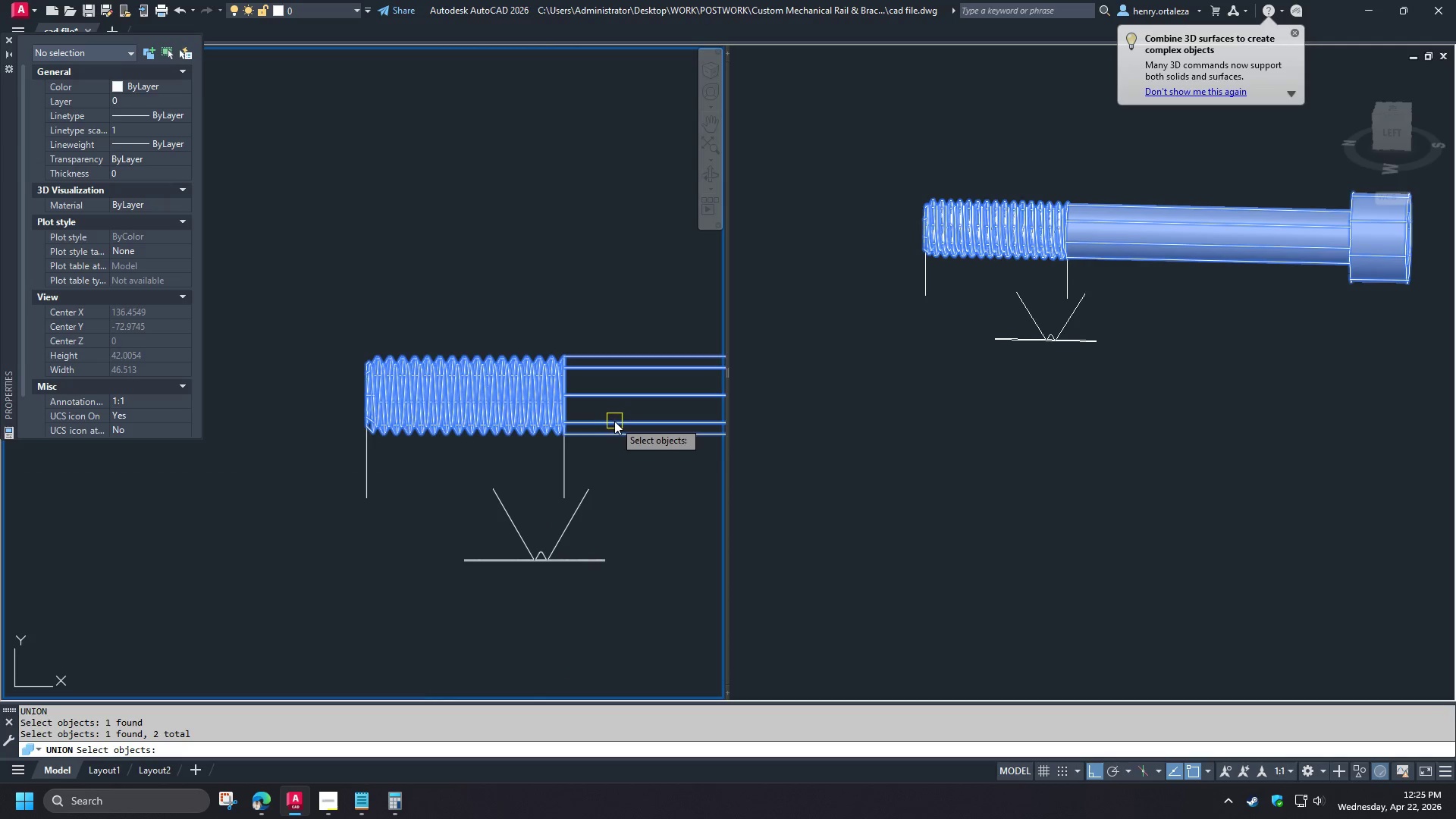 
key(Space)
 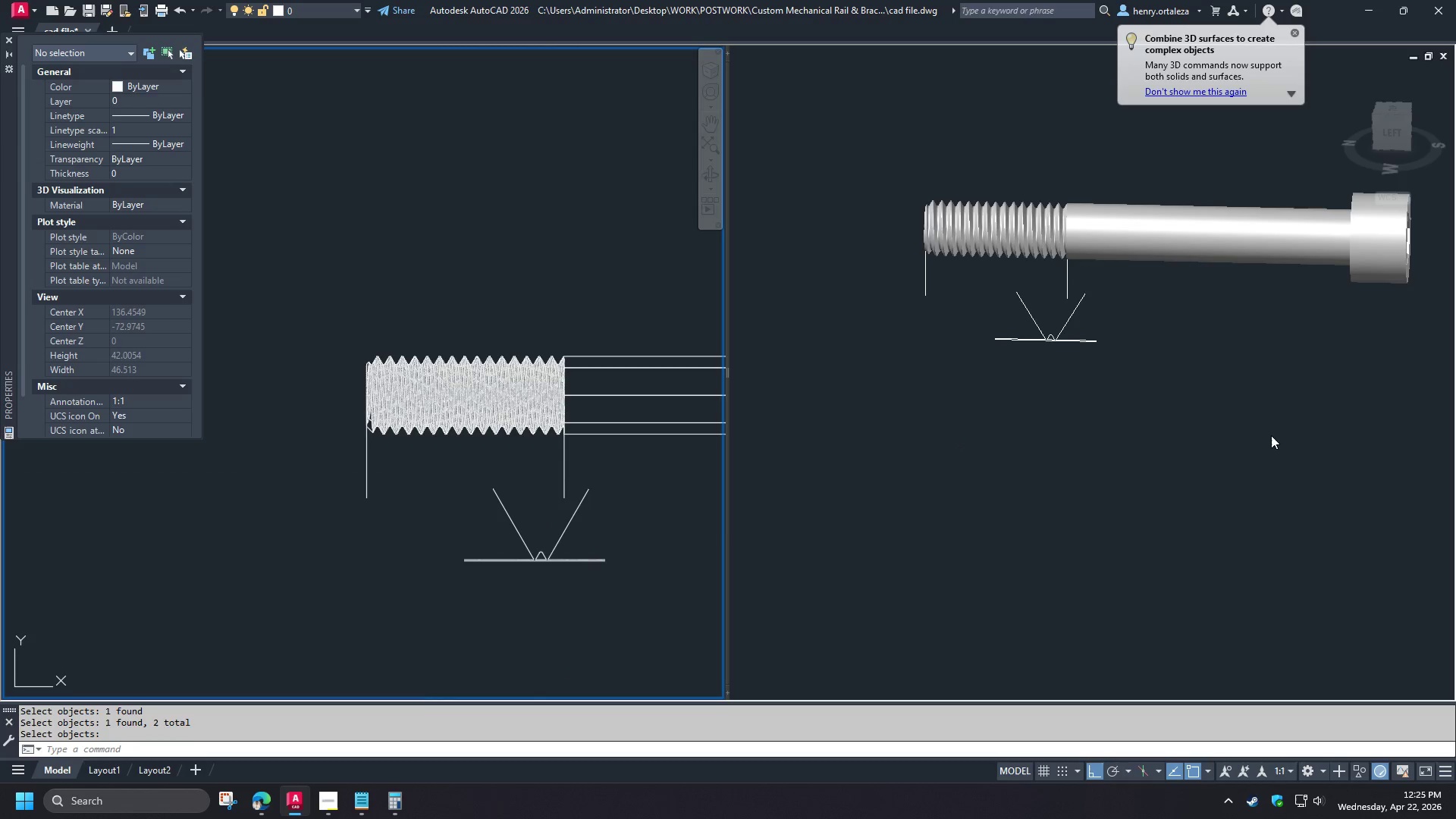 
scroll: coordinate [404, 453], scroll_direction: down, amount: 2.0
 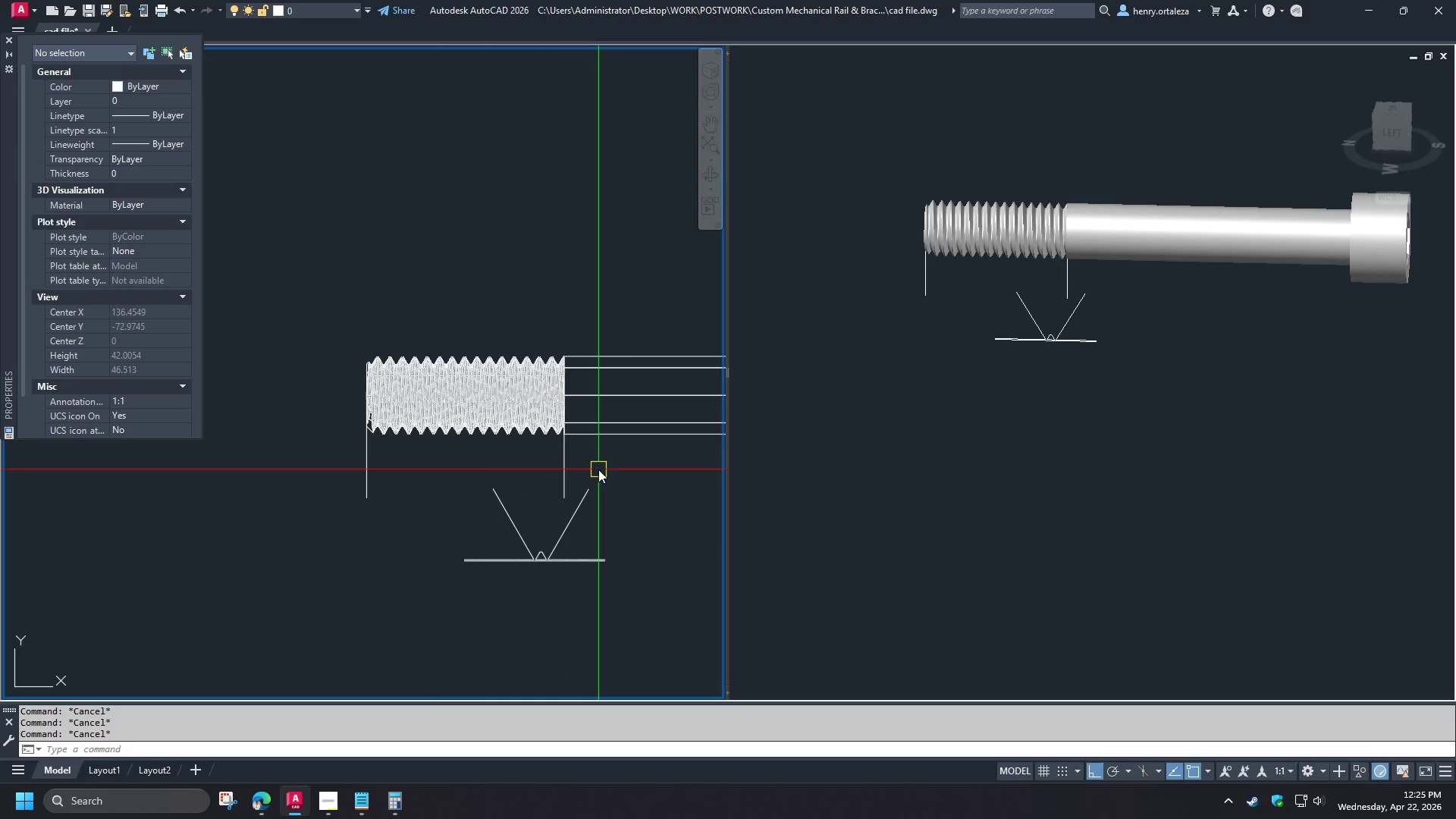 
left_click([1276, 355])
 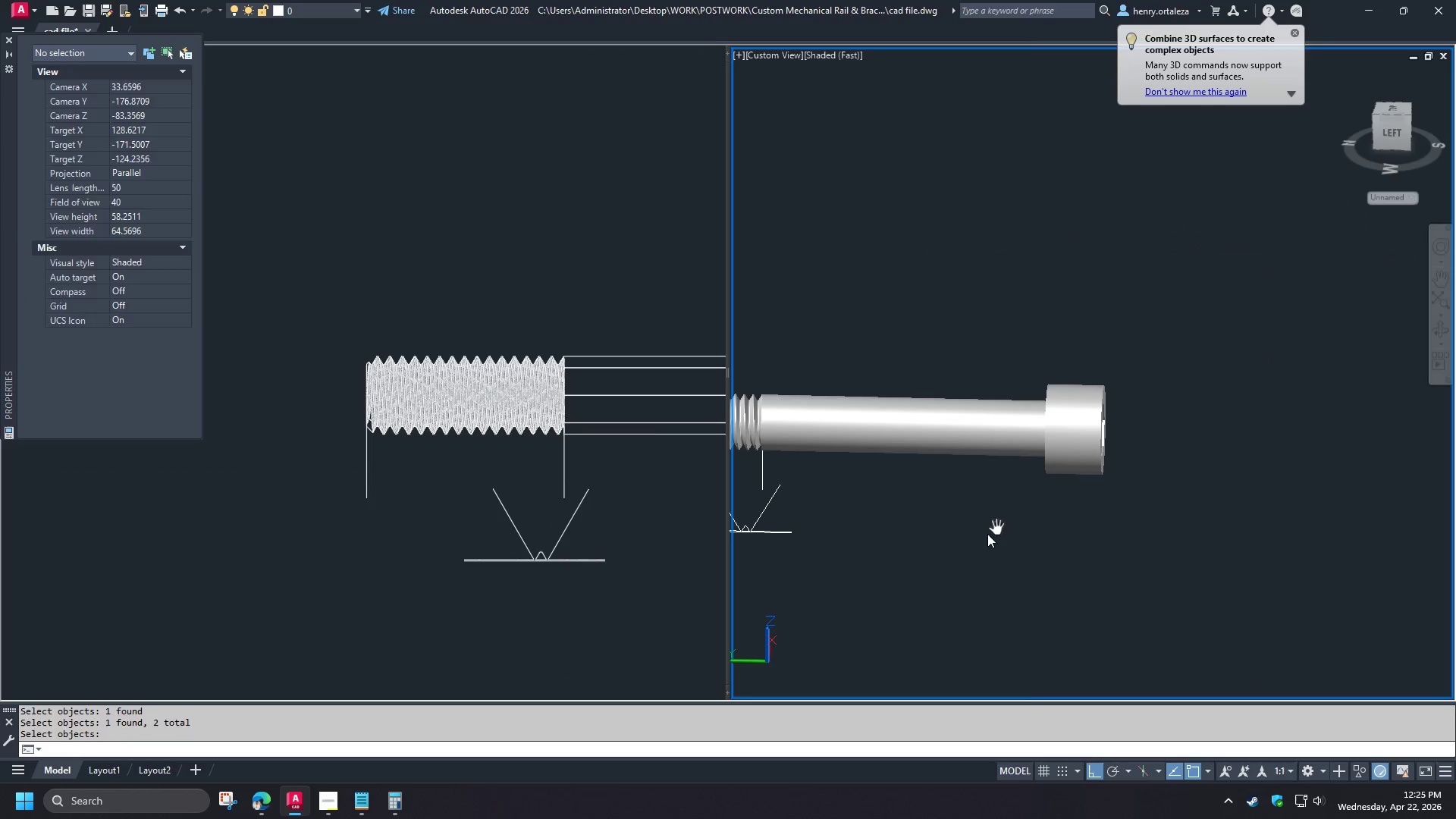 
mouse_move([1276, 420])
 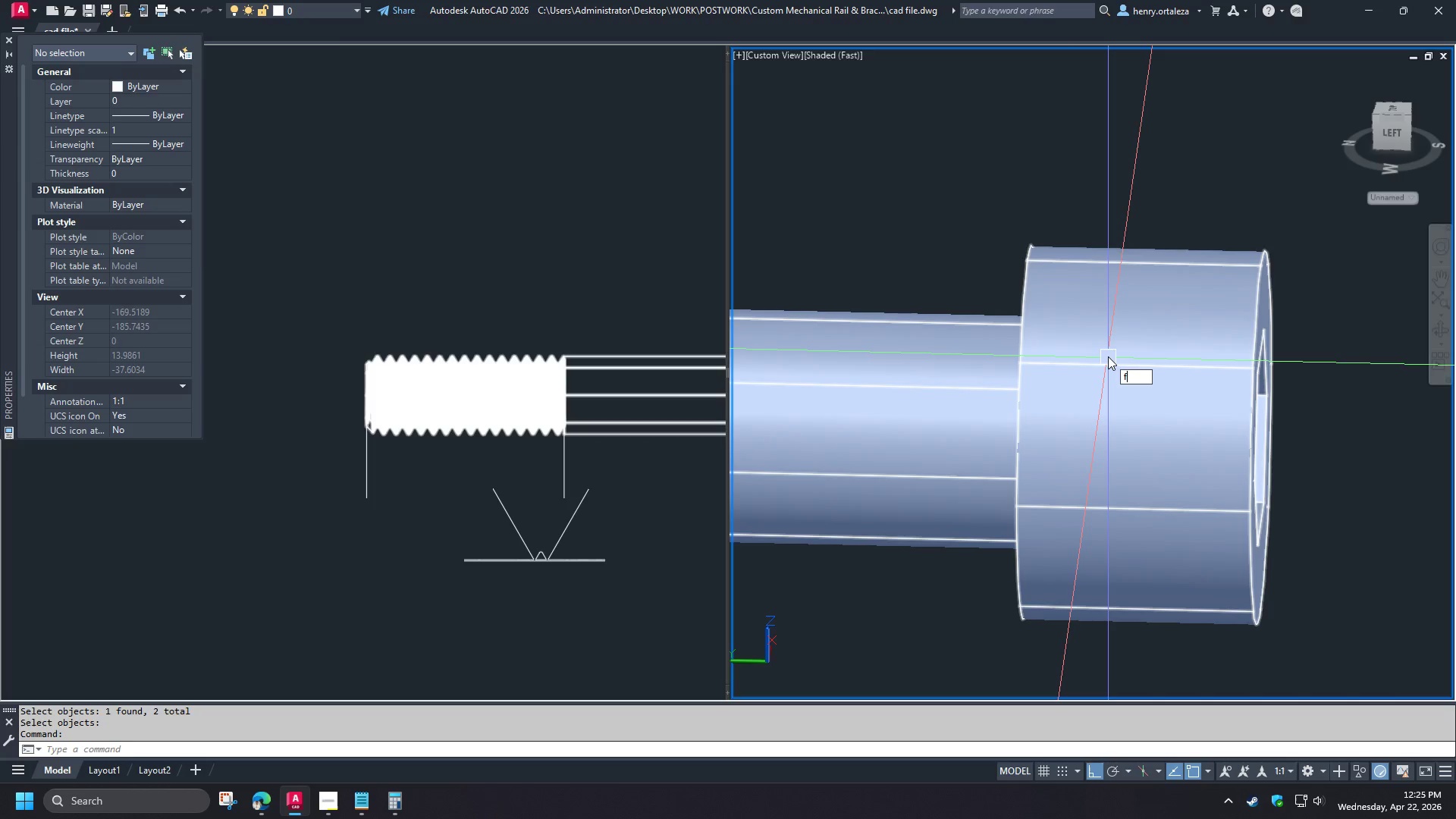 
type(fil)
 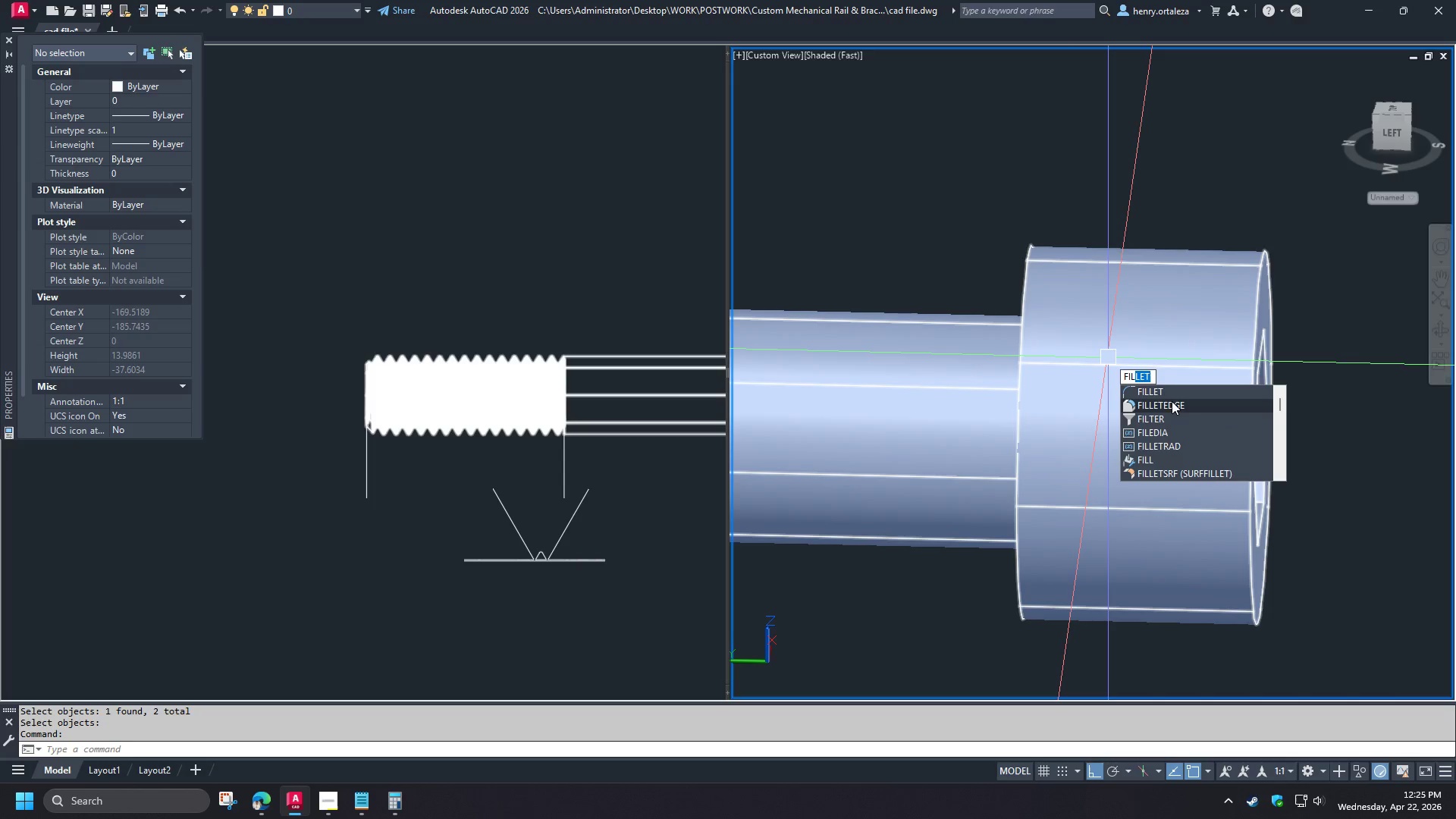 
left_click([1172, 404])
 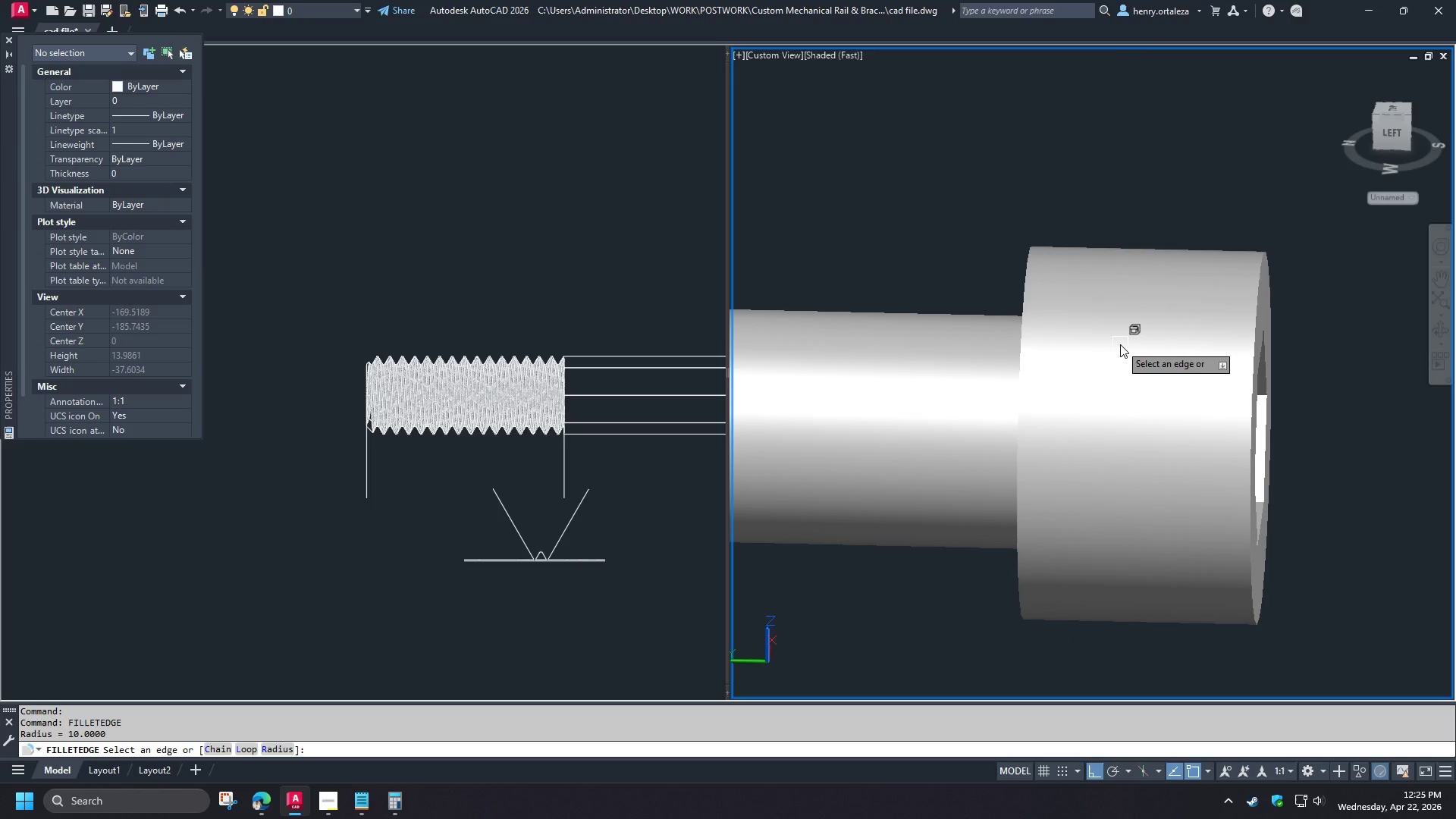 
scroll: coordinate [1025, 462], scroll_direction: up, amount: 3.0
 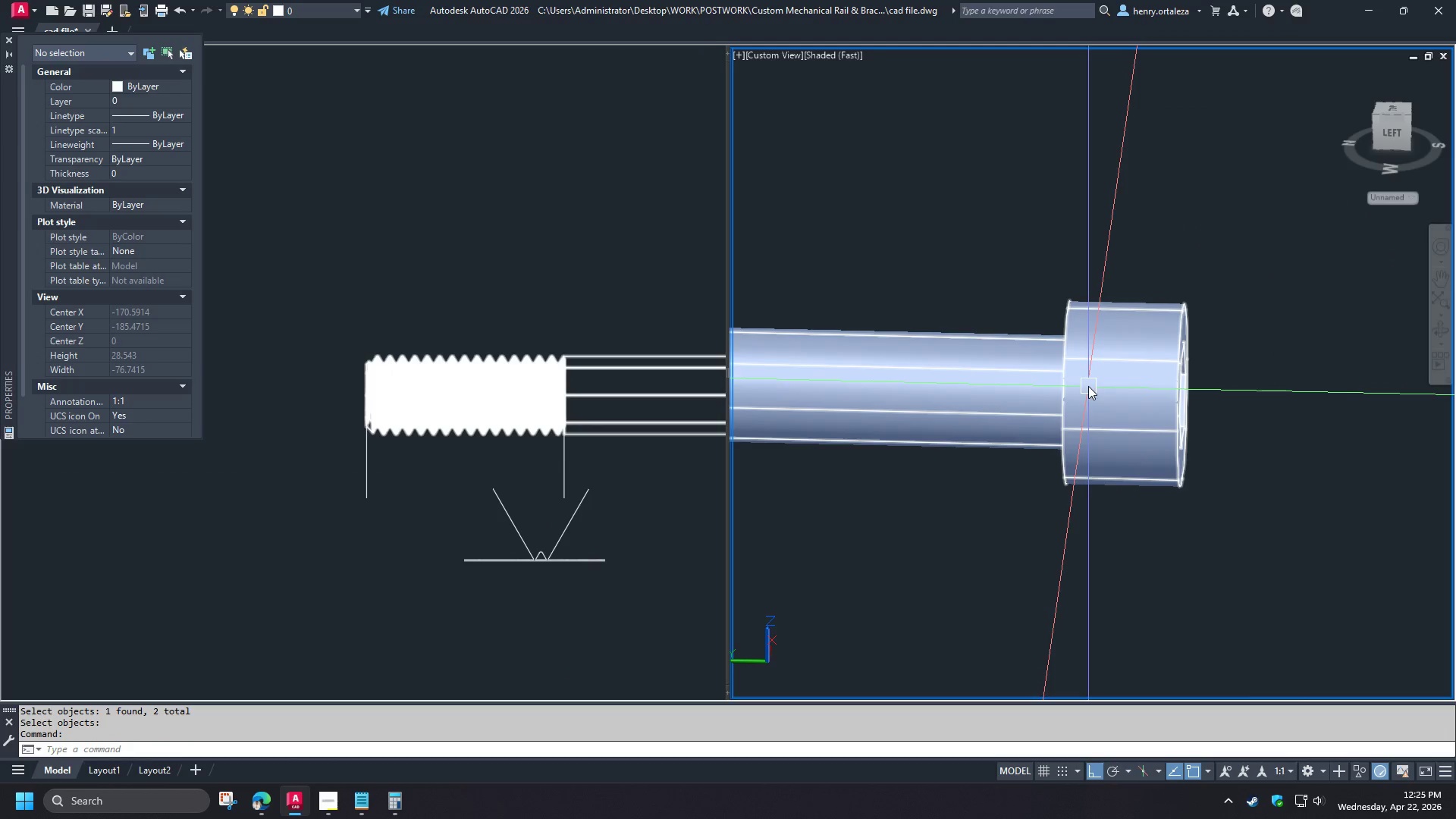 
key(R)
 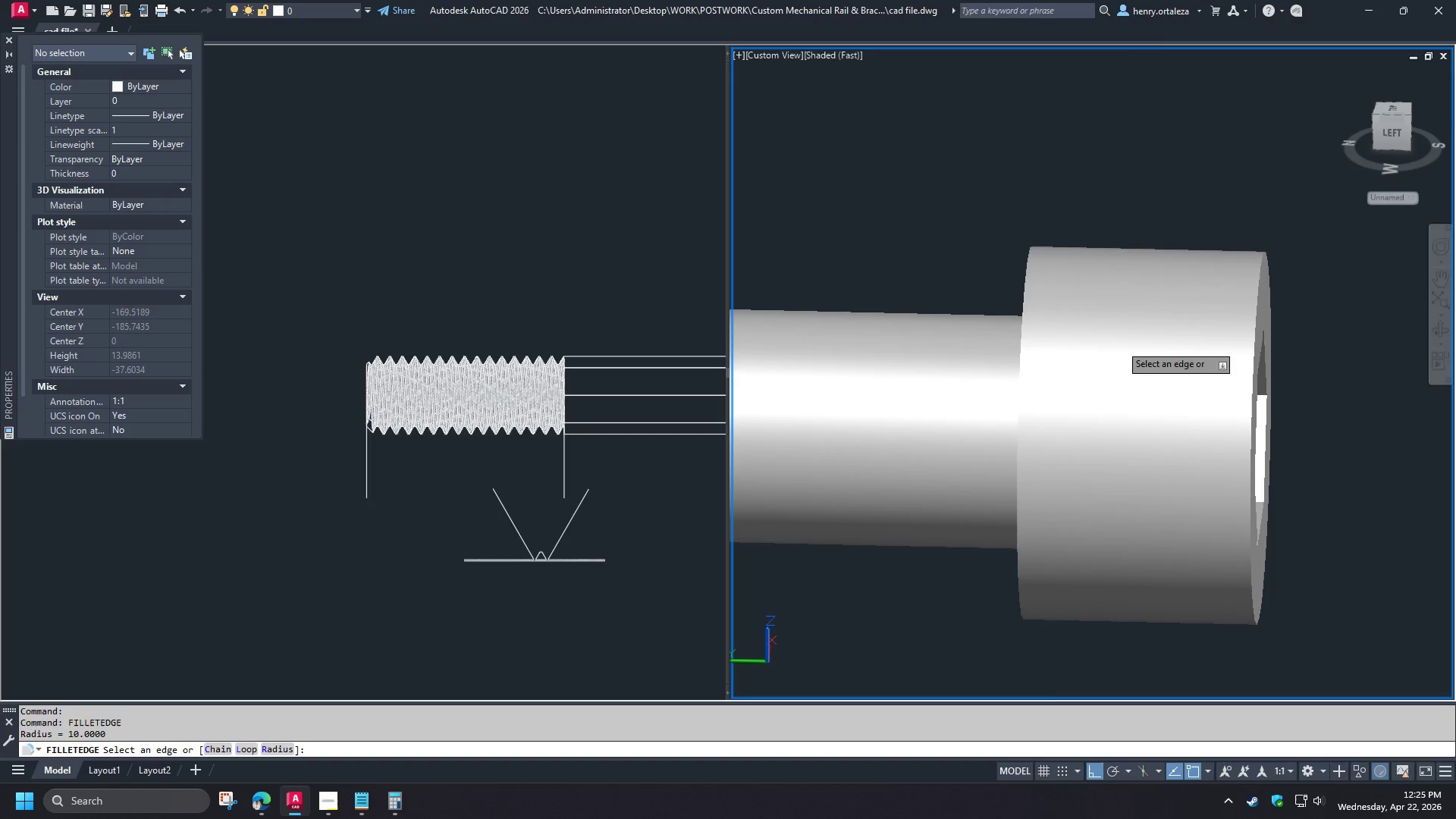 
scroll: coordinate [1105, 350], scroll_direction: up, amount: 2.0
 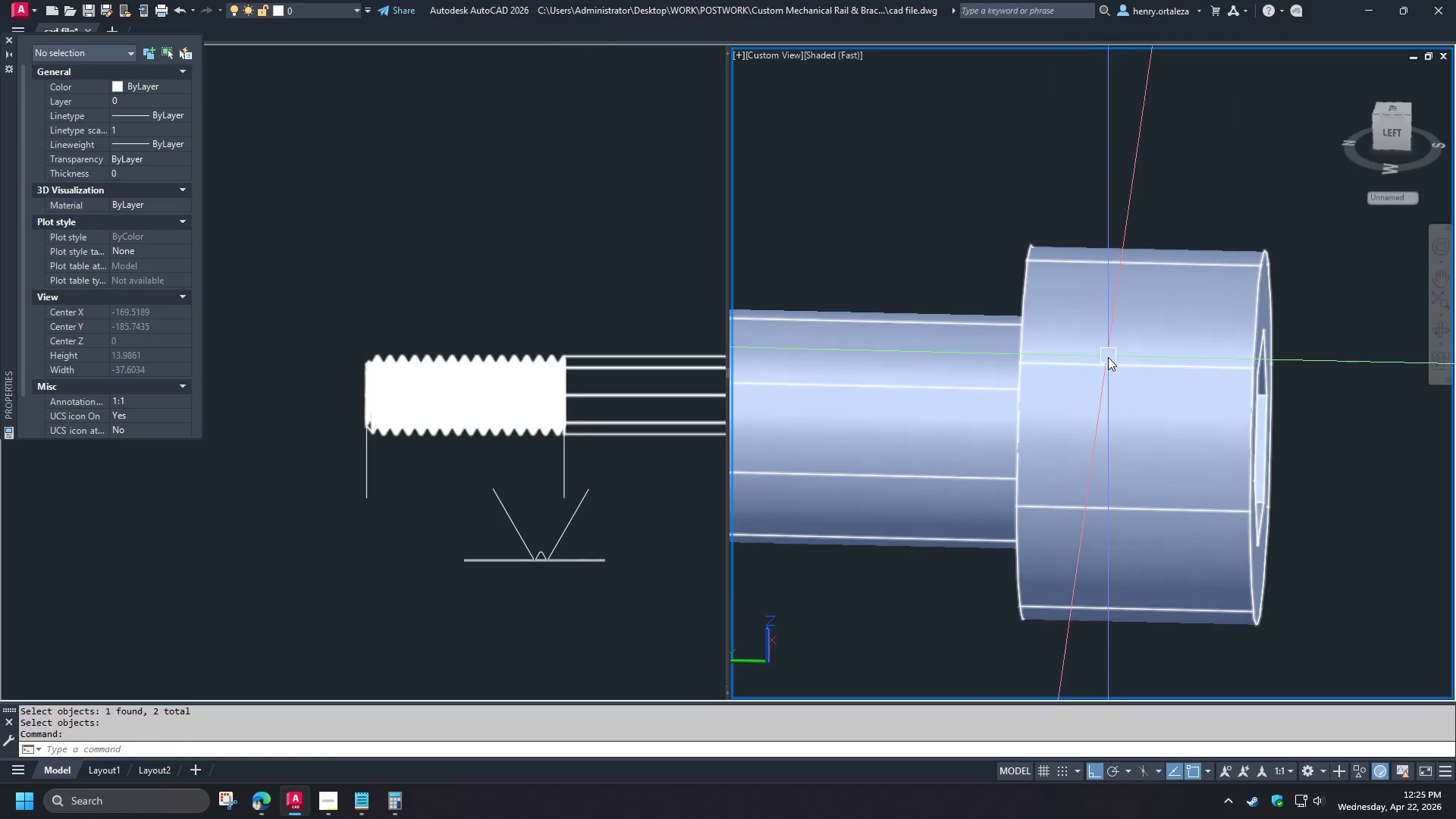 
key(Space)
 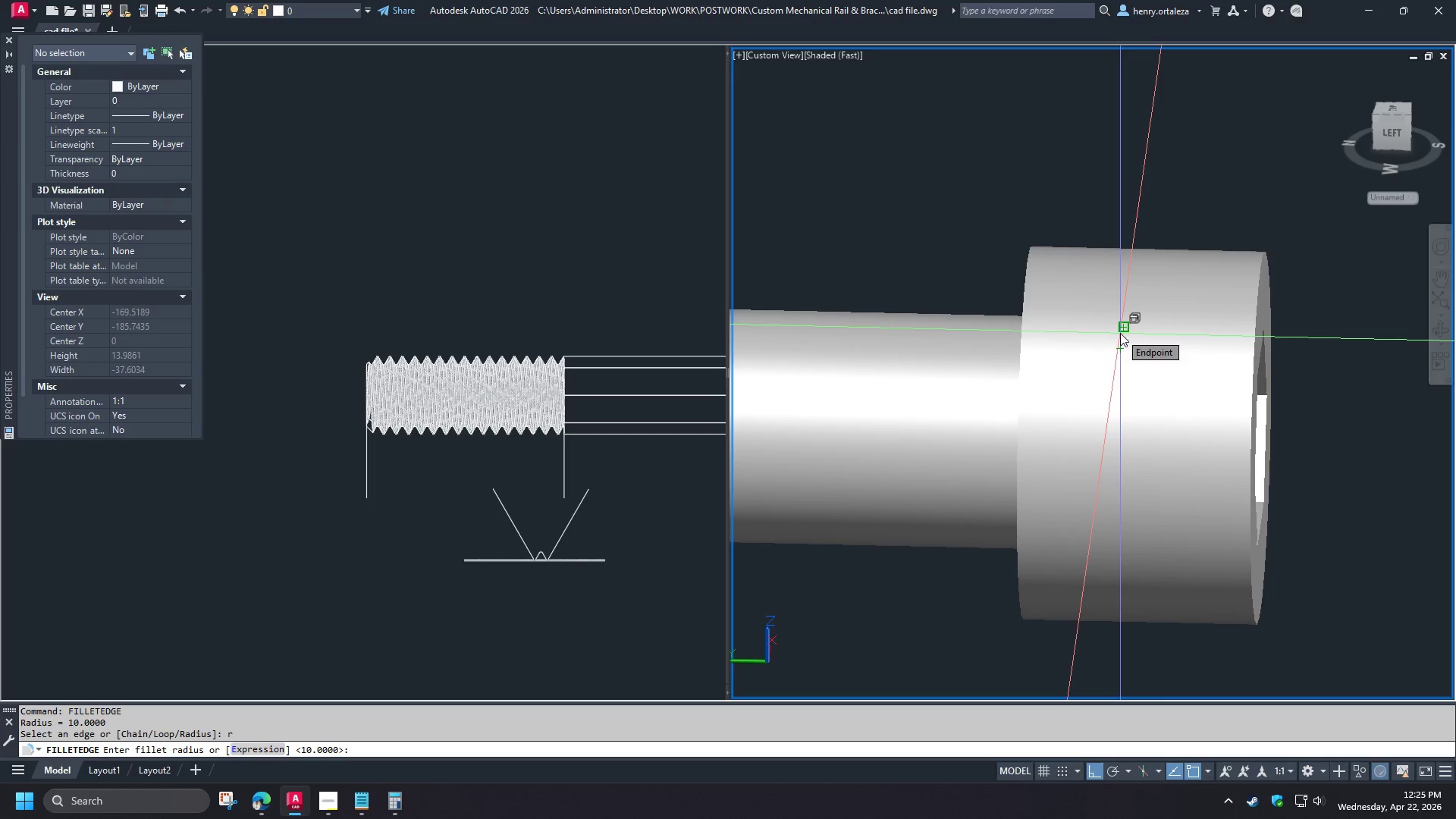 
wait(5.99)
 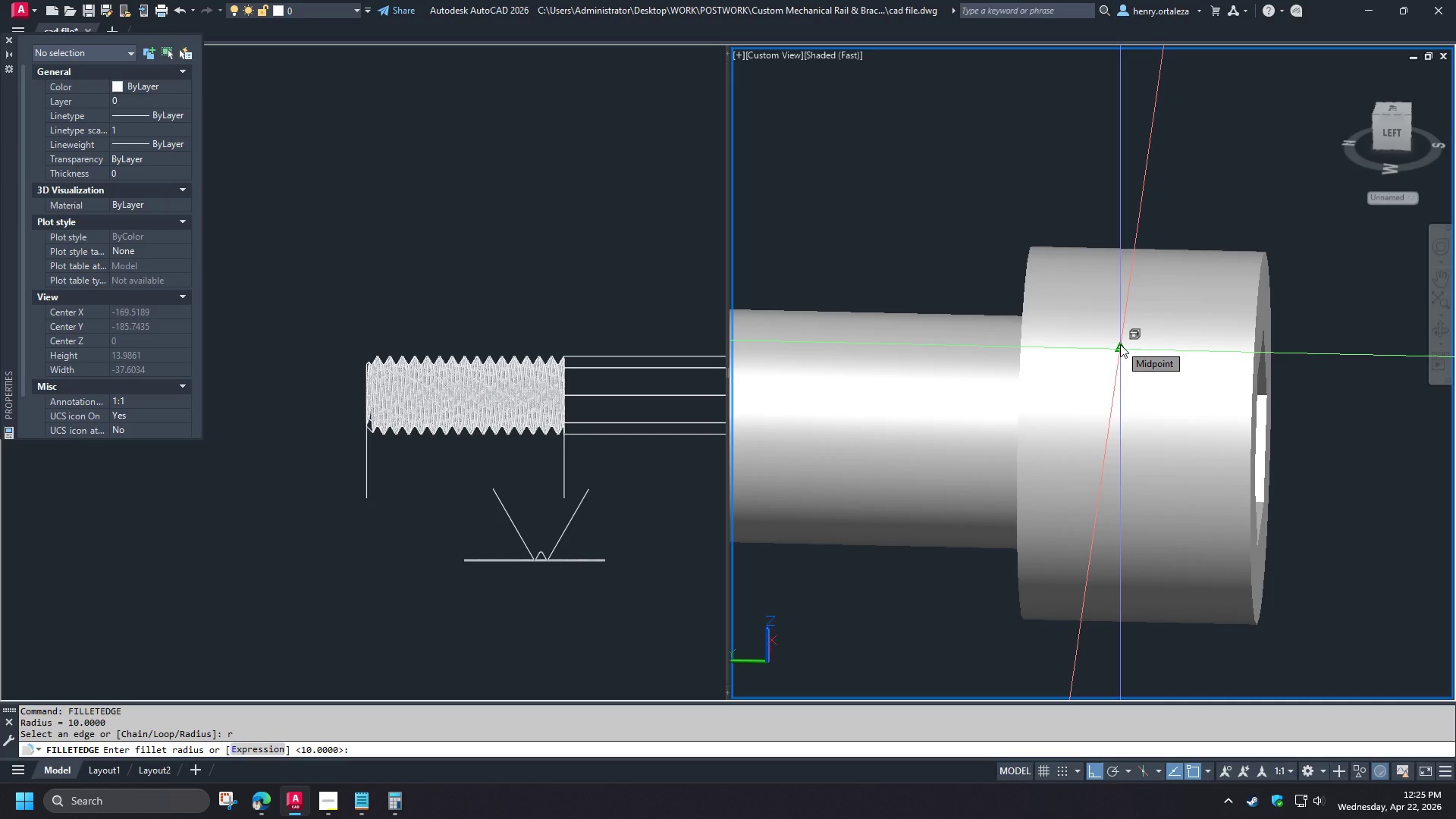 
hold_key(key=NumpadDecimal, duration=0.31)
 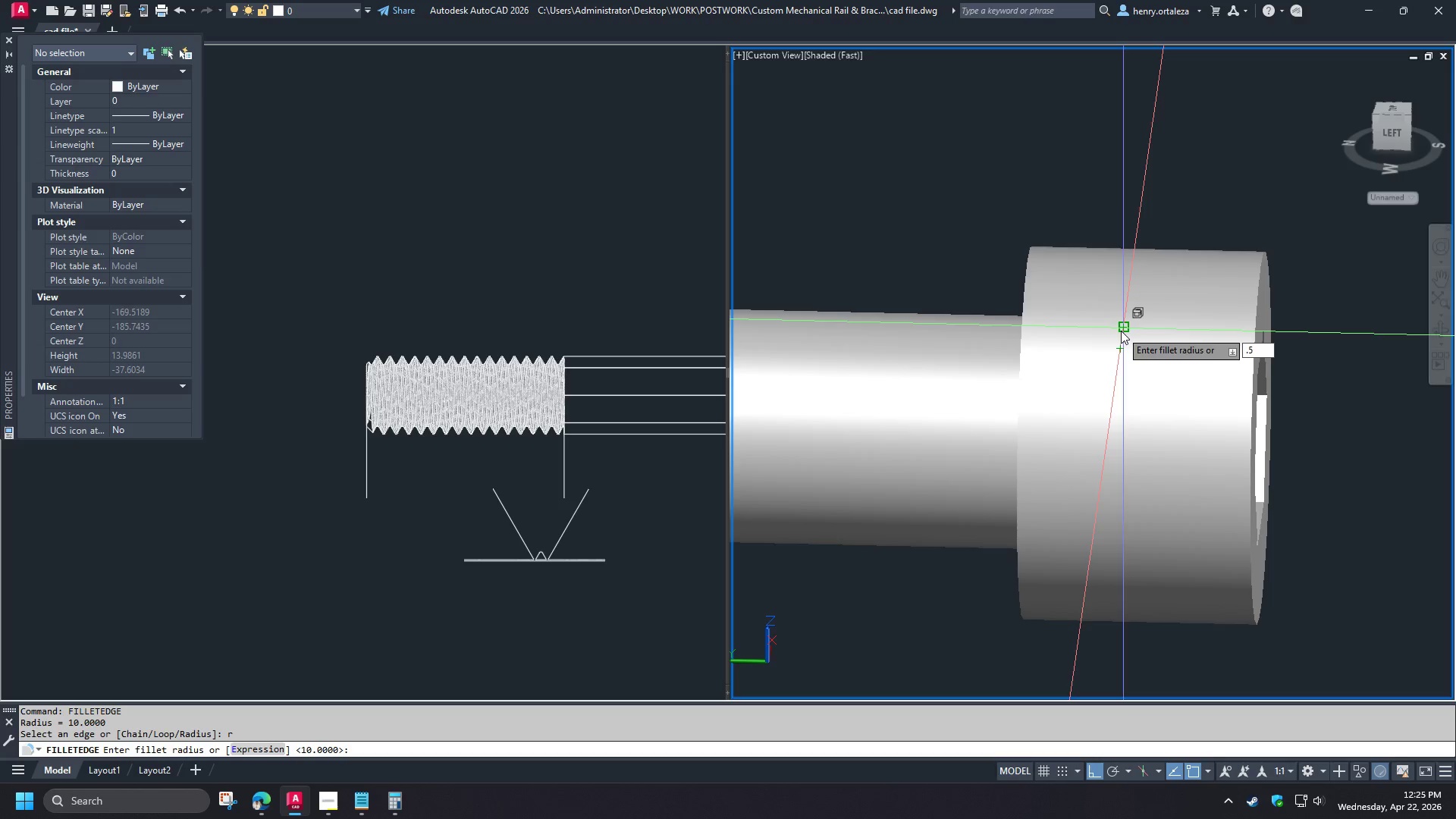 
key(Numpad5)
 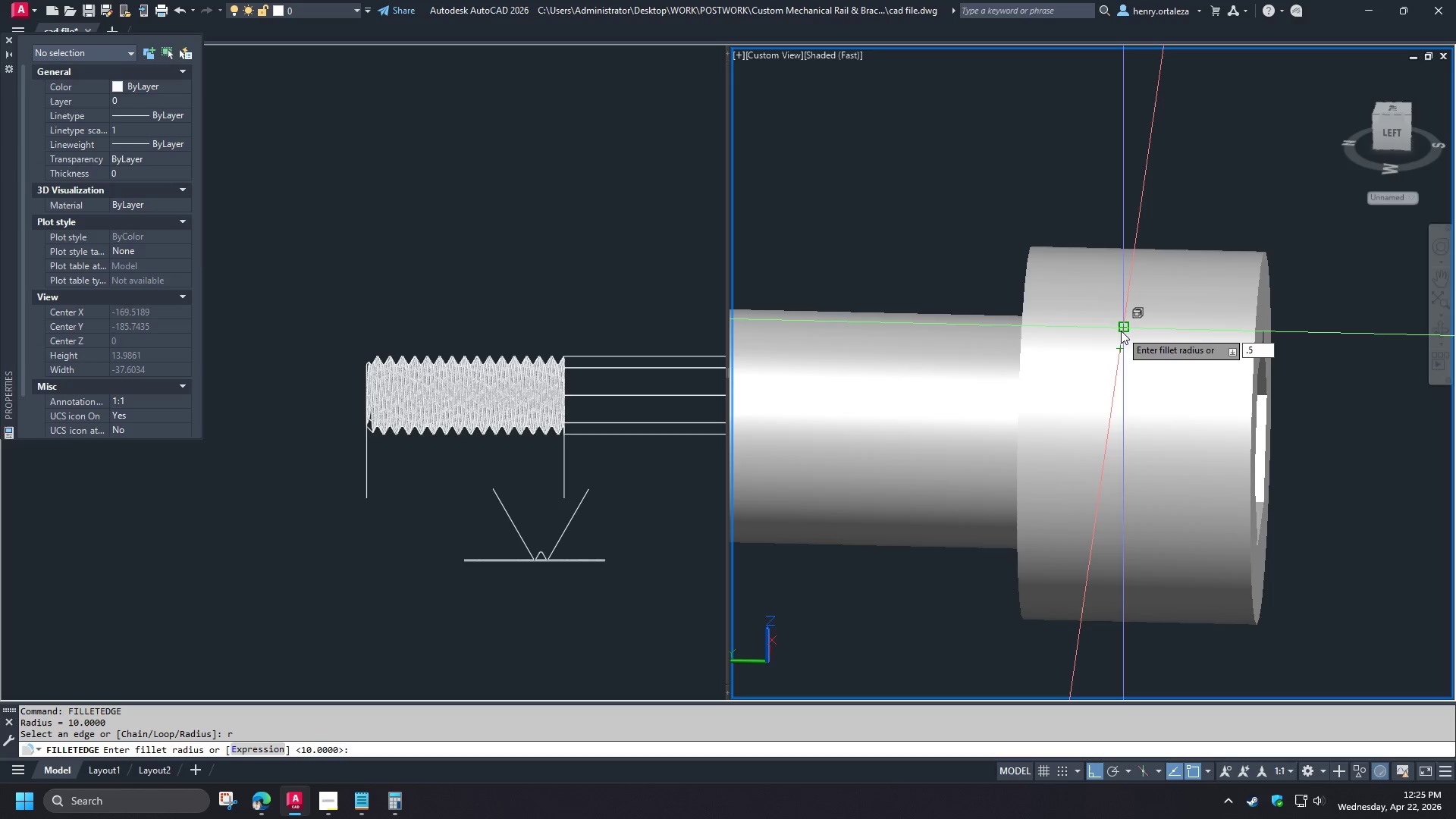 
key(NumpadEnter)
 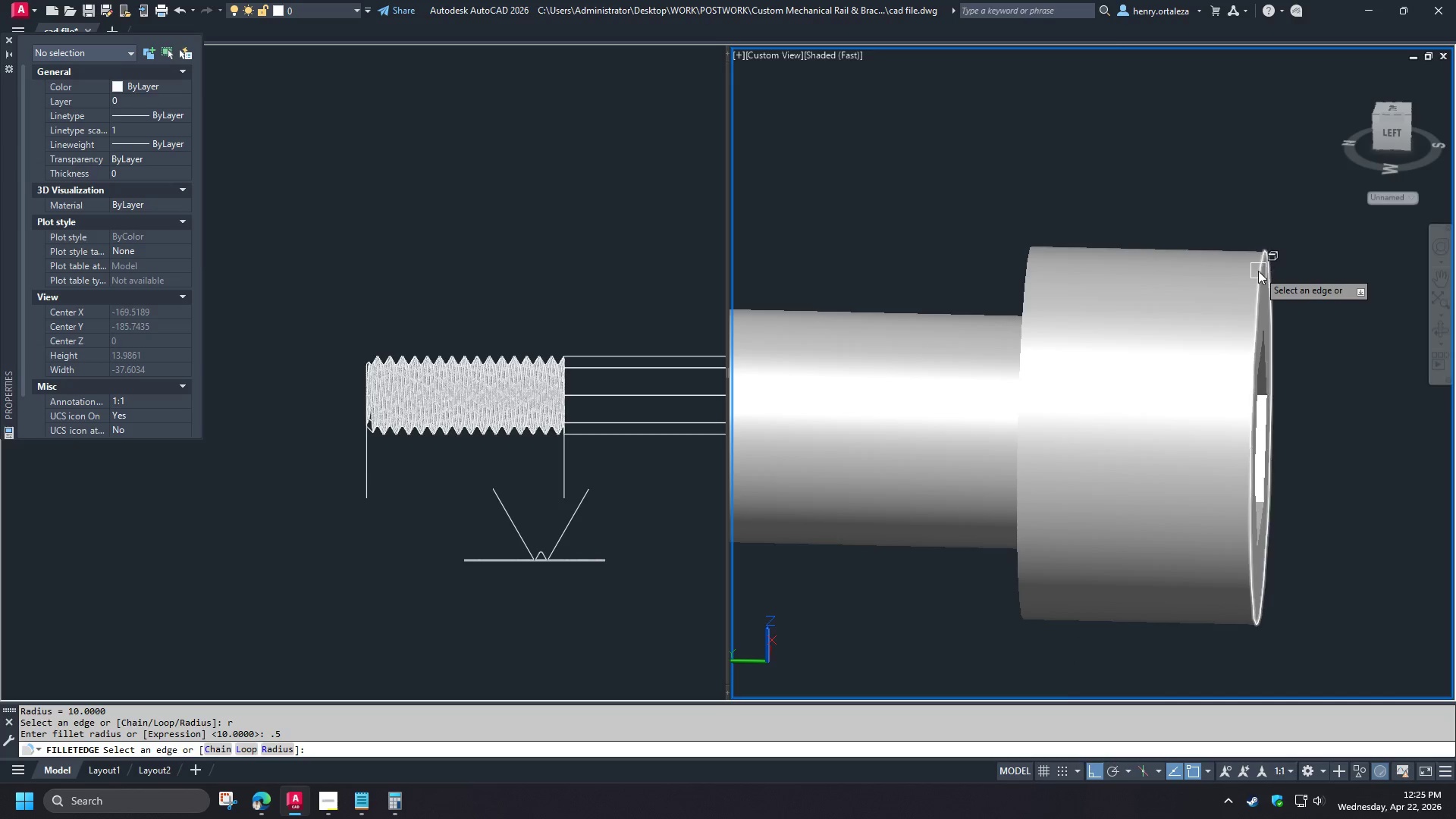 
left_click([1258, 271])
 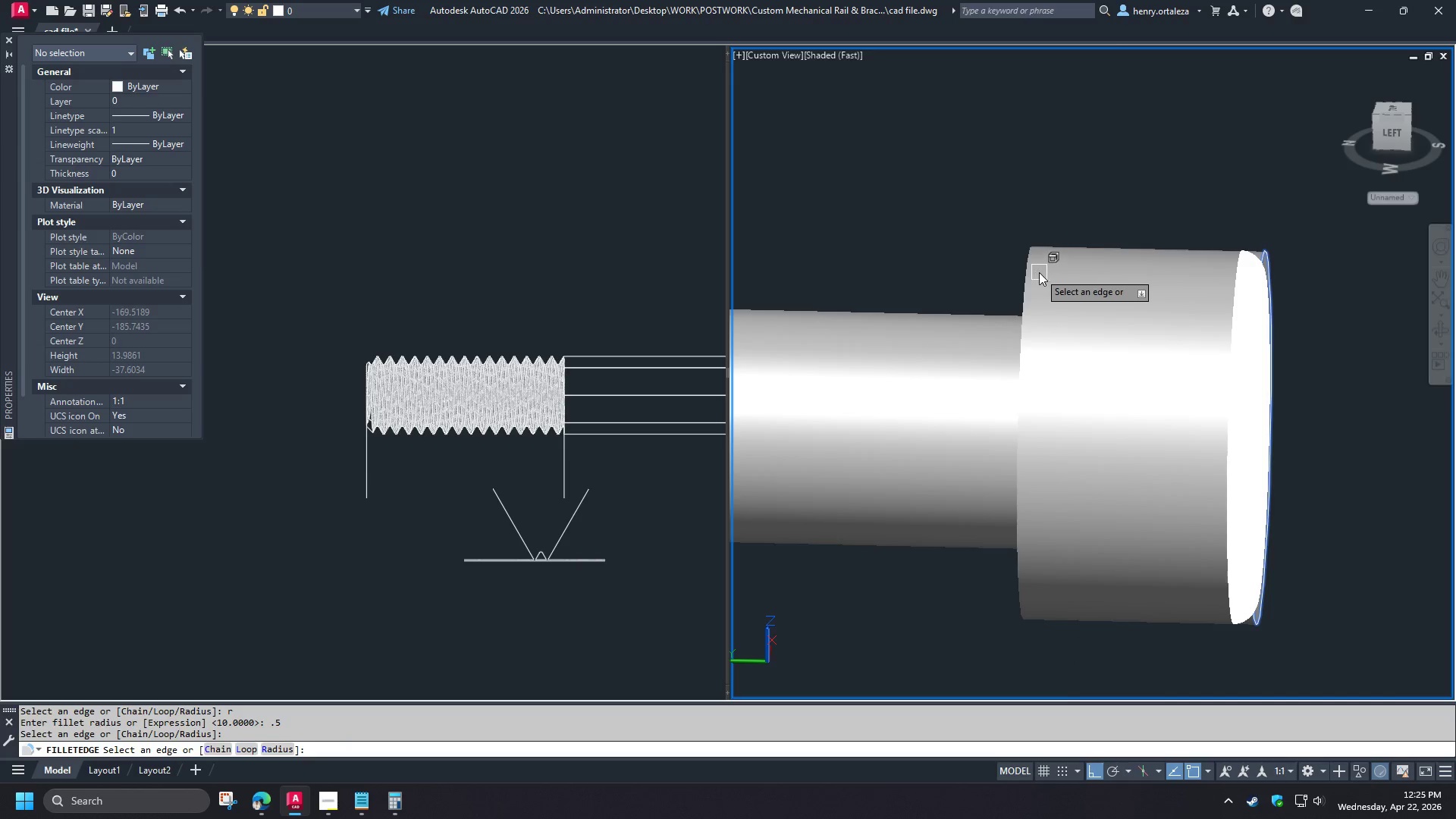 
left_click([1029, 265])
 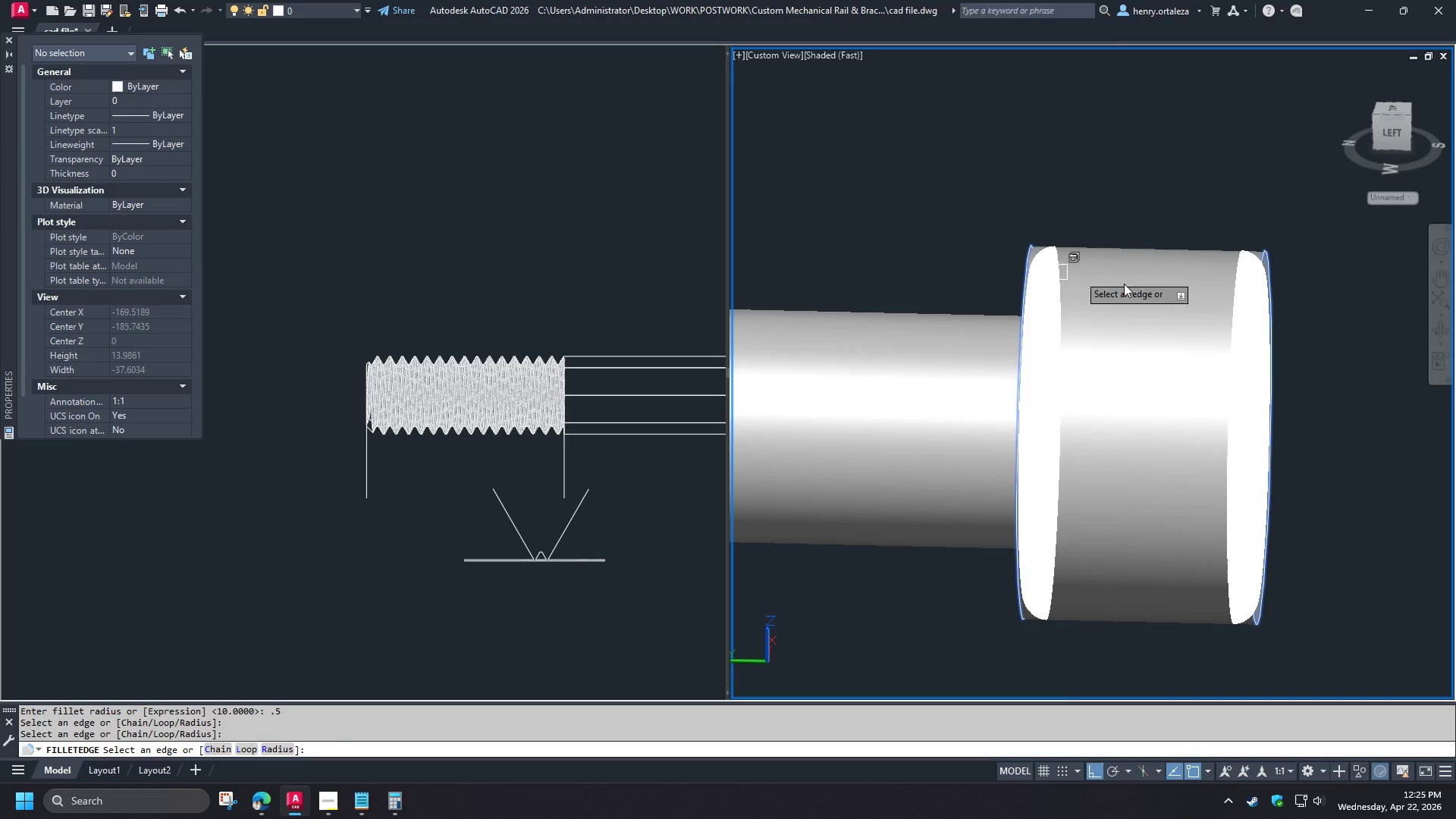 
hold_key(key=ShiftLeft, duration=1.14)
 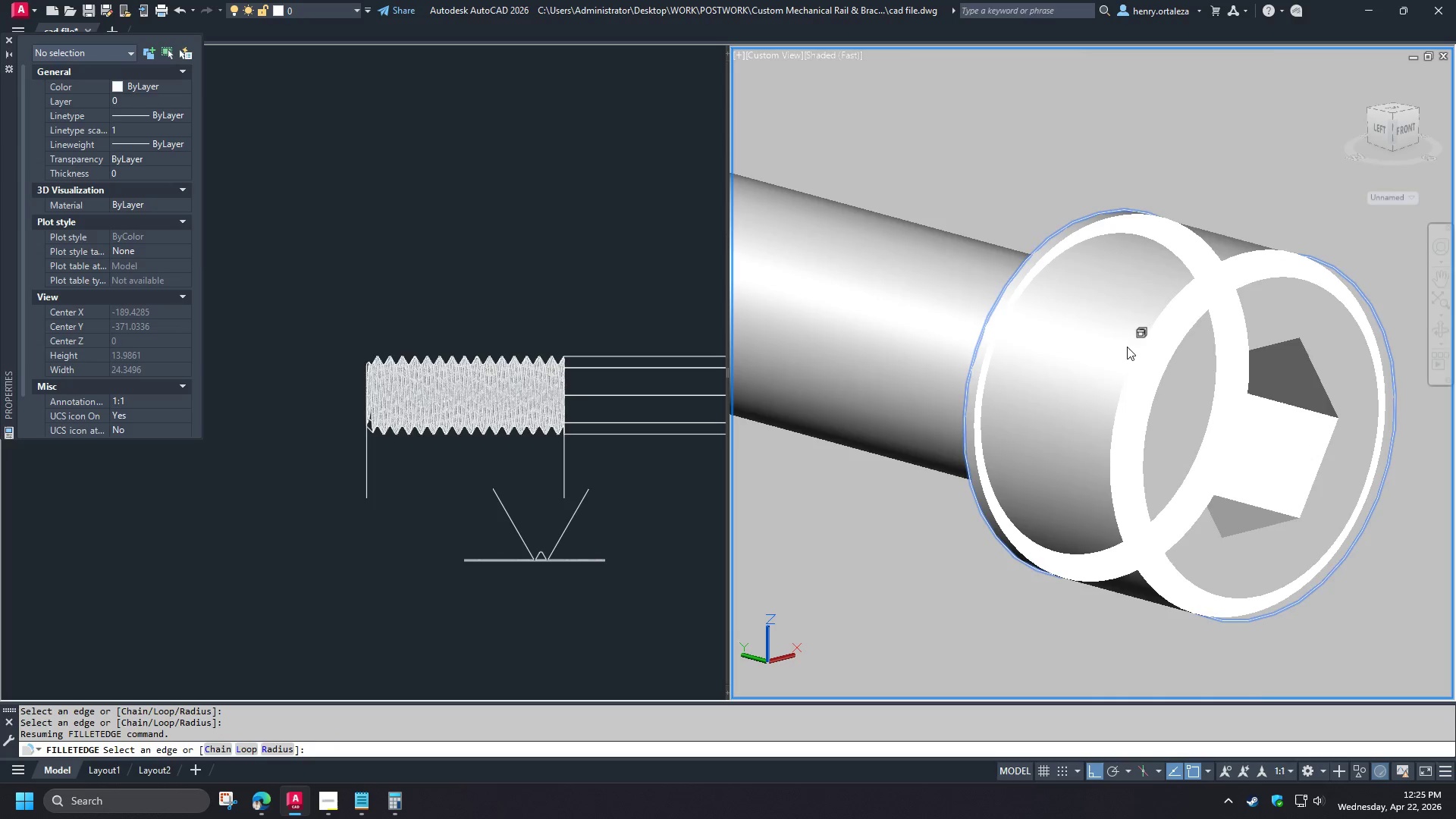 
key(Space)
 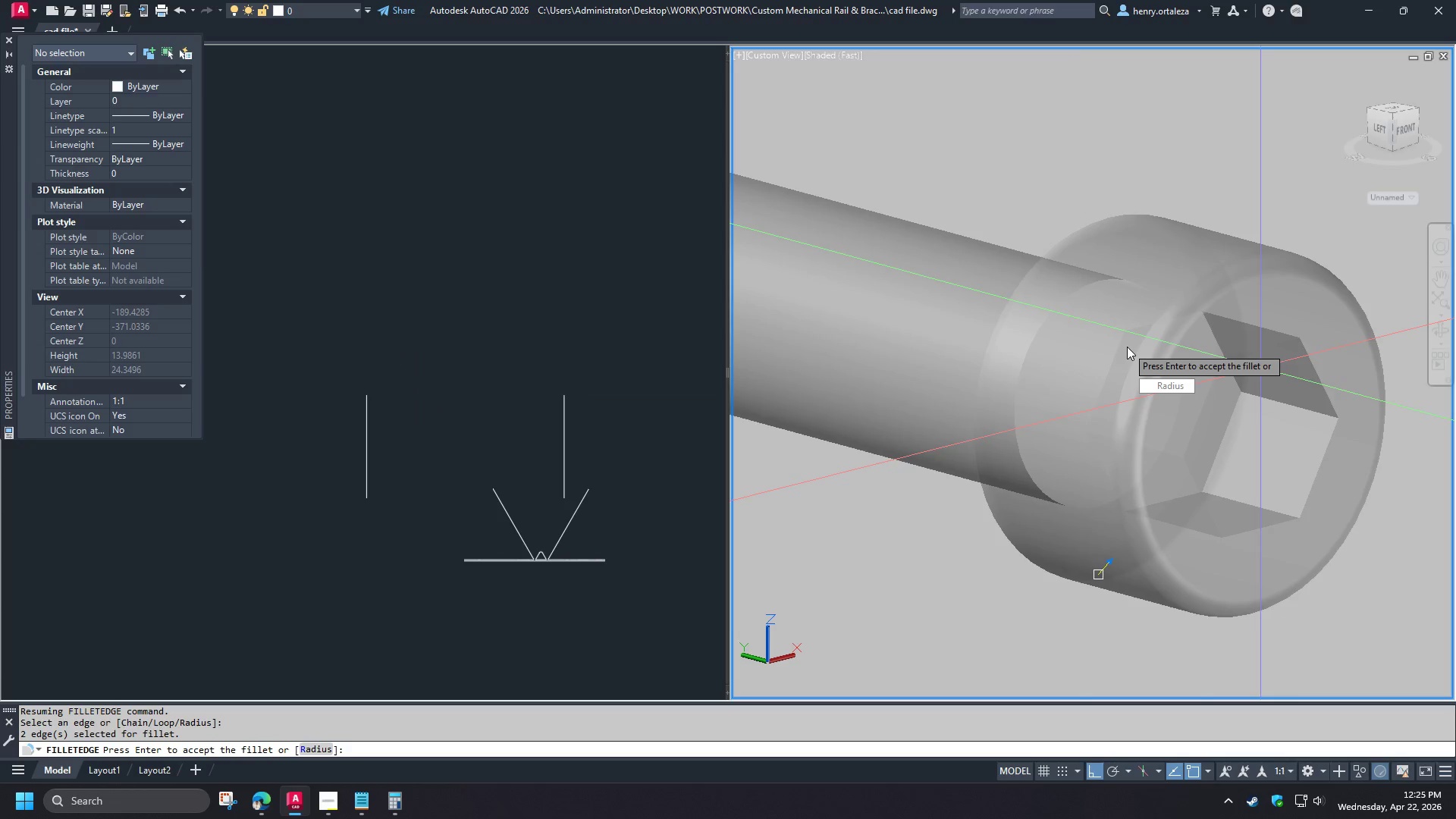 
key(Space)
 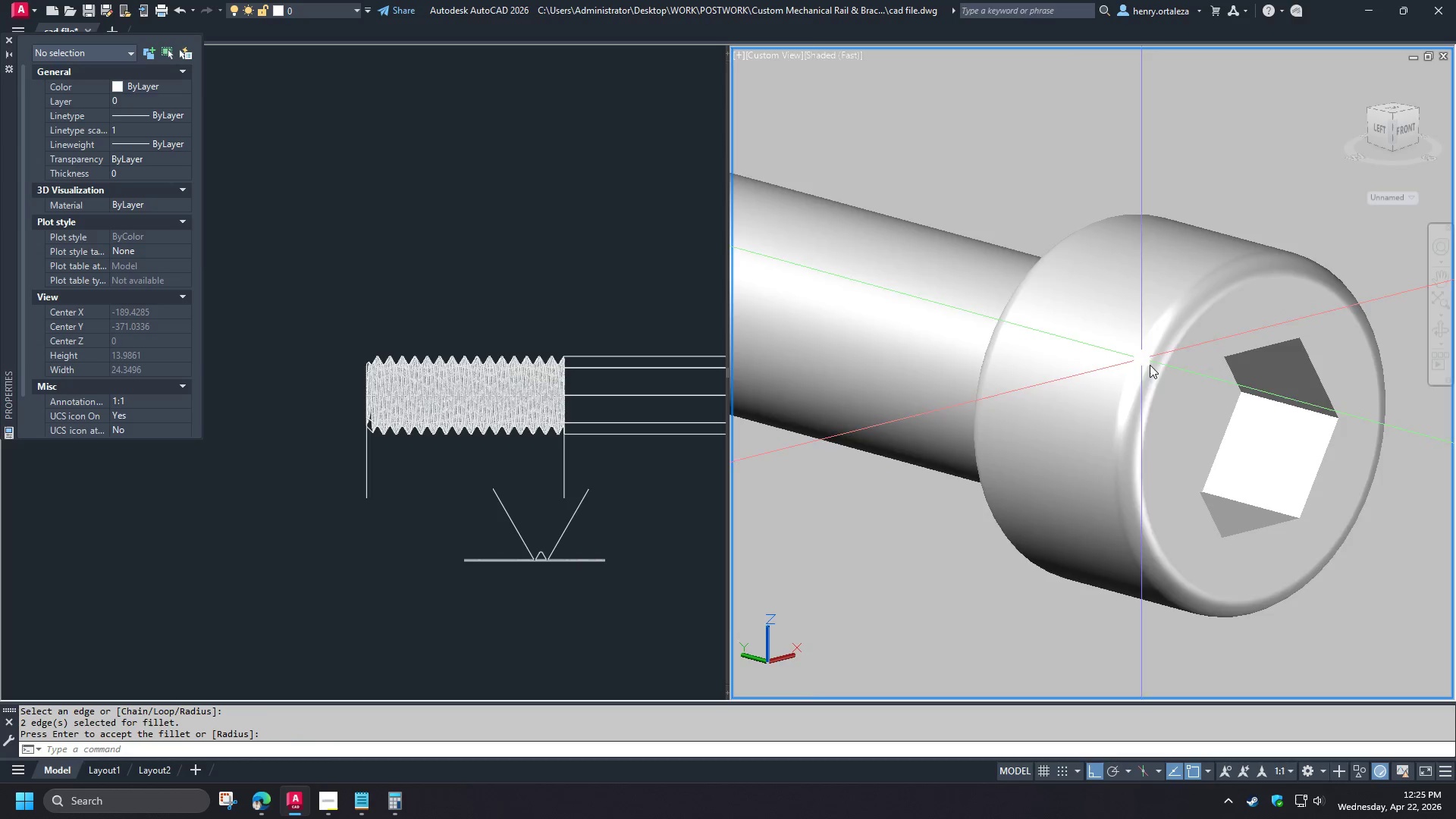 
hold_key(key=ShiftLeft, duration=1.36)
 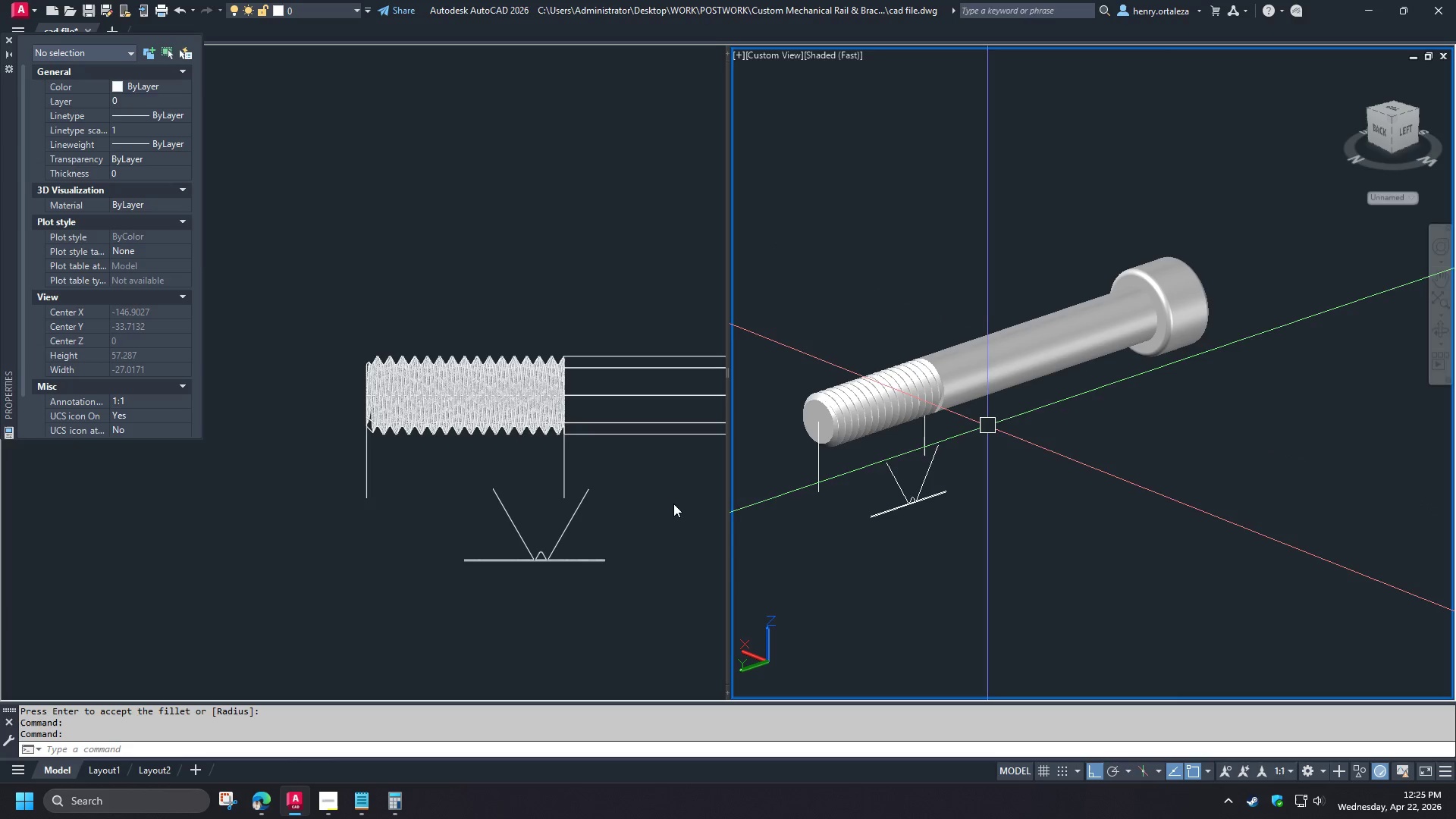 
left_click([462, 506])
 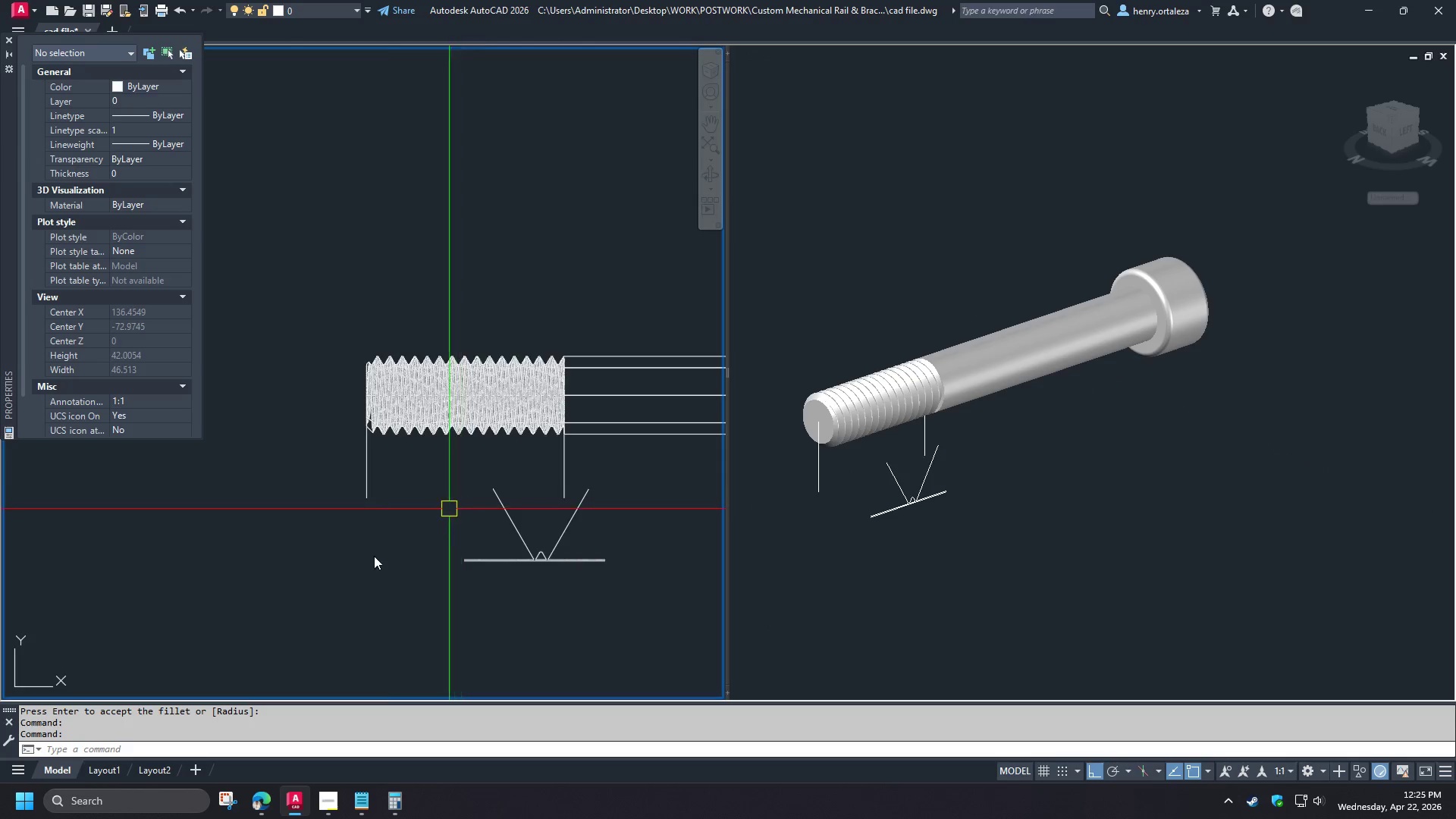 
scroll: coordinate [1184, 376], scroll_direction: down, amount: 3.0
 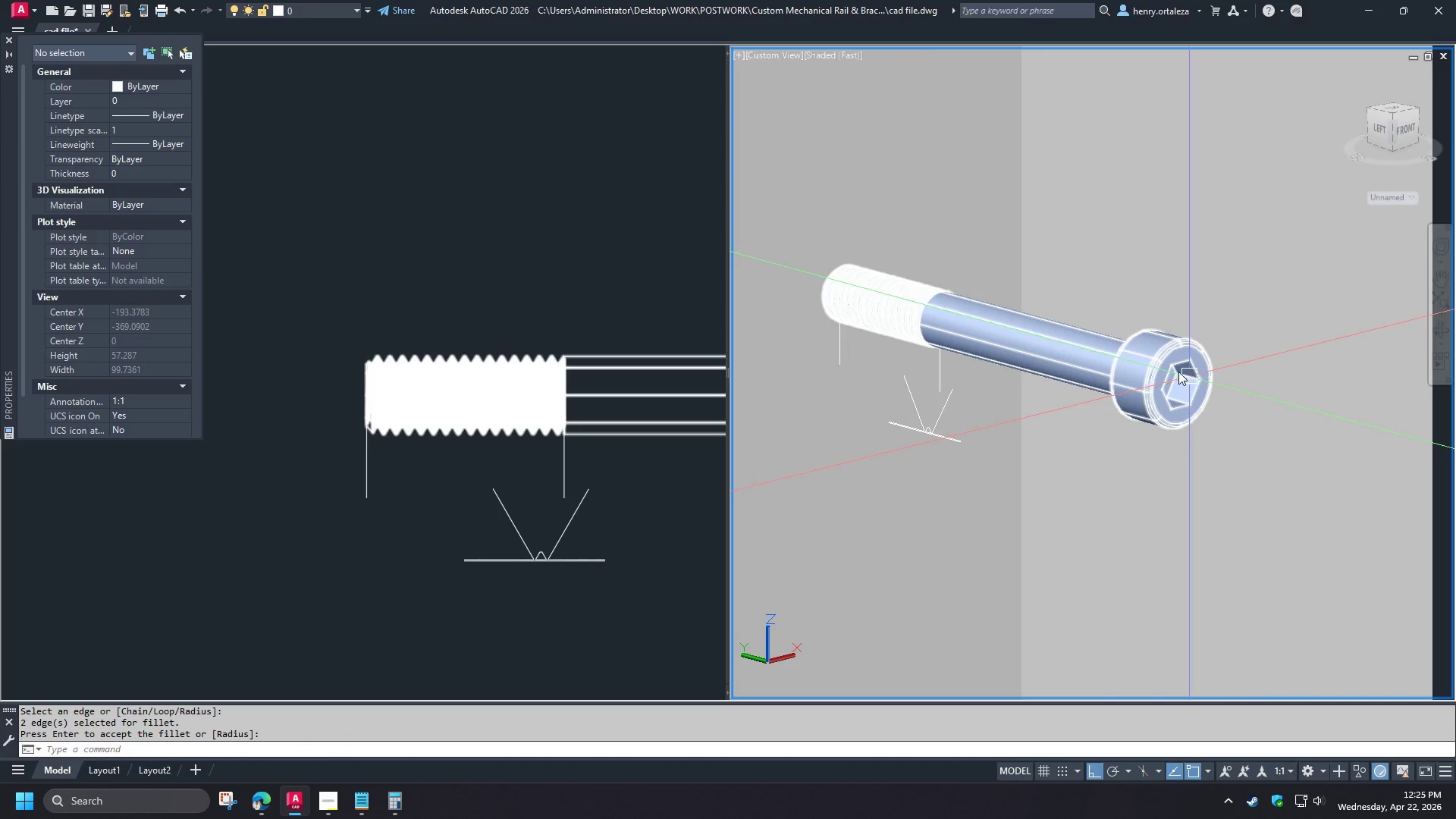 
left_click([491, 519])
 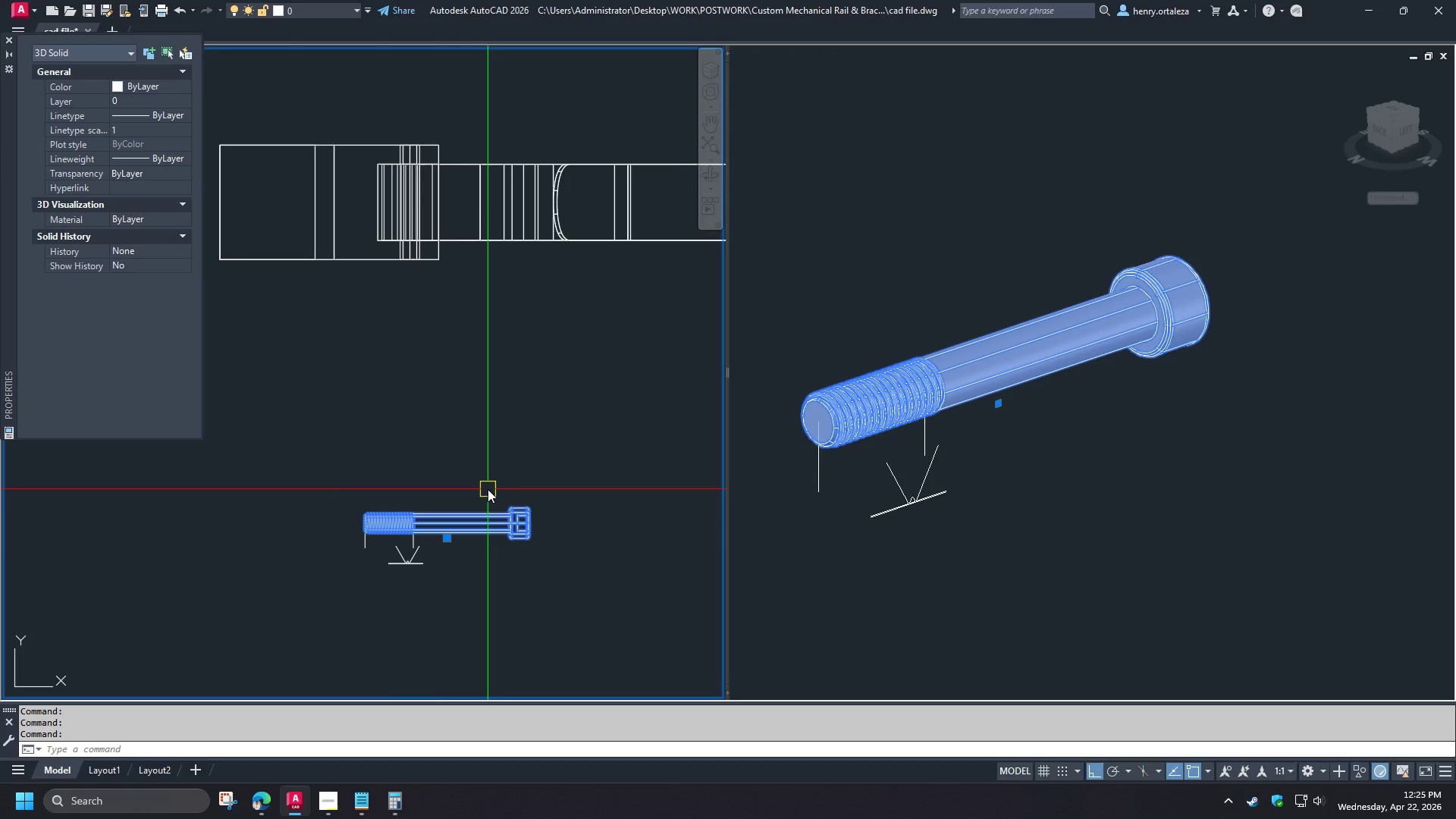 
type(ro )
 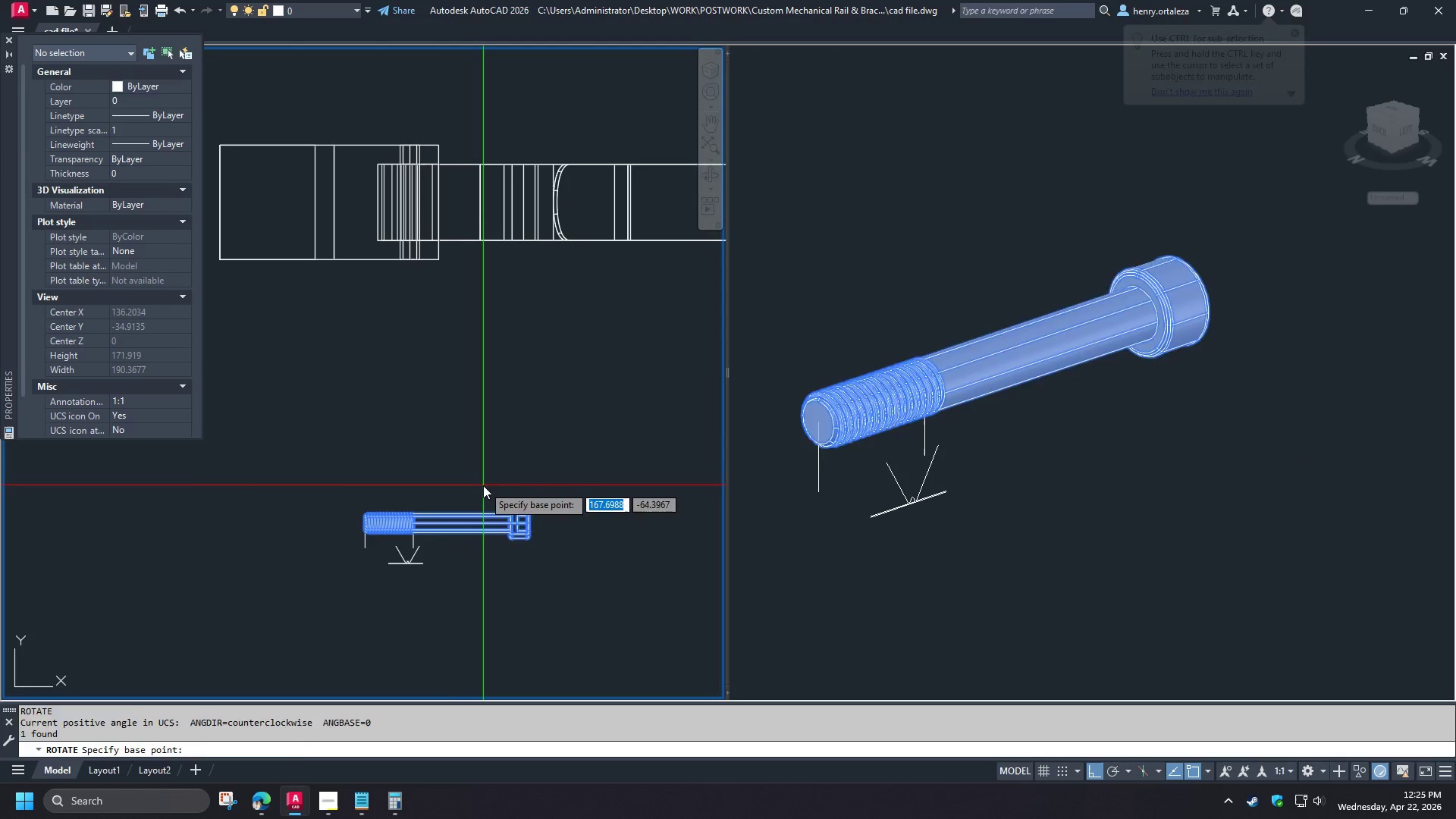 
left_click_drag(start_coordinate=[483, 485], to_coordinate=[483, 478])
 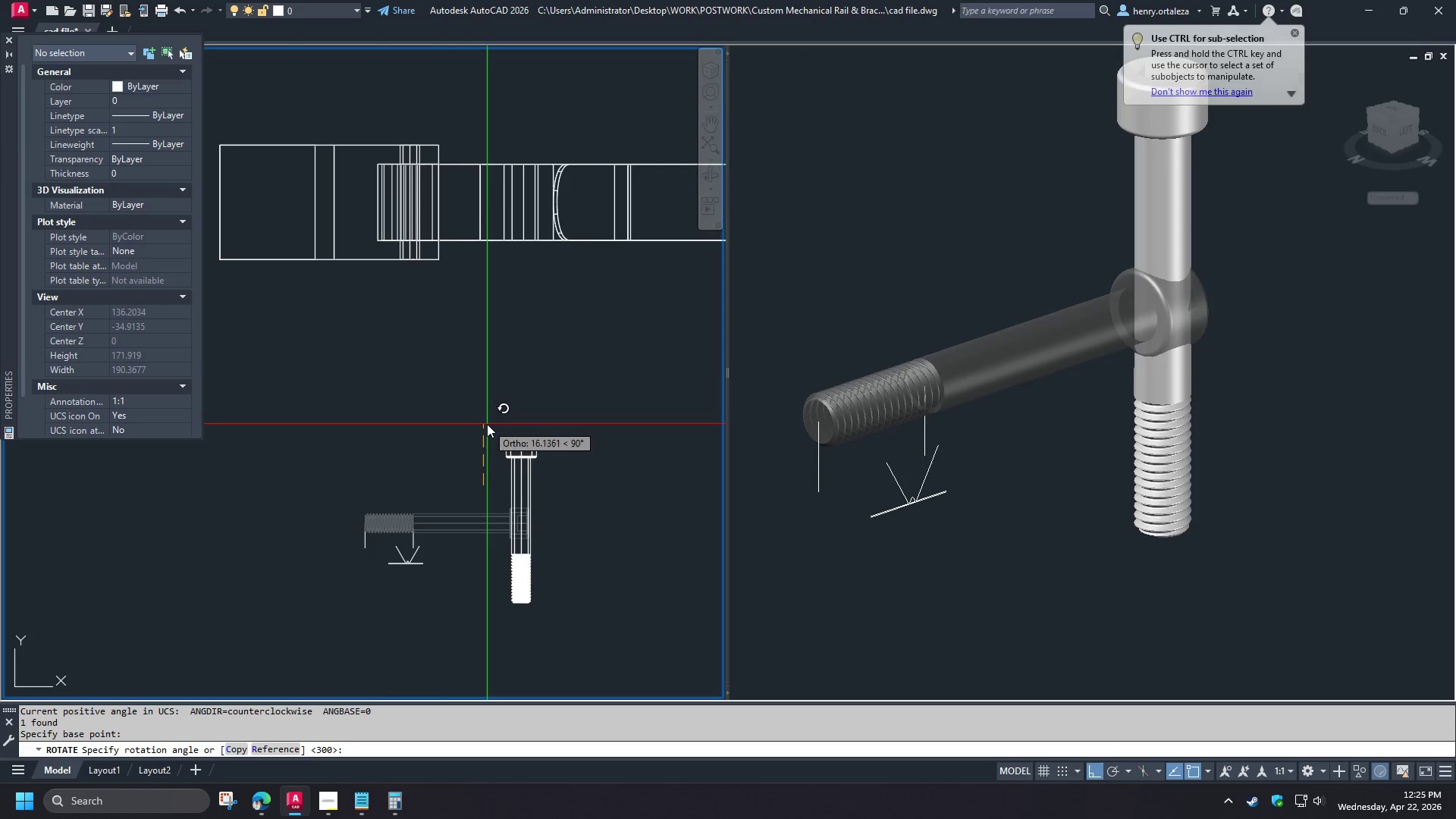 
left_click([487, 424])
 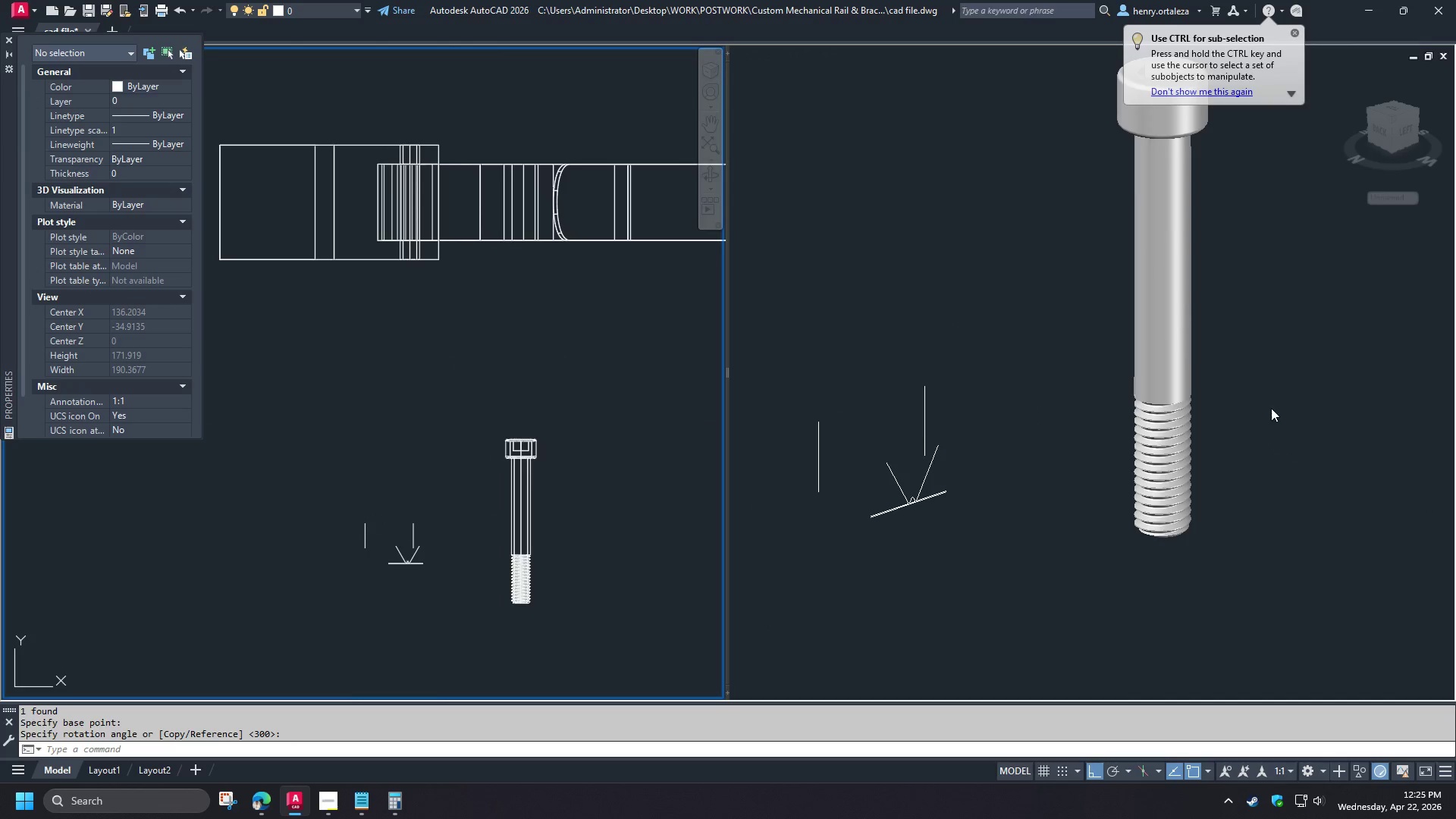 
left_click([1257, 417])
 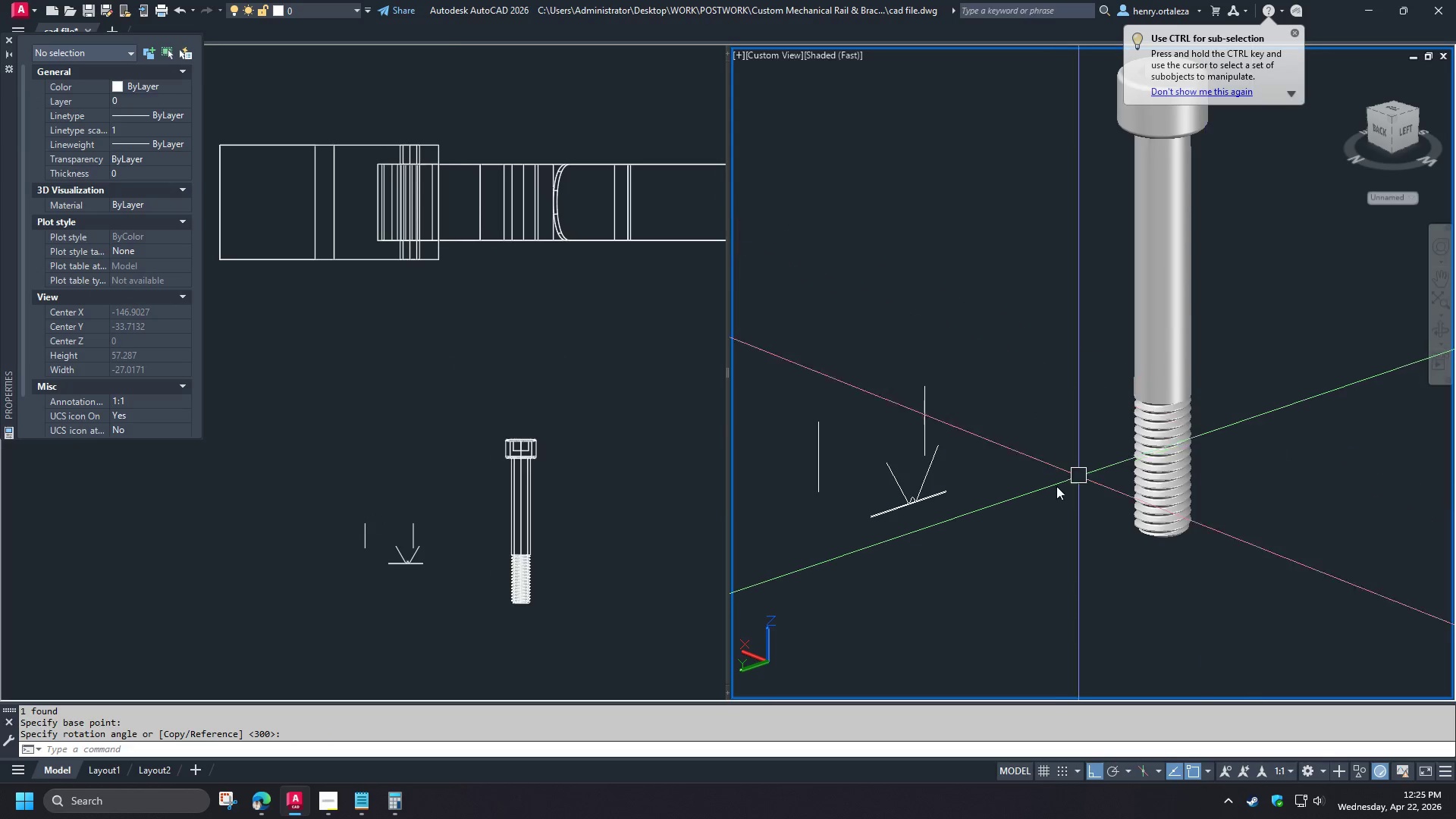 
left_click_drag(start_coordinate=[1014, 526], to_coordinate=[1010, 524])
 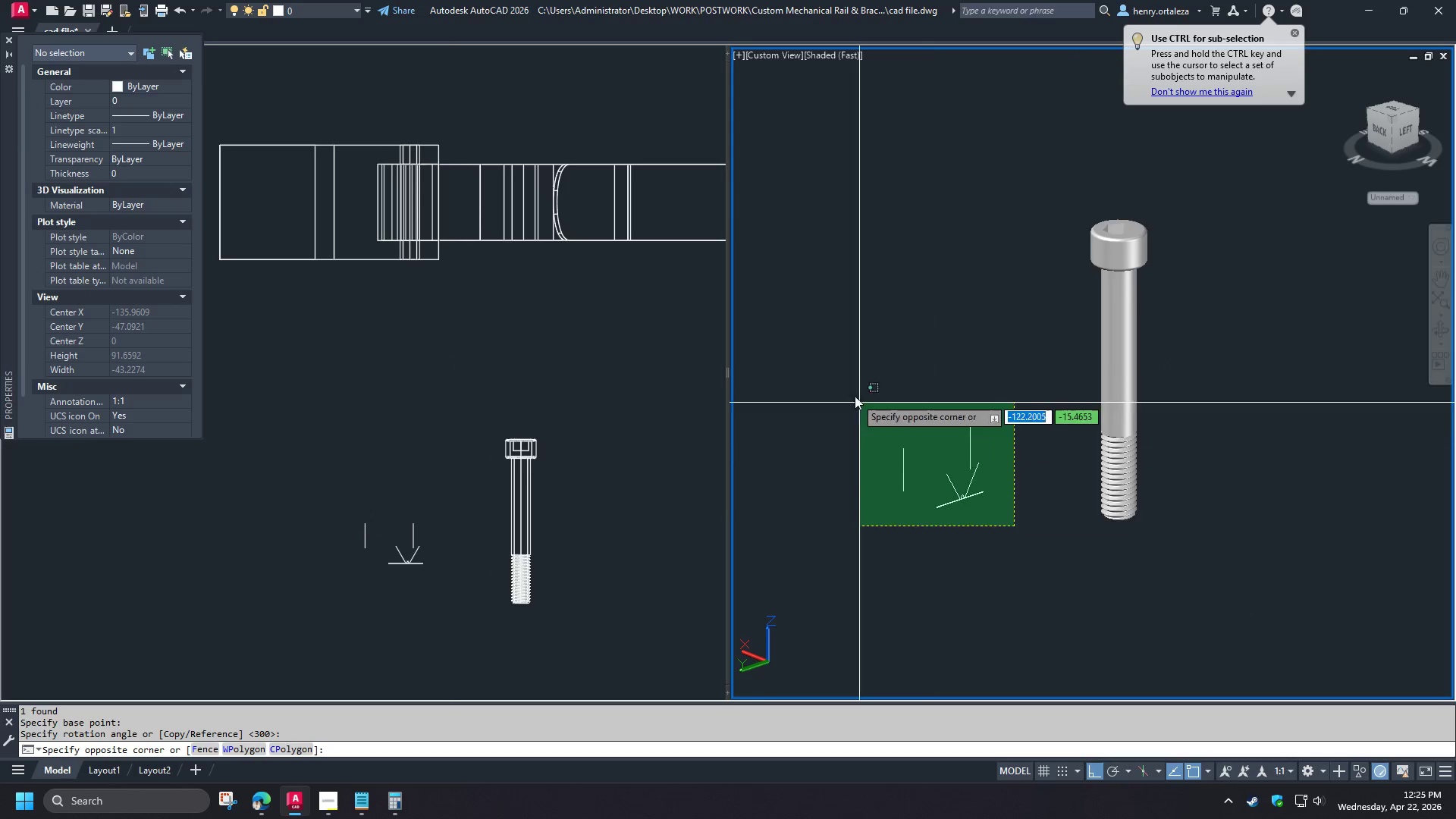 
scroll: coordinate [366, 564], scroll_direction: down, amount: 3.0
 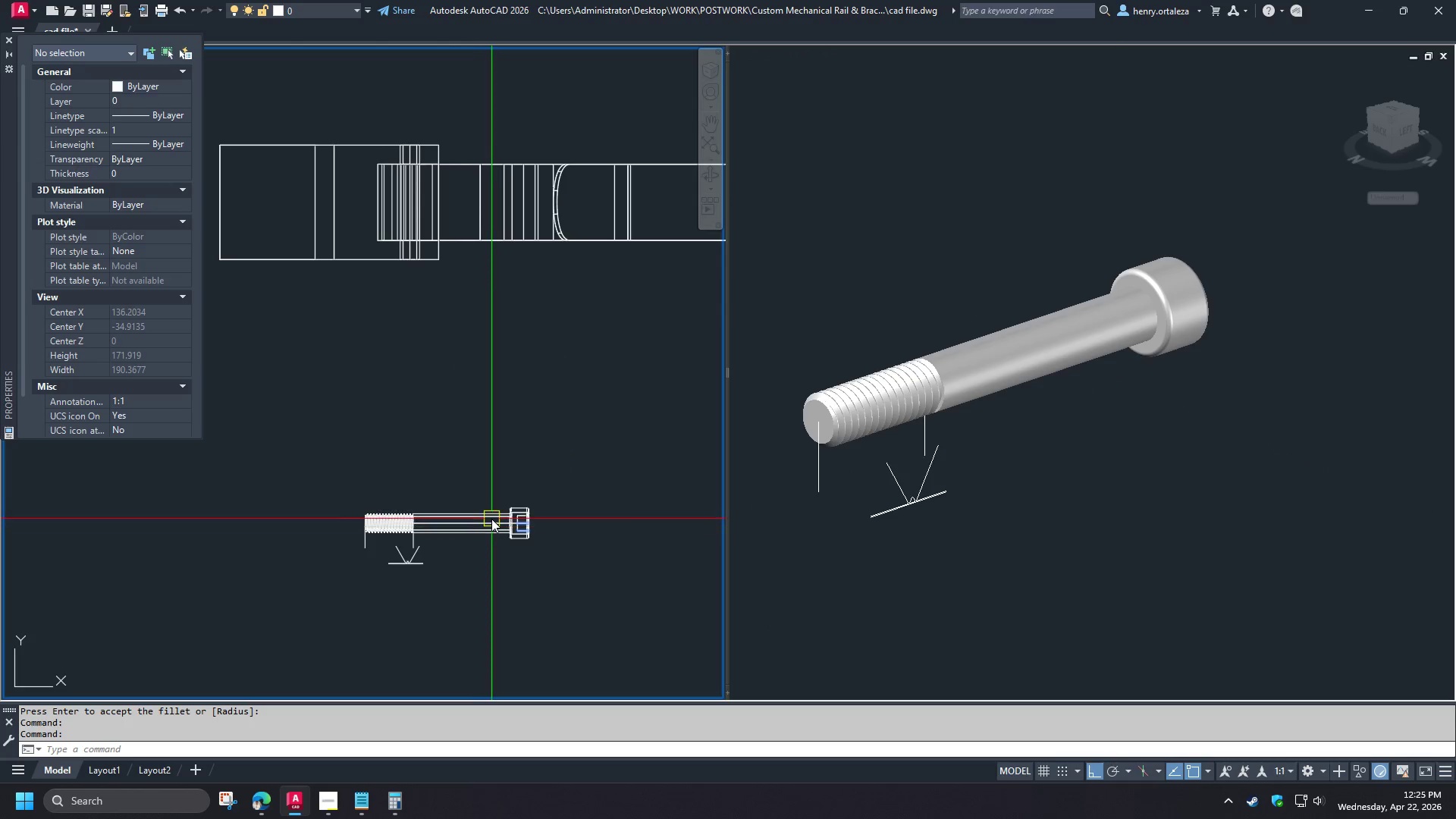 
key(E)
 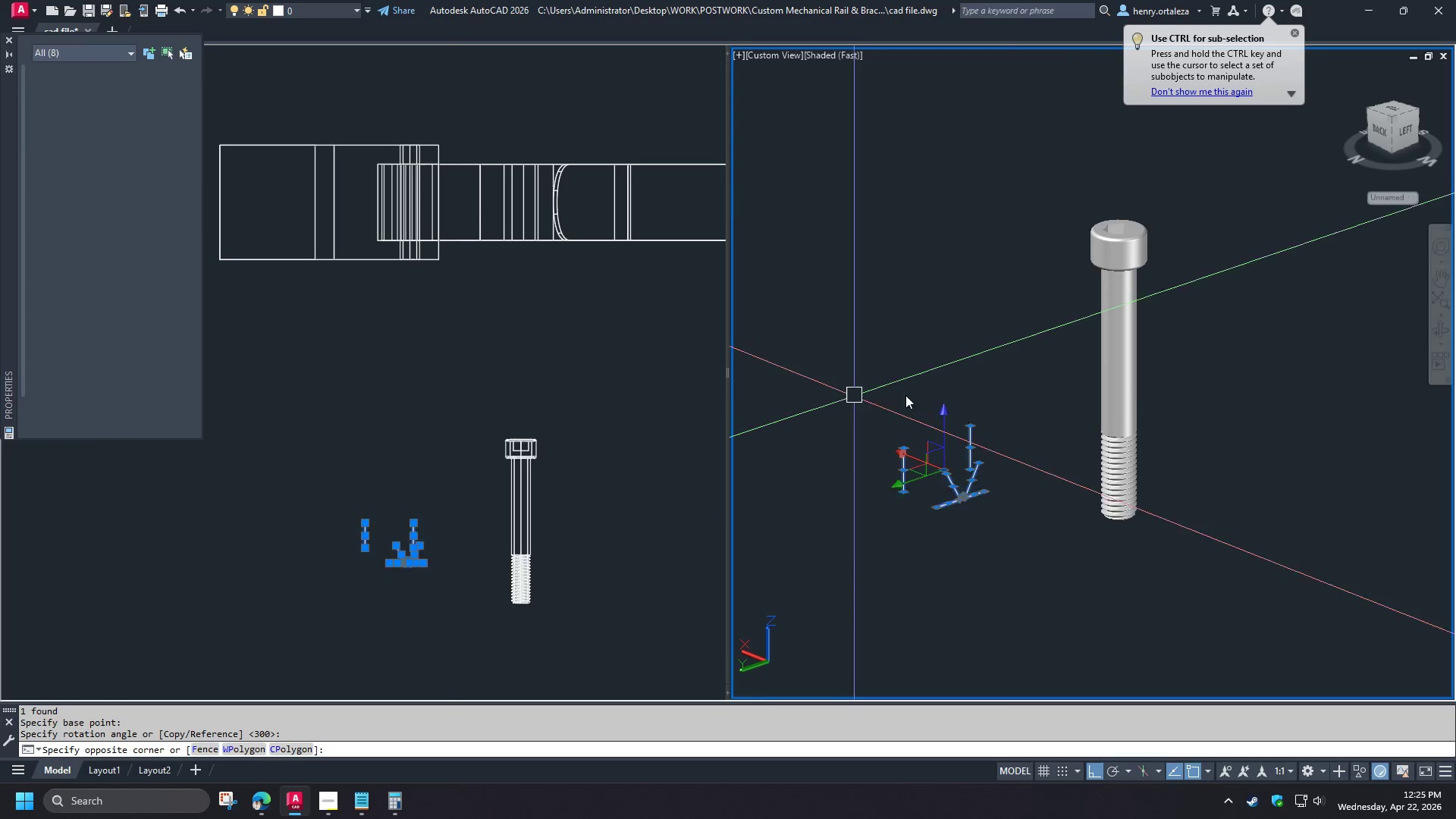 
key(Space)
 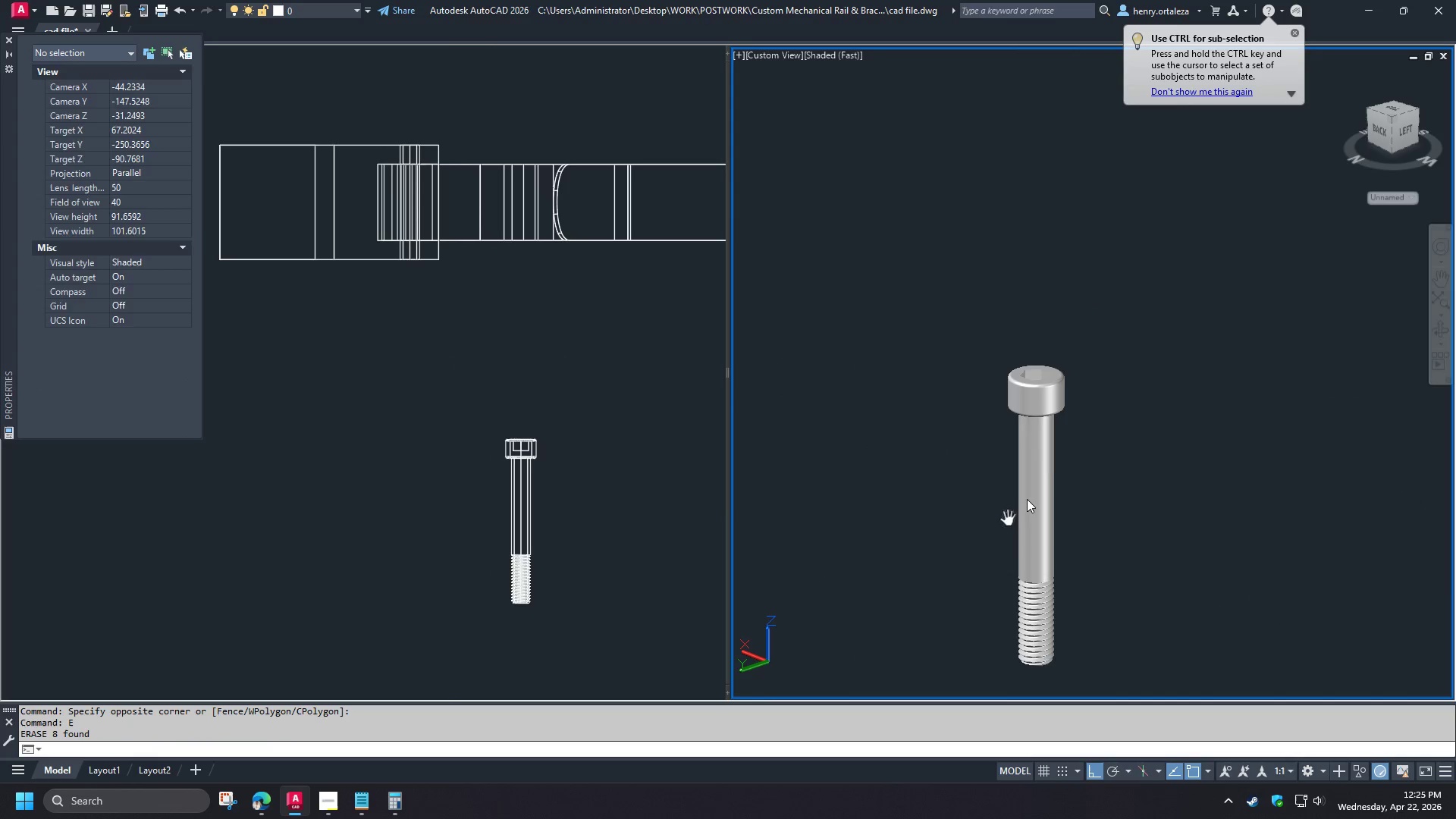 
hold_key(key=ShiftLeft, duration=0.92)
 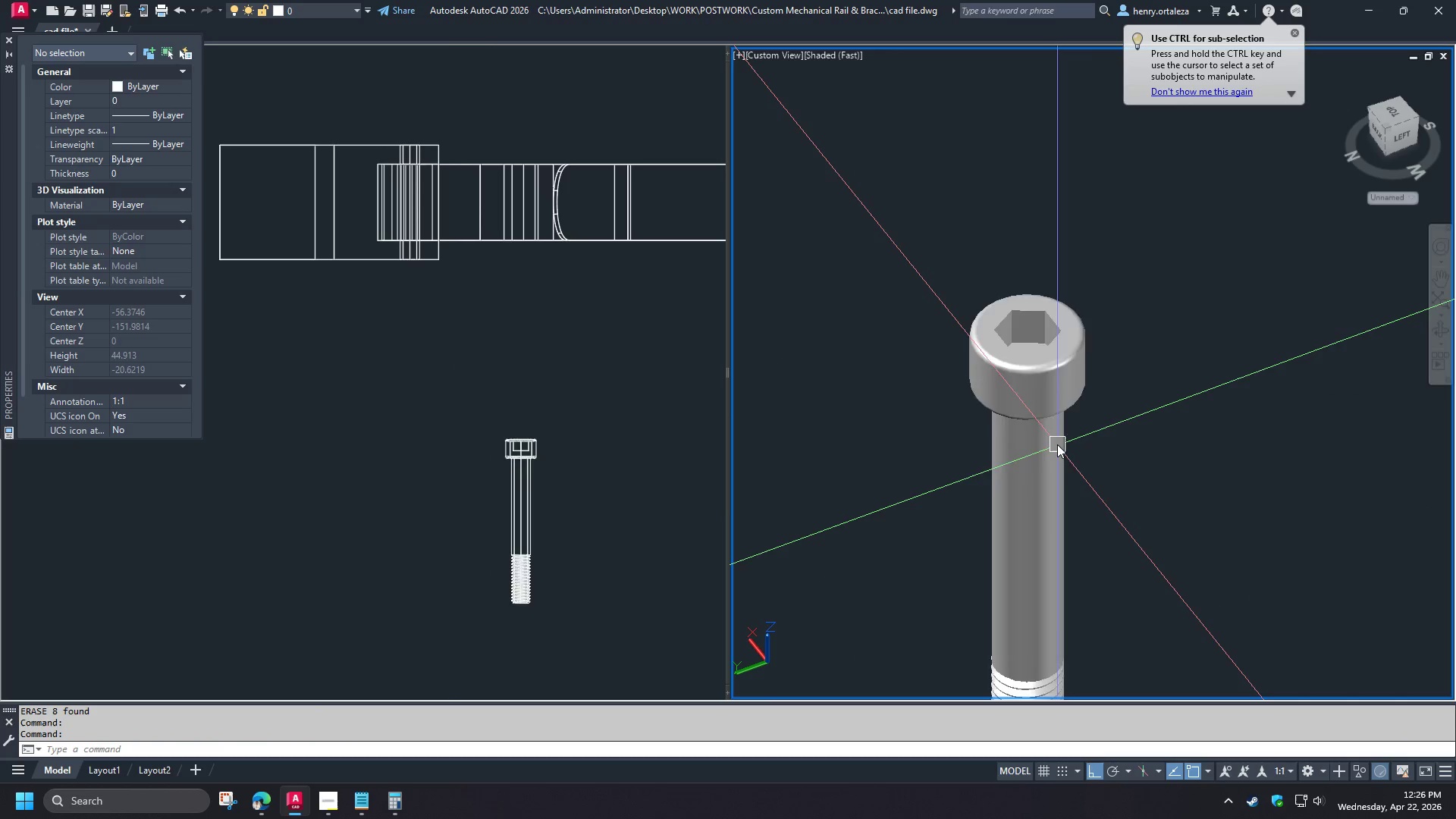 
type(vs 2 )
 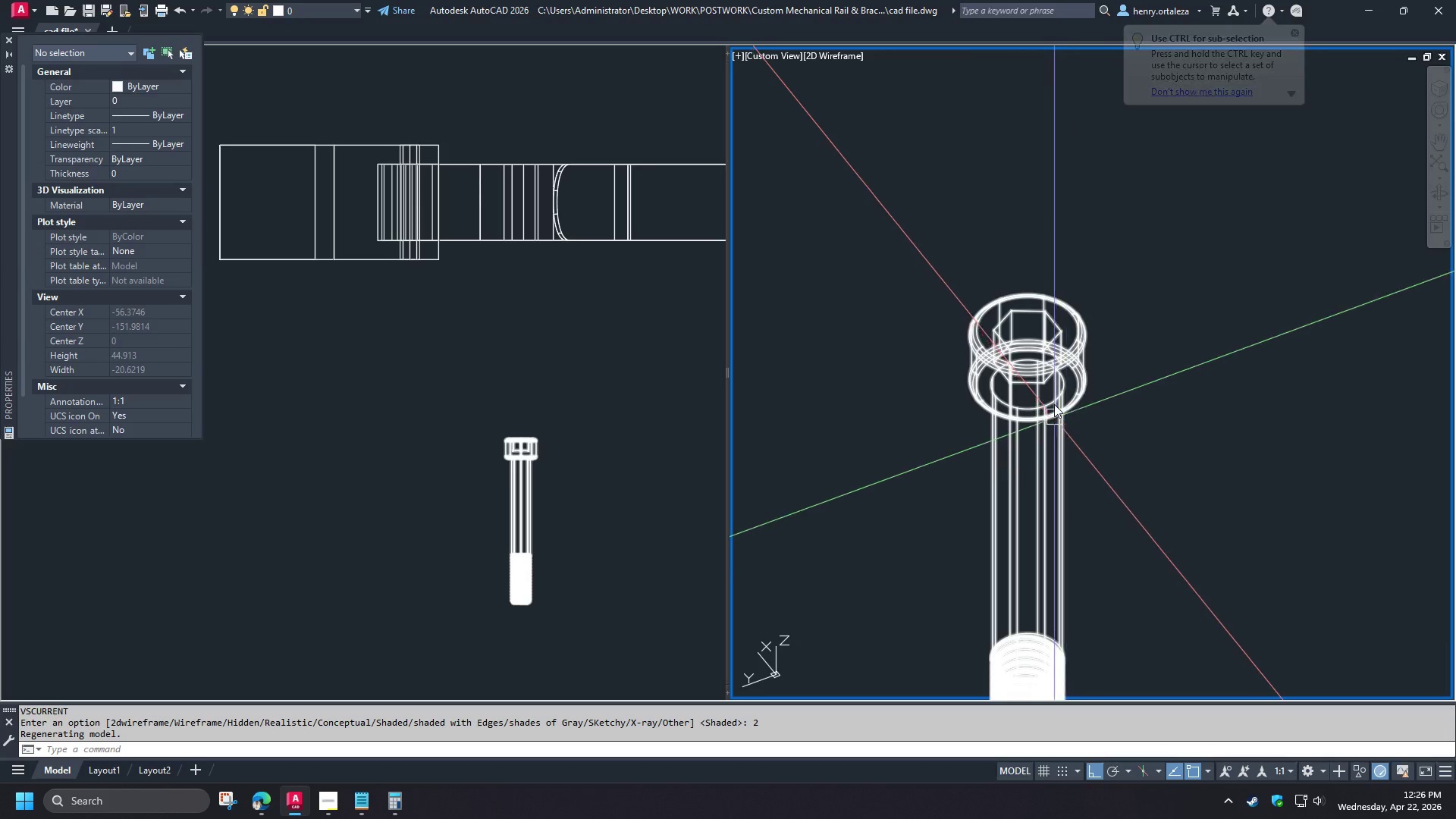 
scroll: coordinate [1042, 494], scroll_direction: down, amount: 1.0
 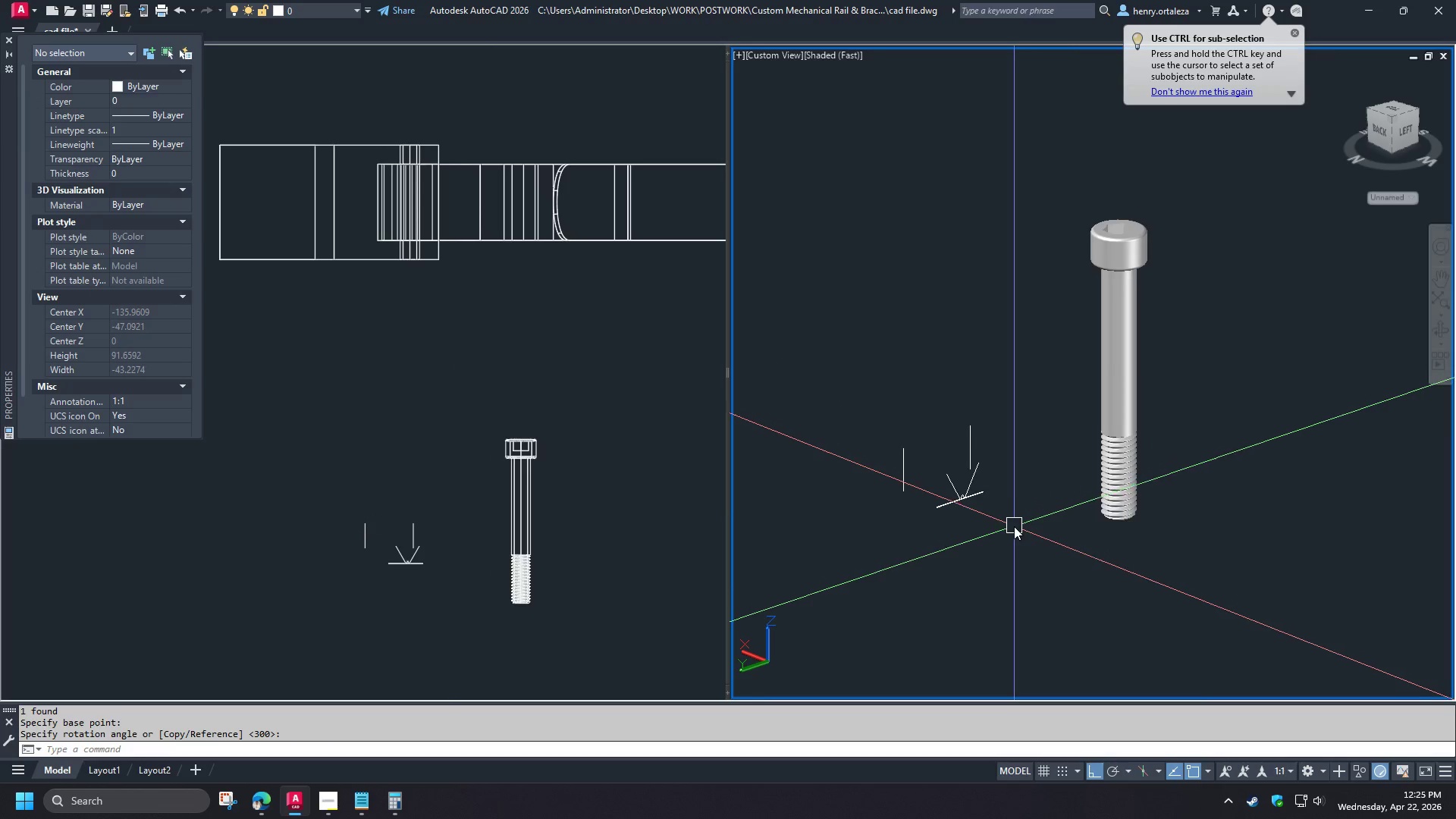 
left_click([1076, 424])
 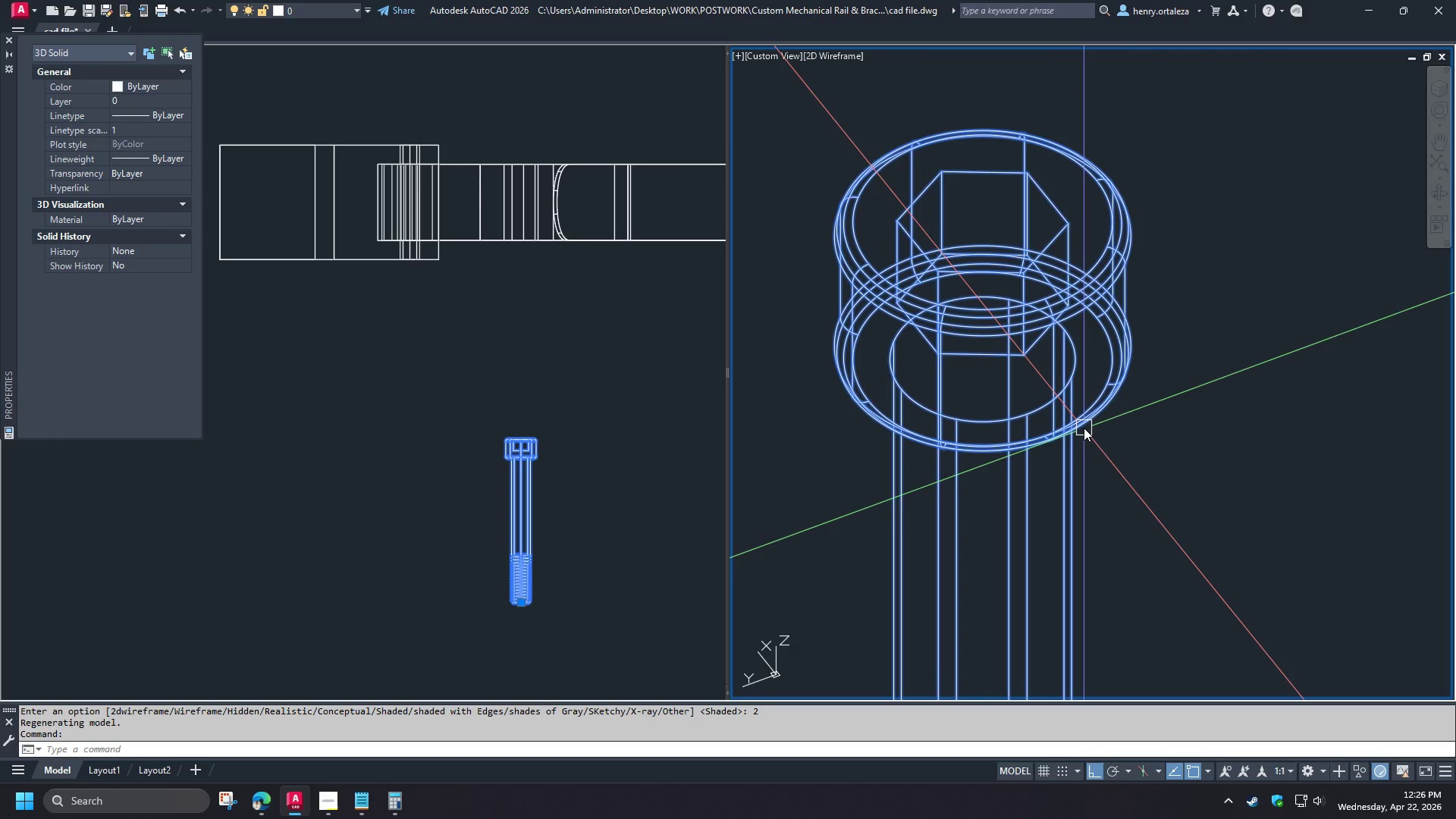 
type(m cen )
 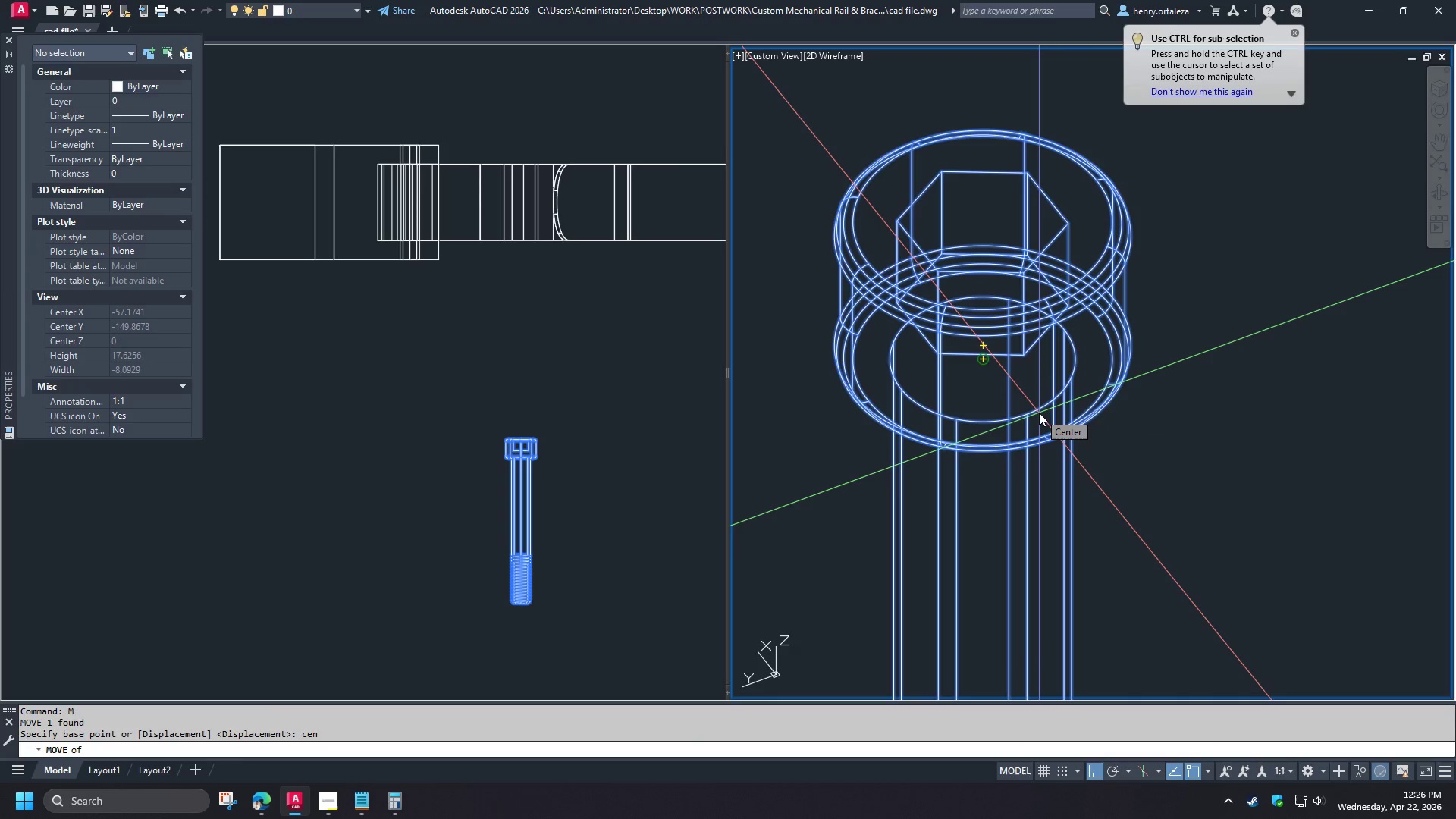 
scroll: coordinate [1044, 410], scroll_direction: up, amount: 2.0
 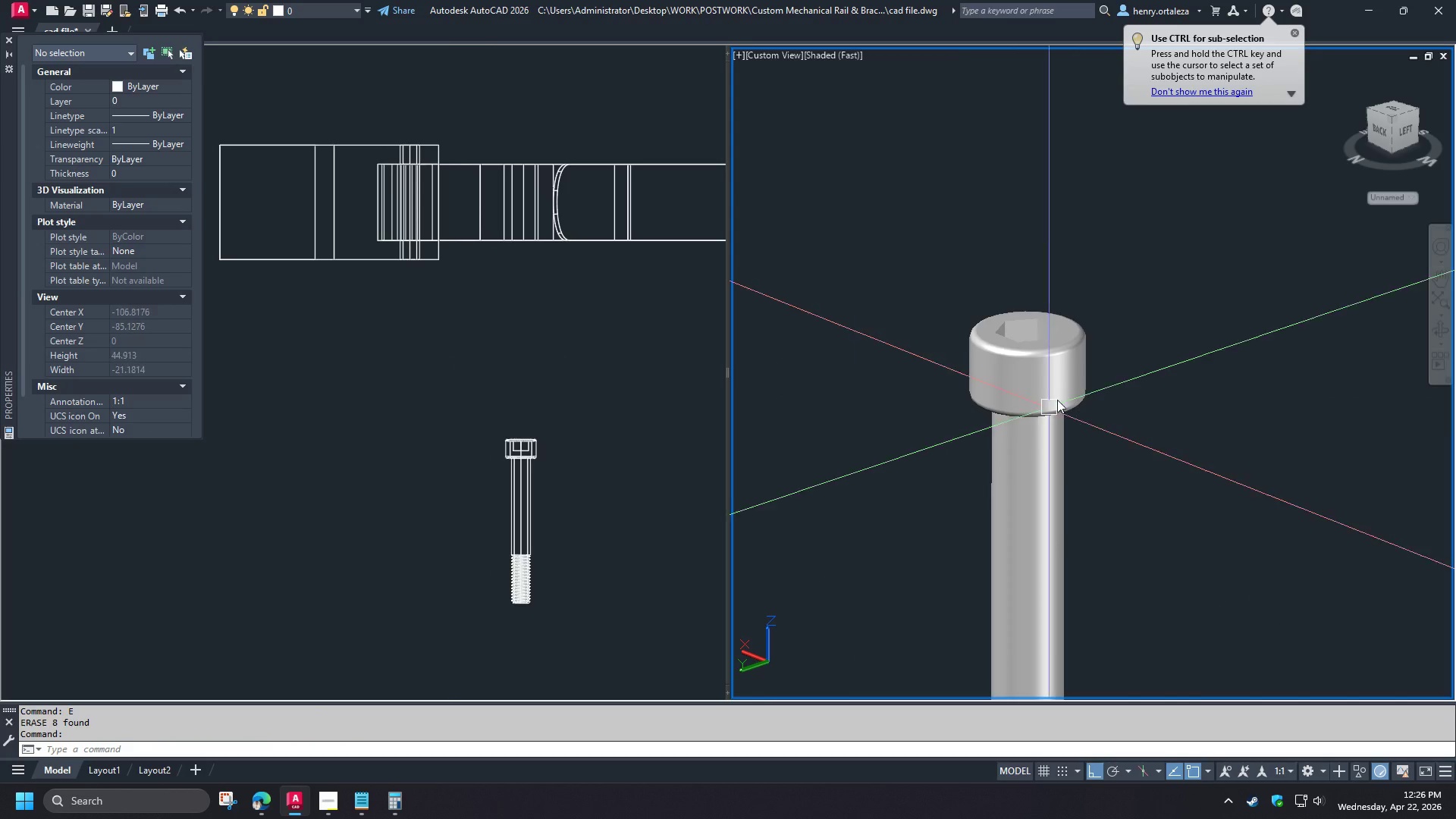 
left_click([1039, 413])
 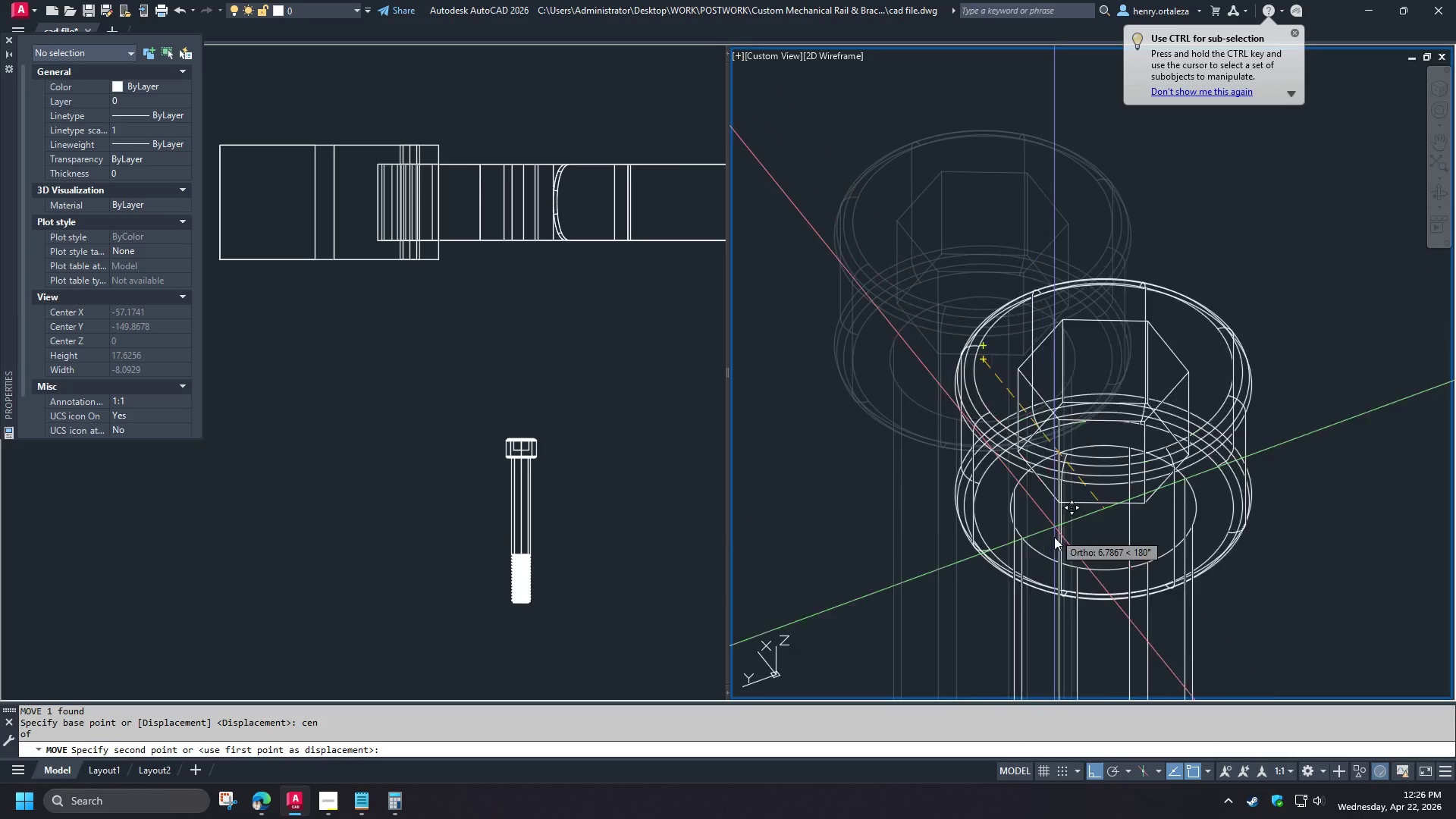 
scroll: coordinate [1053, 401], scroll_direction: up, amount: 2.0
 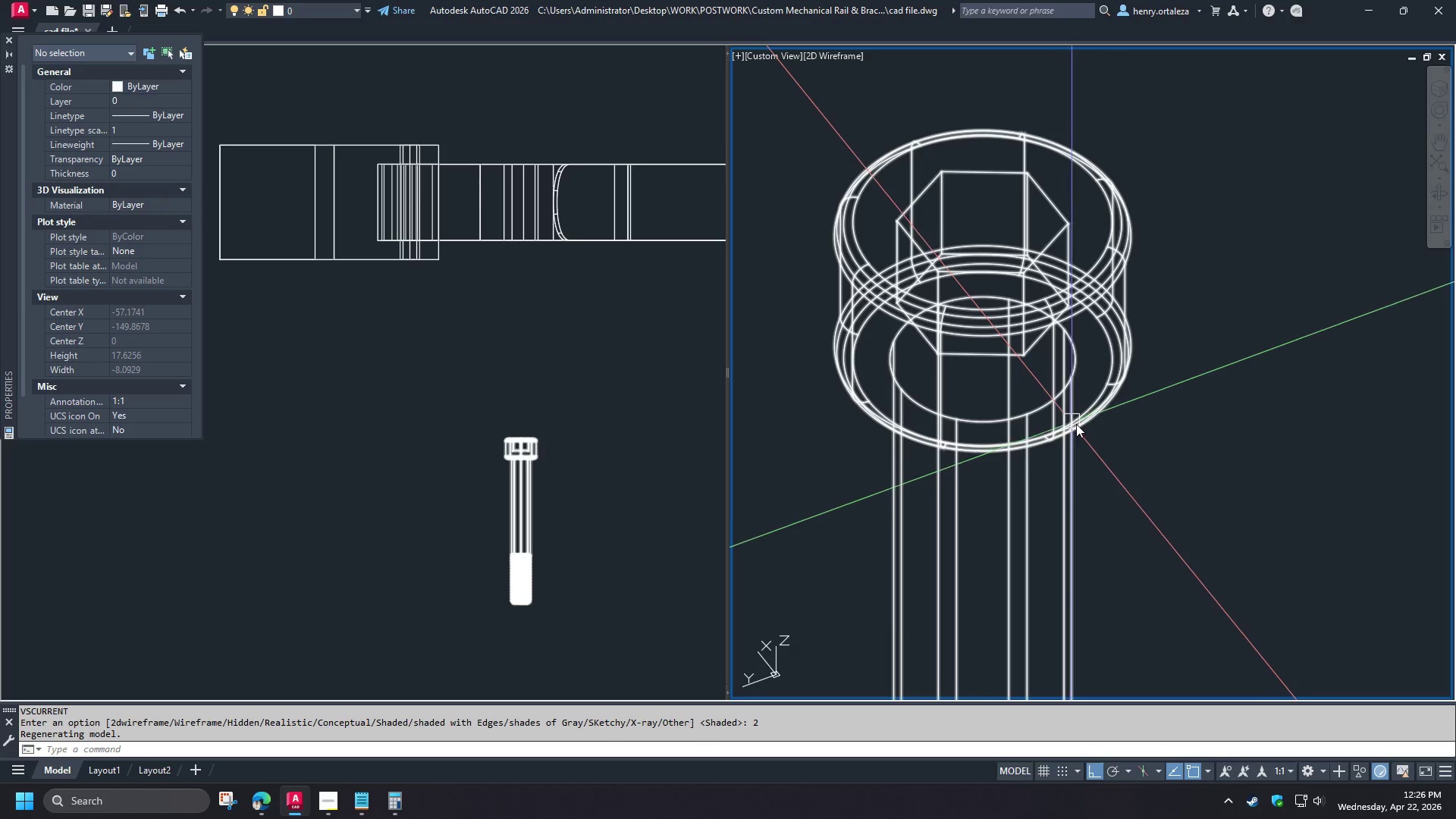 
type(cen )
 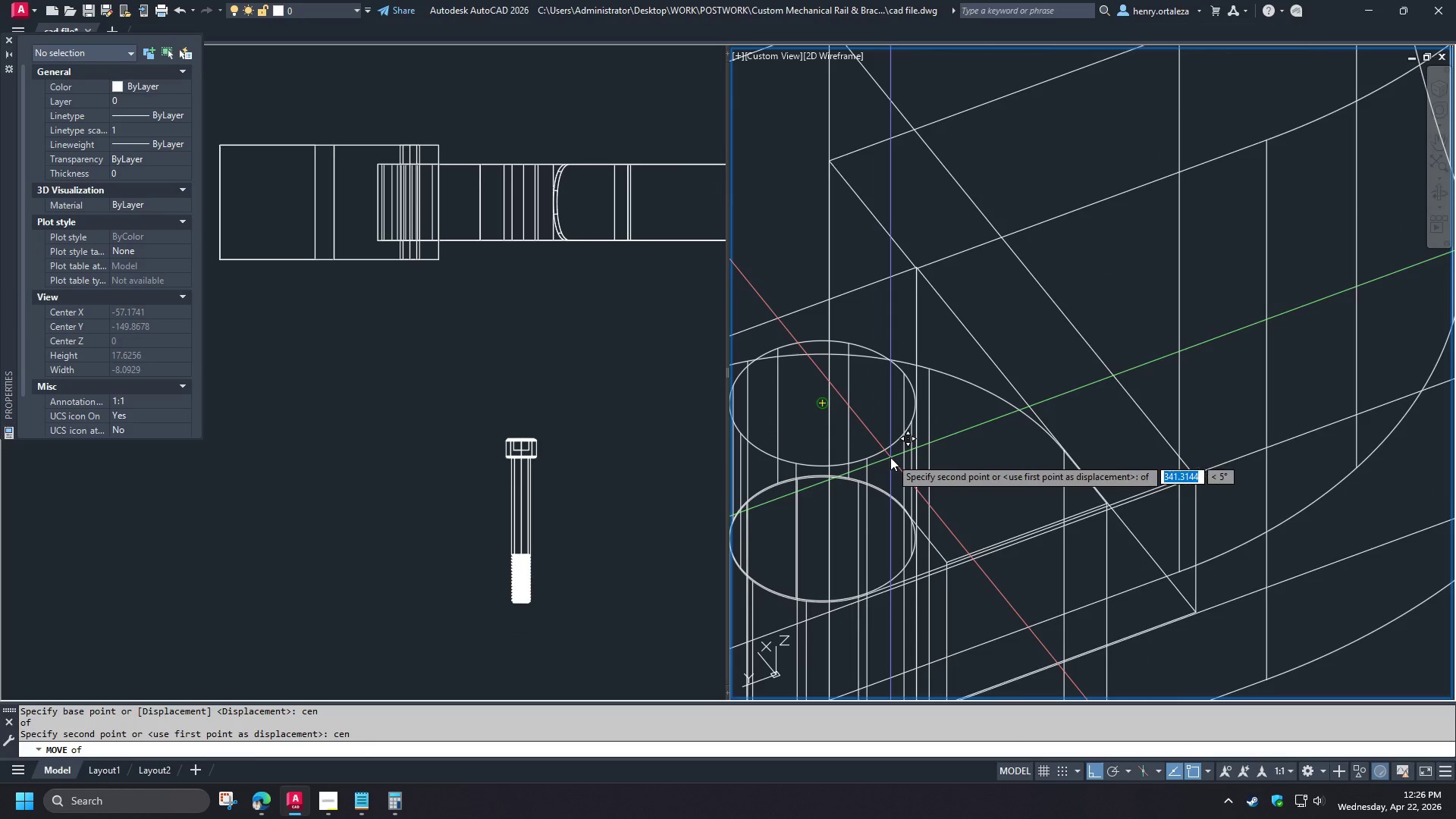 
left_click([890, 457])
 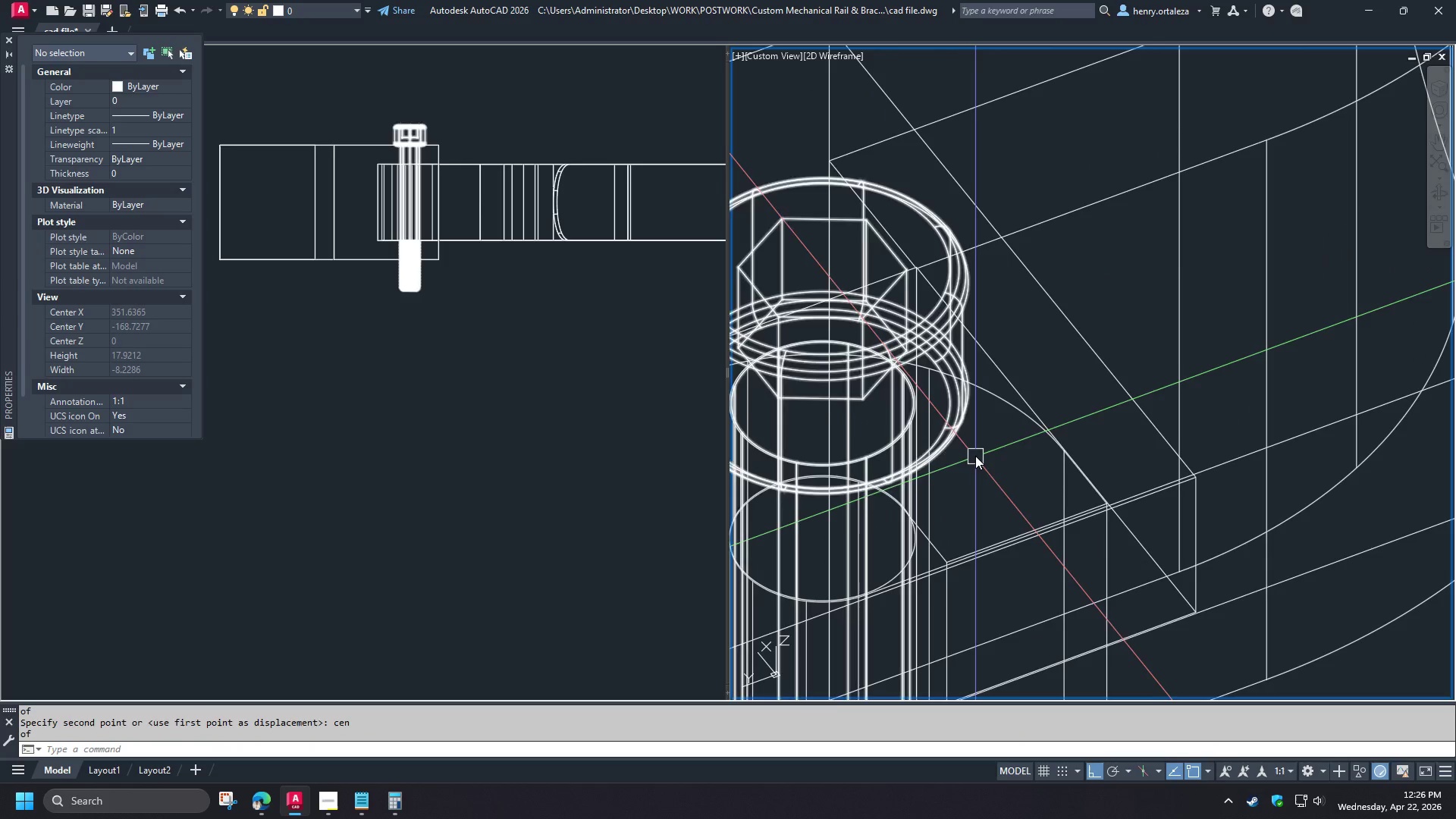 
key(Escape)
 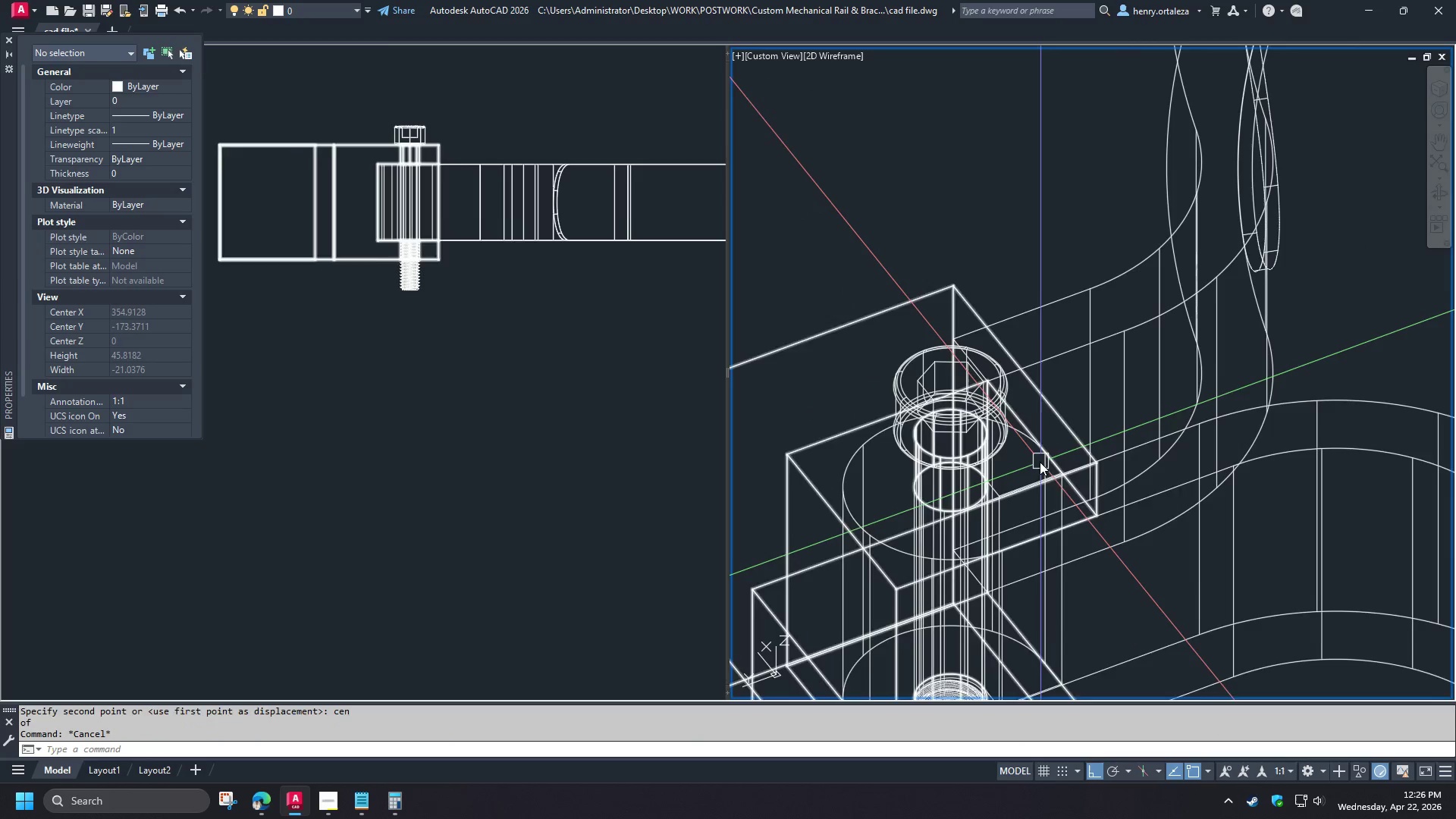 
key(Escape)
 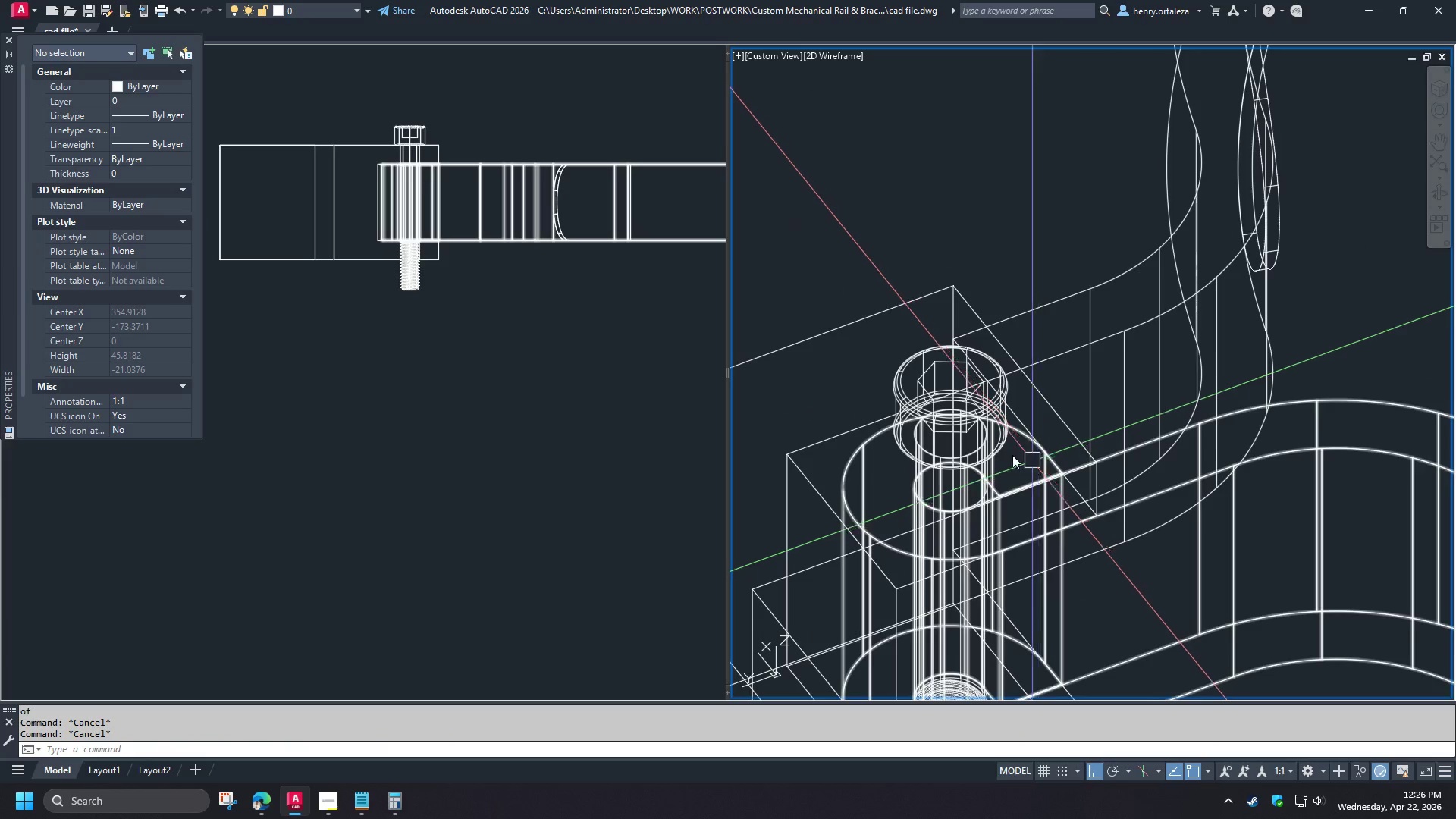 
scroll: coordinate [1056, 554], scroll_direction: down, amount: 10.0
 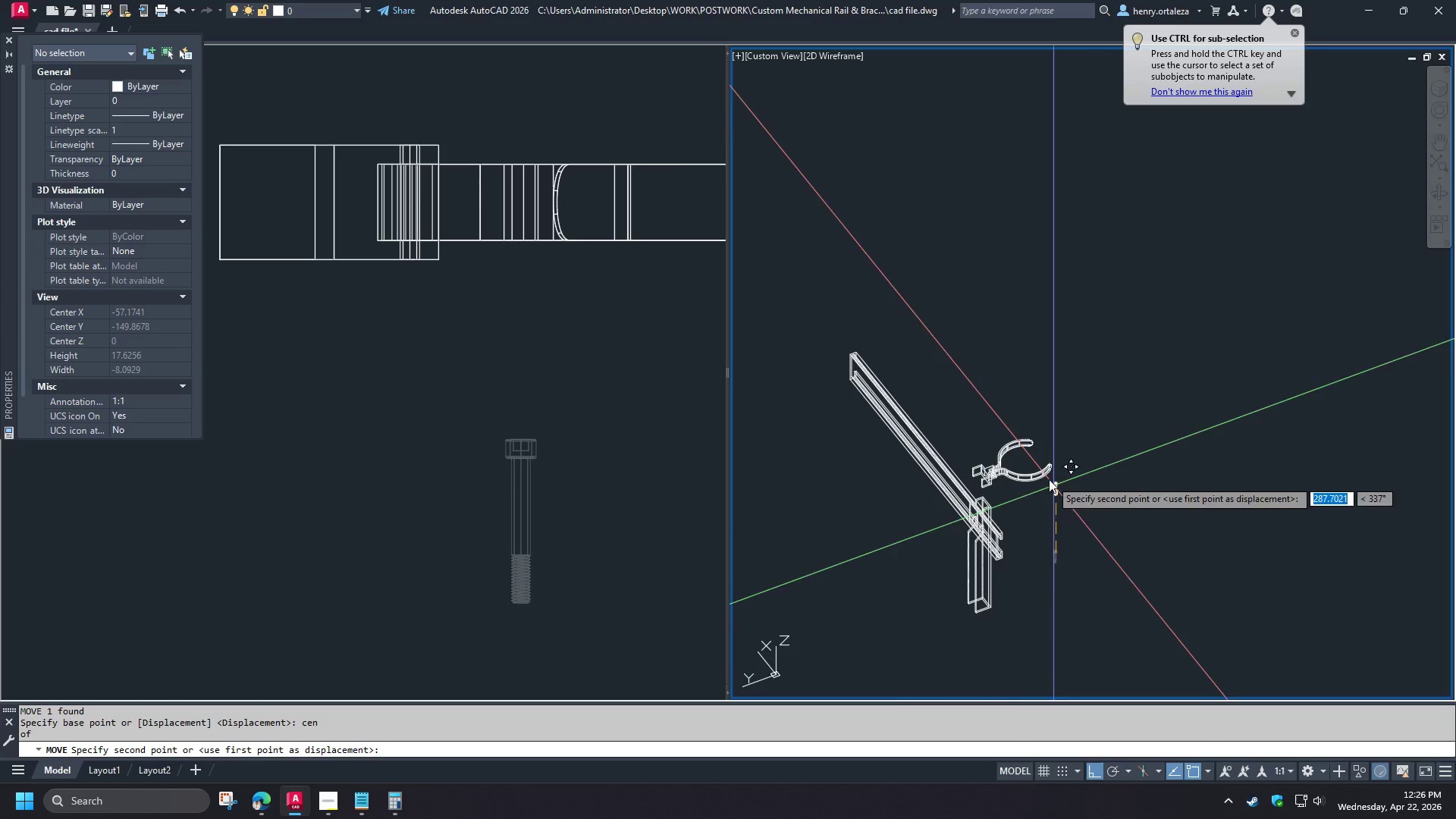 
type(re )
 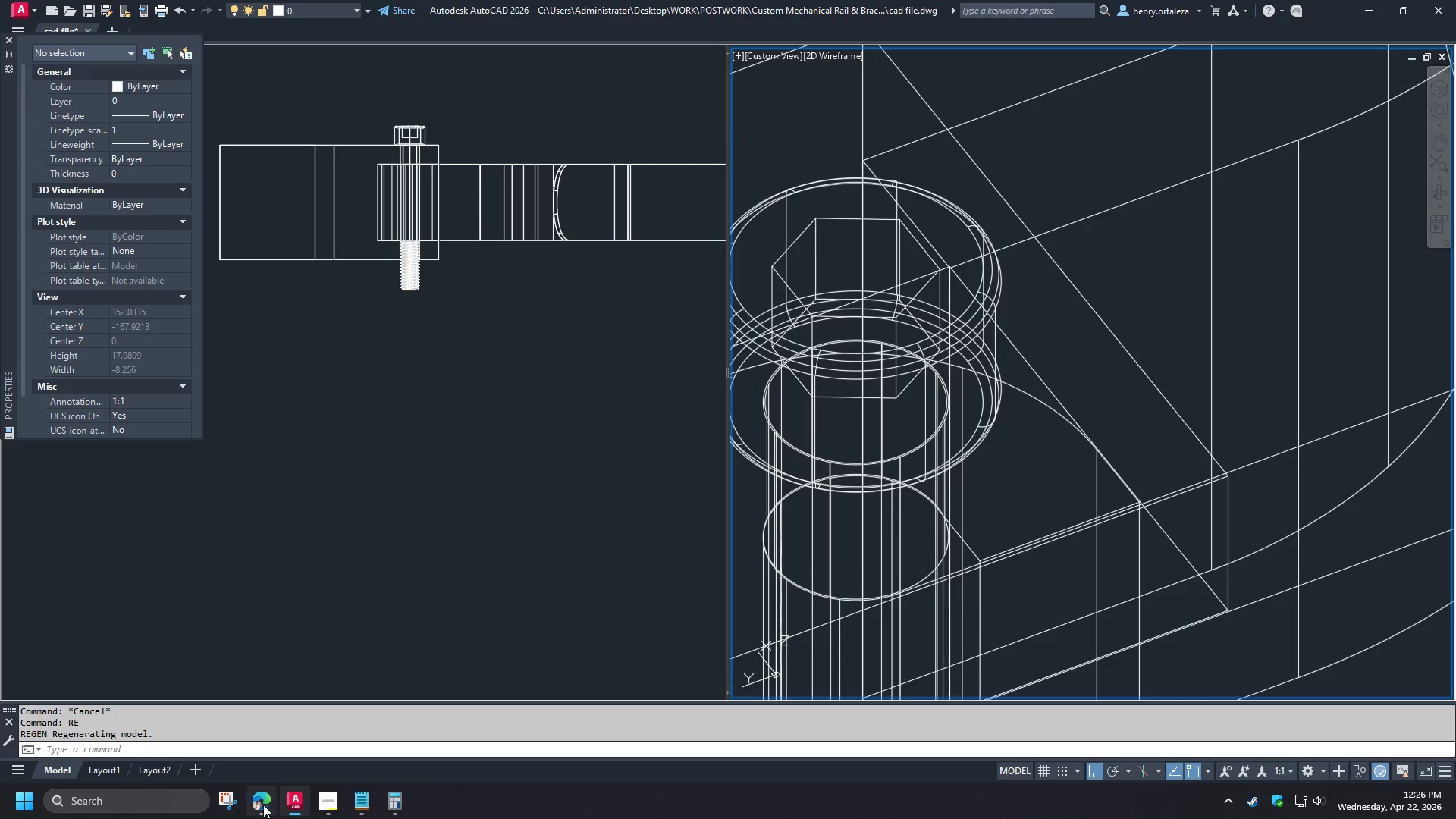 
scroll: coordinate [861, 388], scroll_direction: up, amount: 10.0
 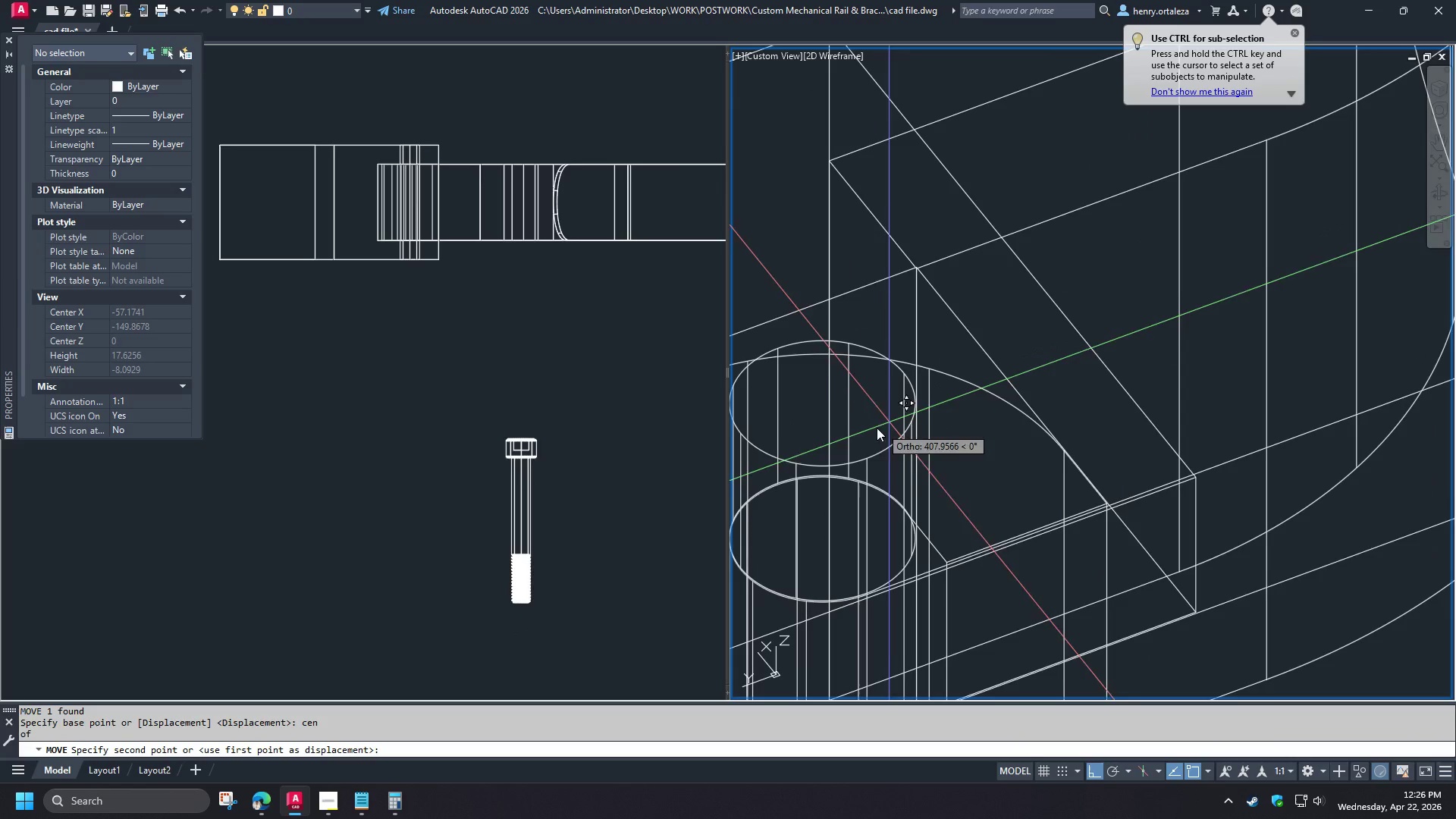 
left_click([266, 808])
 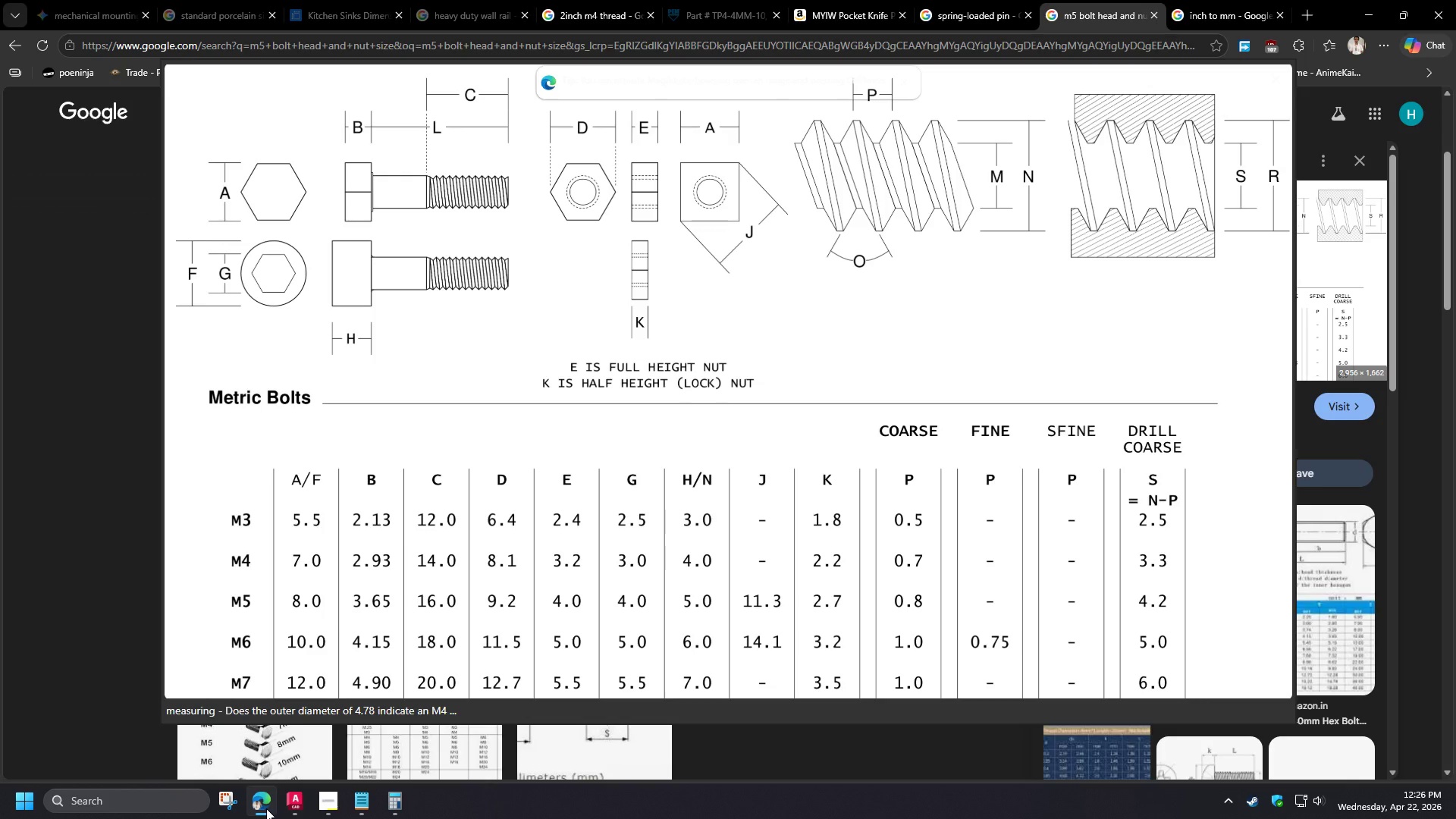 
scroll: coordinate [1046, 453], scroll_direction: down, amount: 2.0
 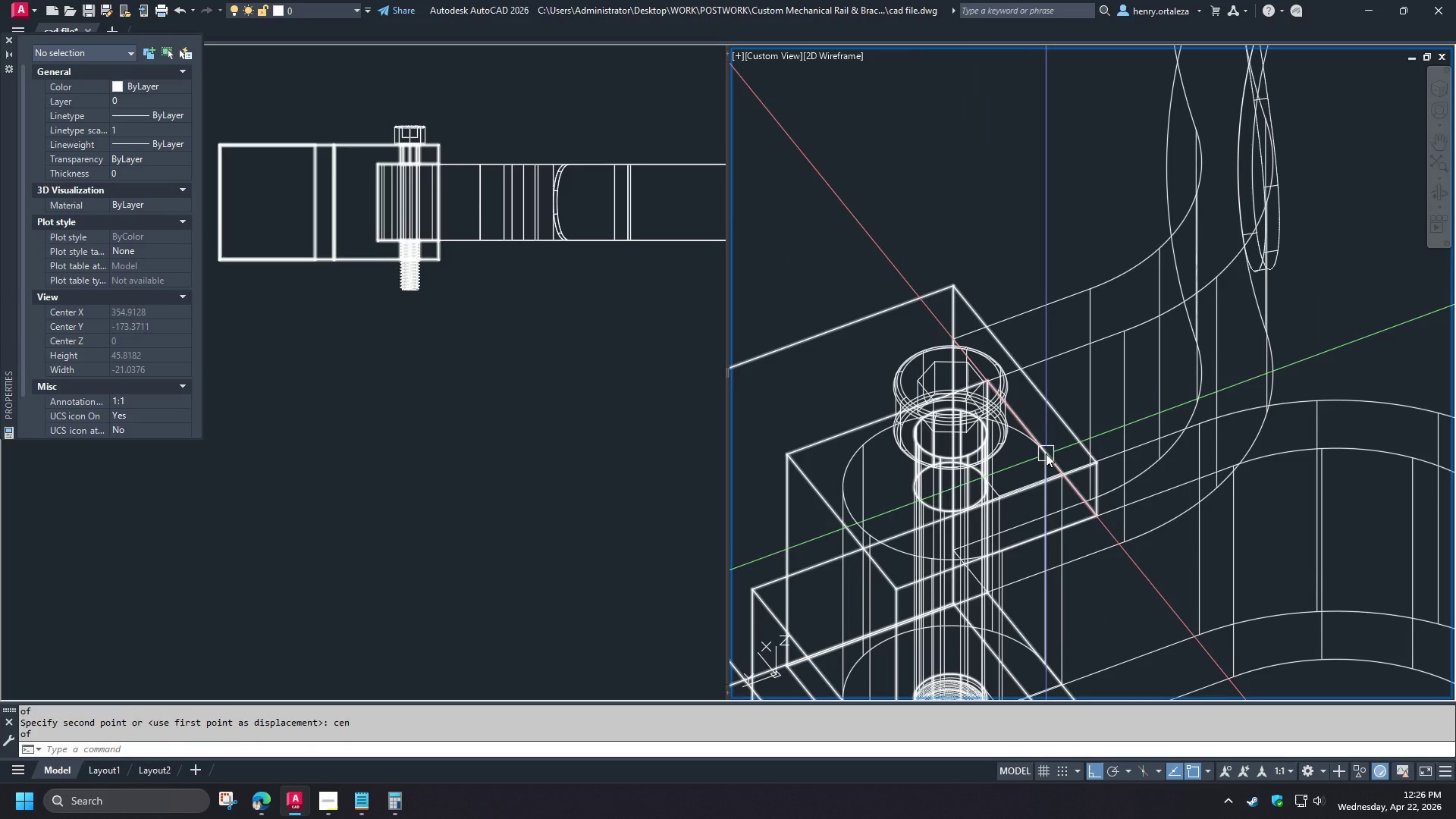 
scroll: coordinate [1009, 454], scroll_direction: up, amount: 2.0
 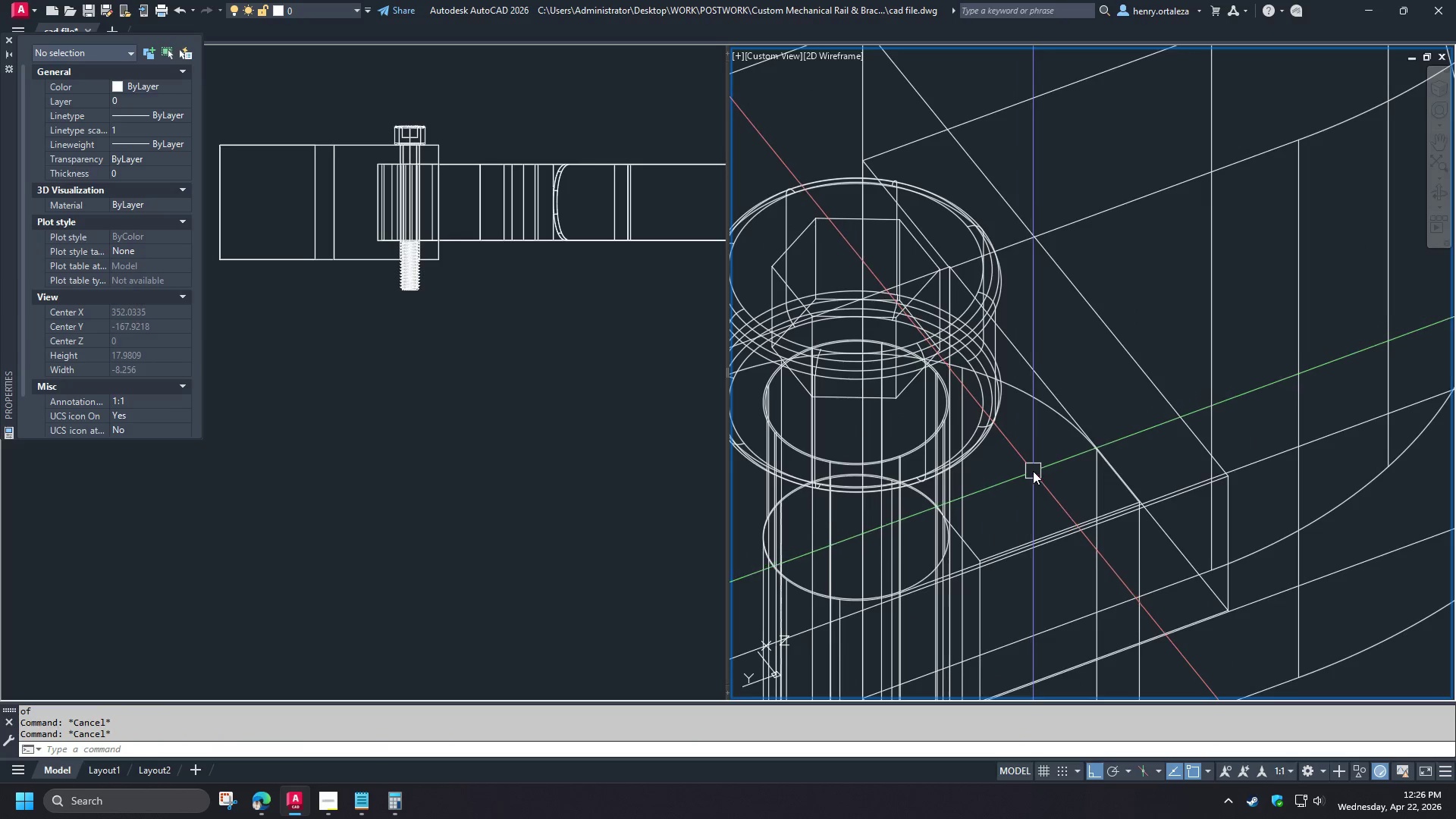 
wait(5.61)
 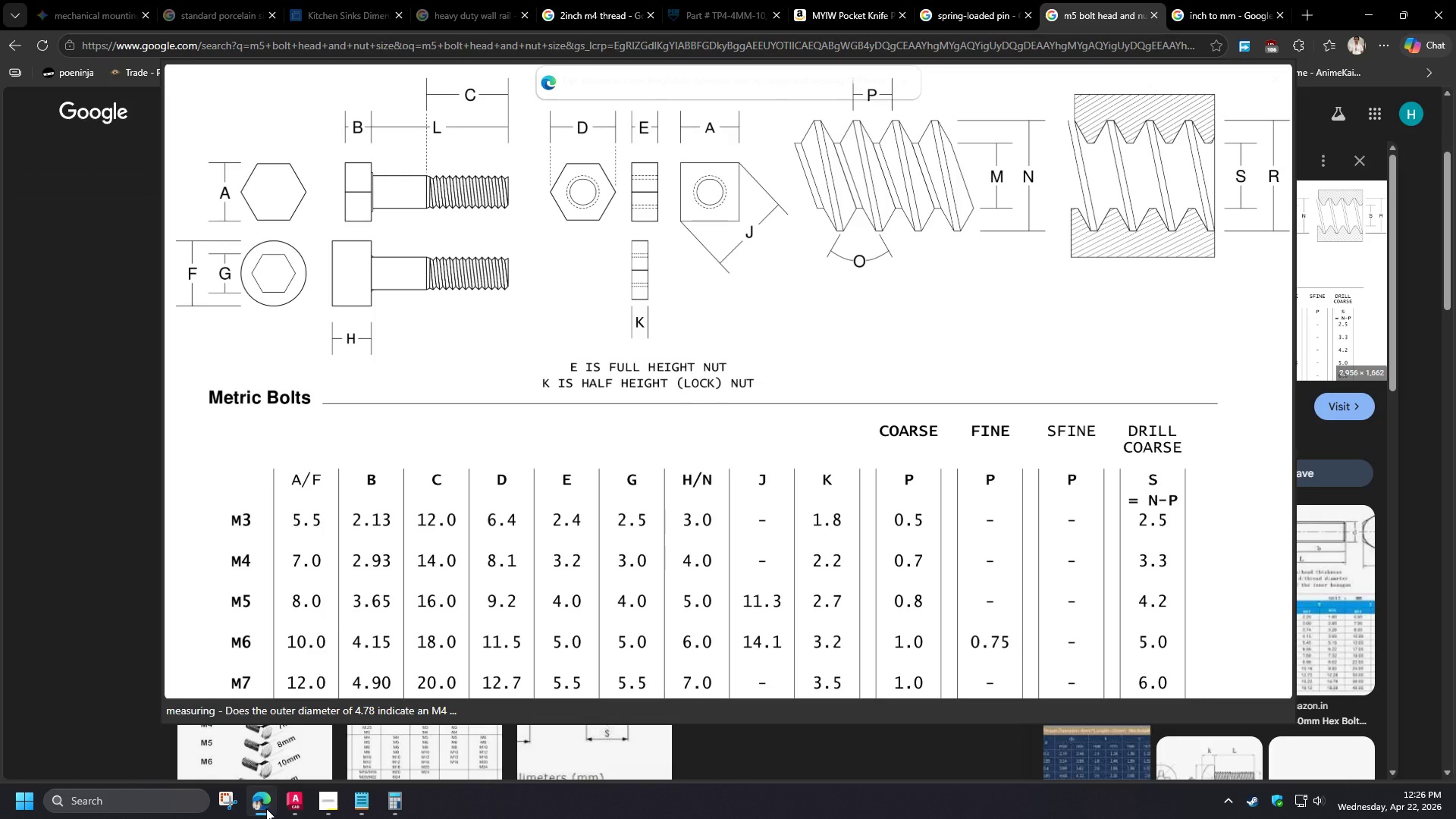 
left_click([266, 808])
 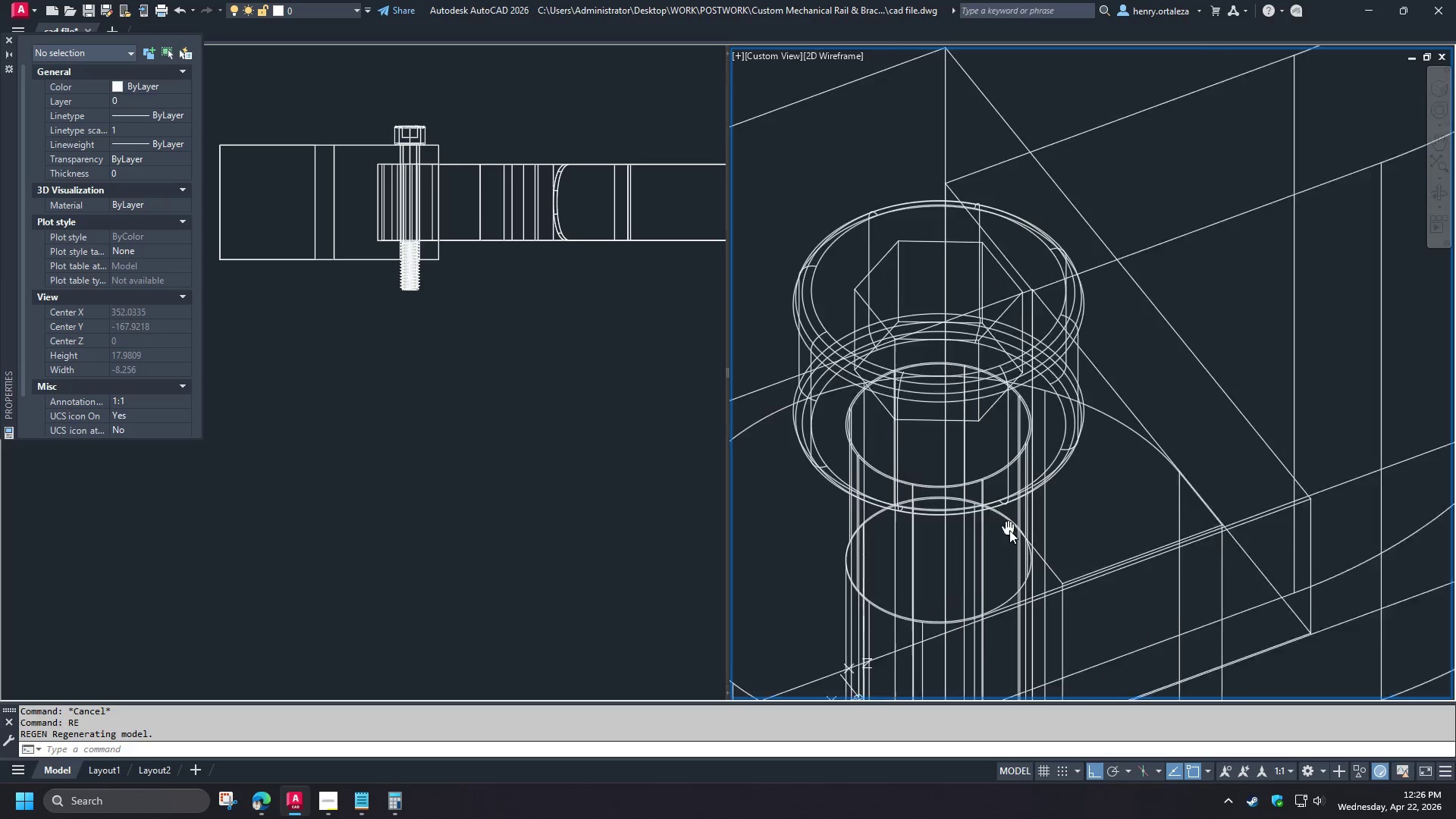 
type(c cen )
 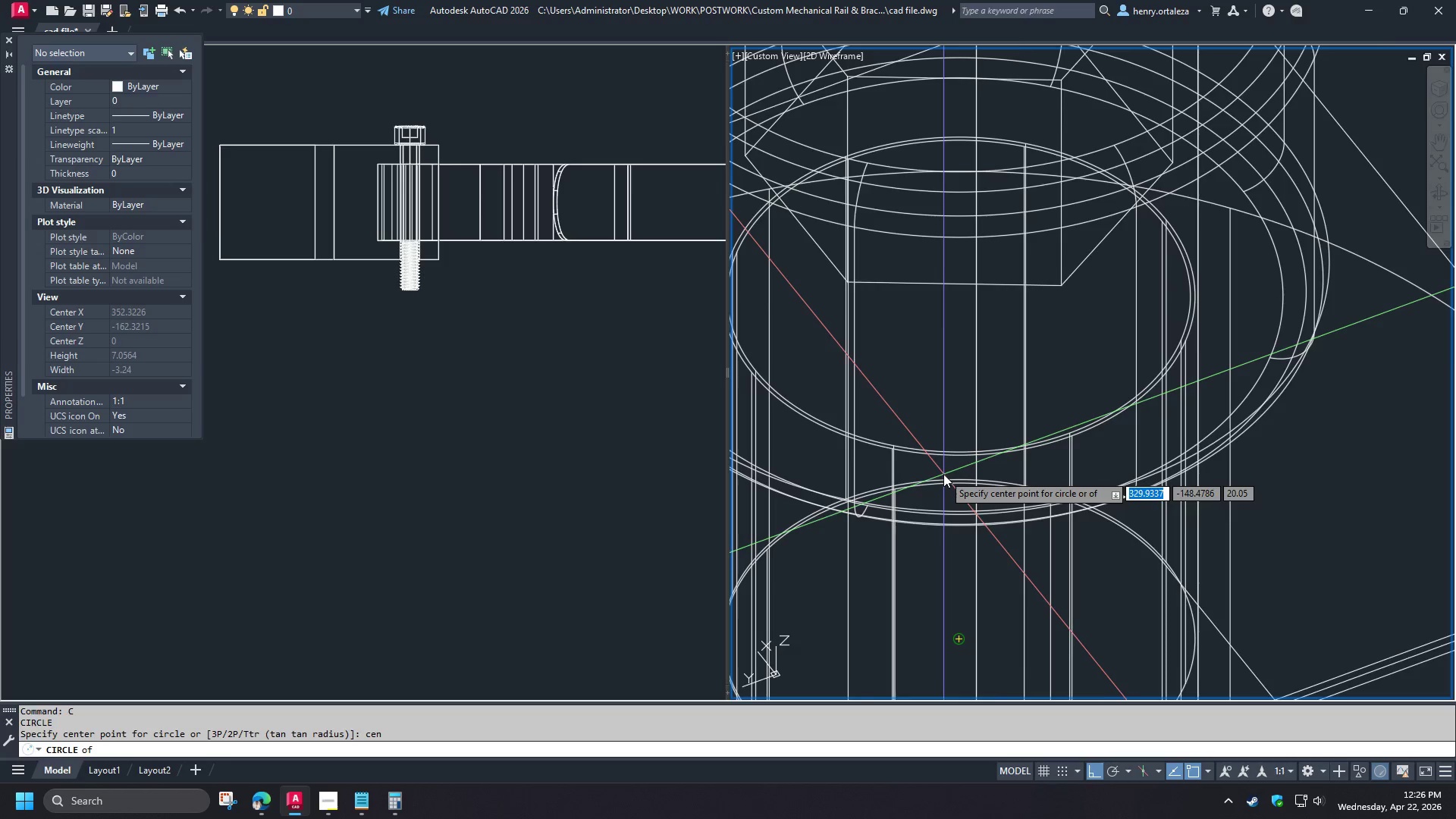 
scroll: coordinate [934, 507], scroll_direction: up, amount: 2.0
 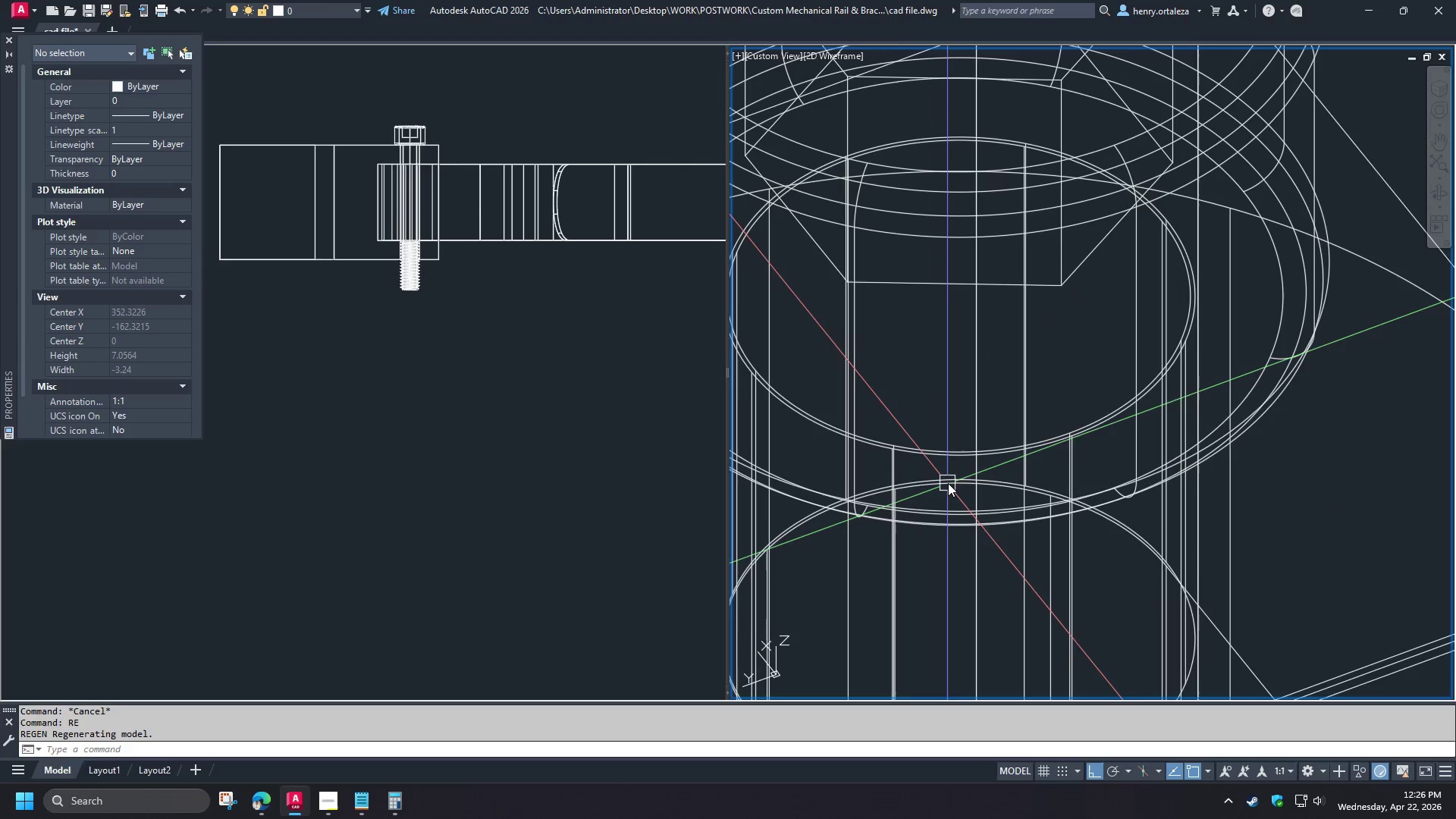 
key(Escape)
 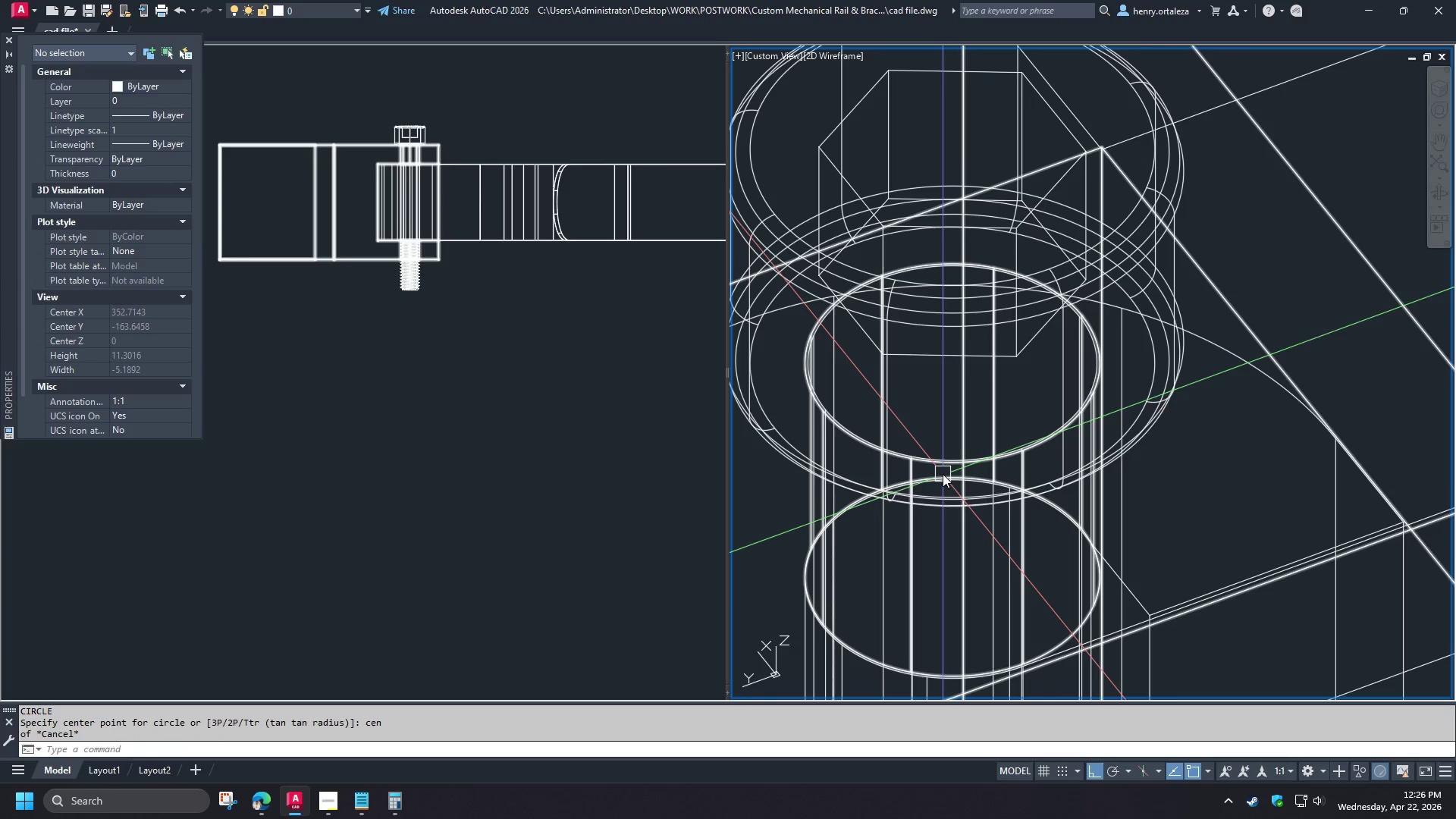 
key(Escape)
 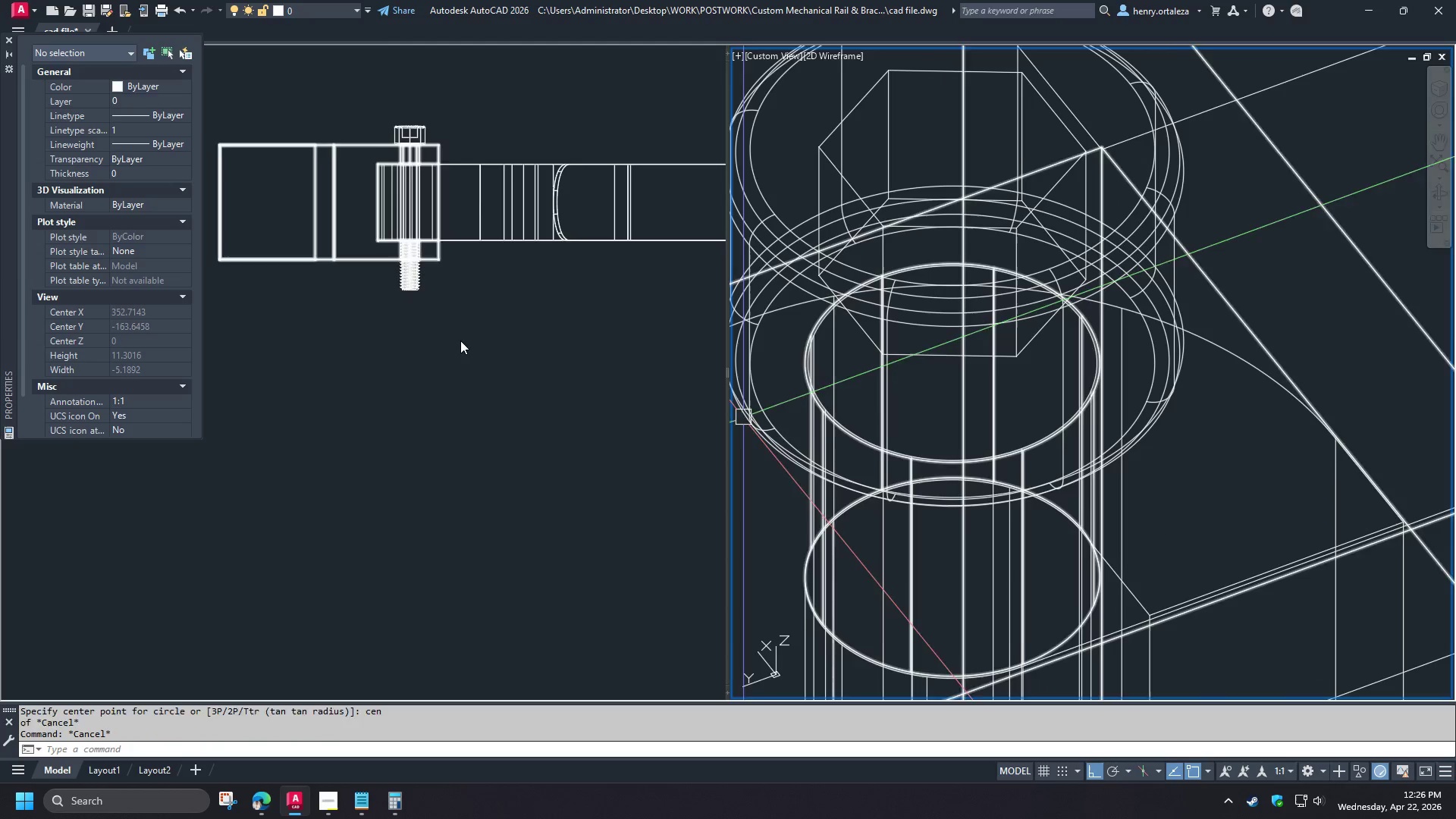 
key(Escape)
 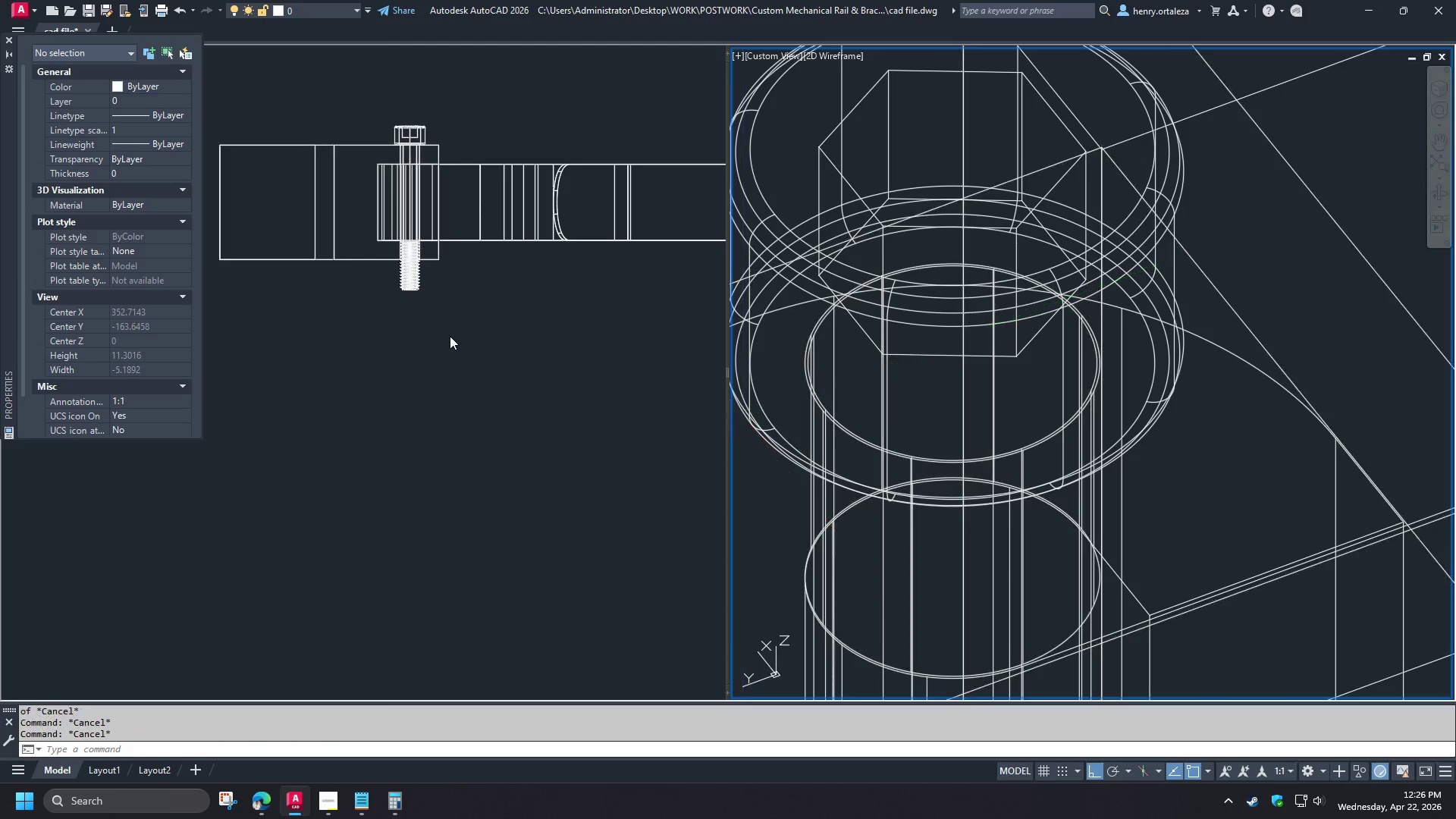 
left_click([448, 335])
 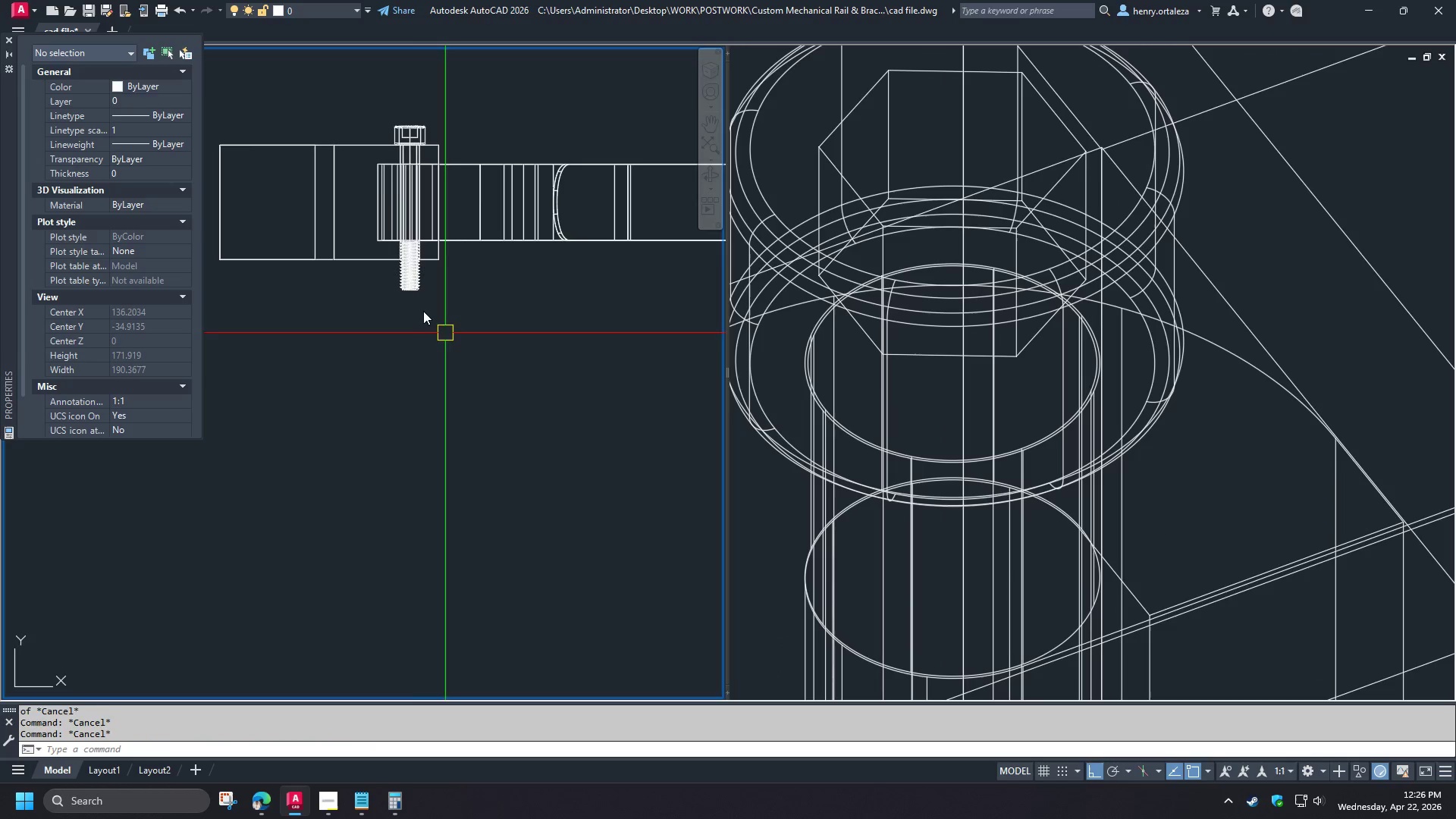 
key(Escape)
 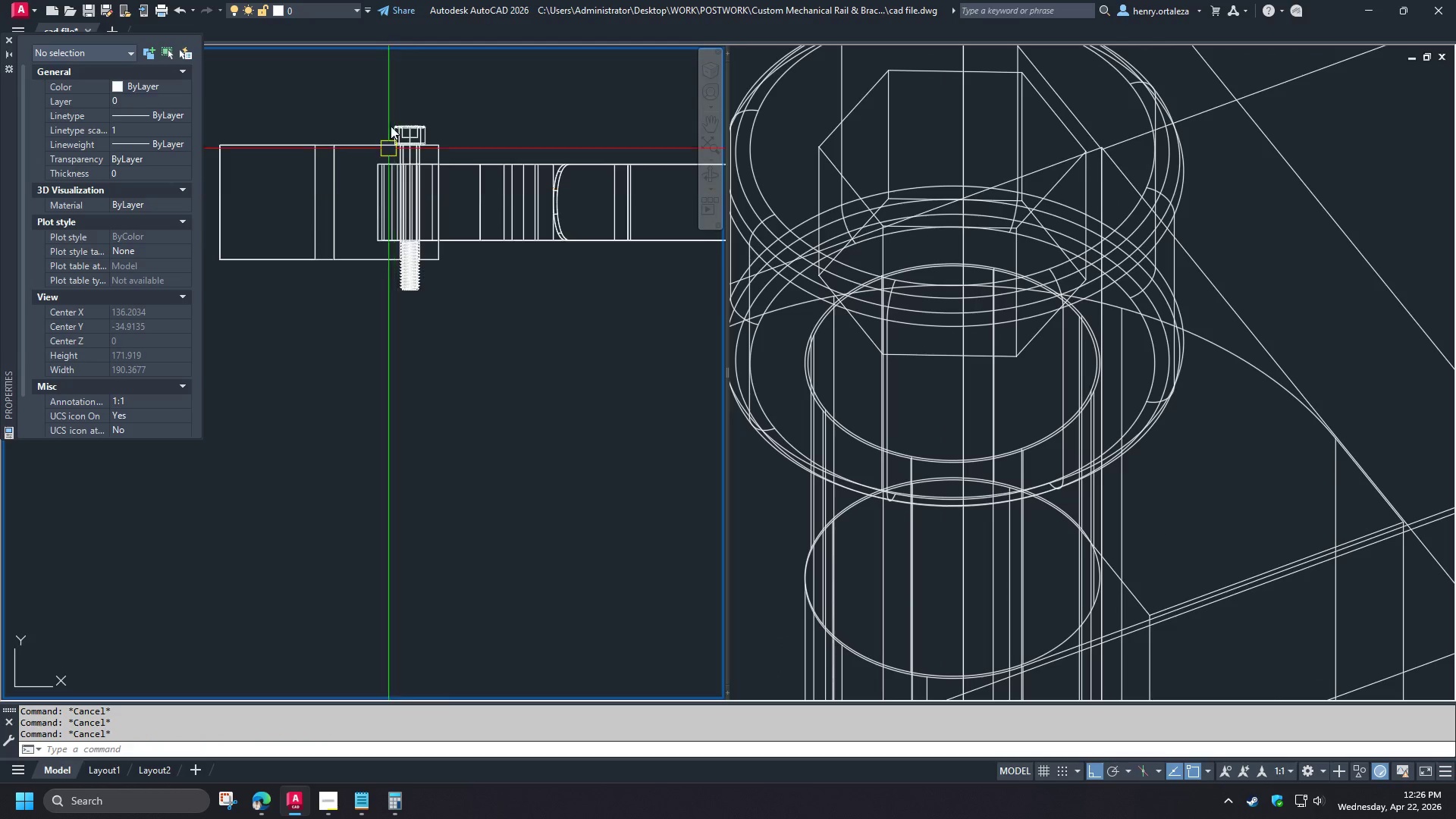 
scroll: coordinate [943, 474], scroll_direction: down, amount: 2.0
 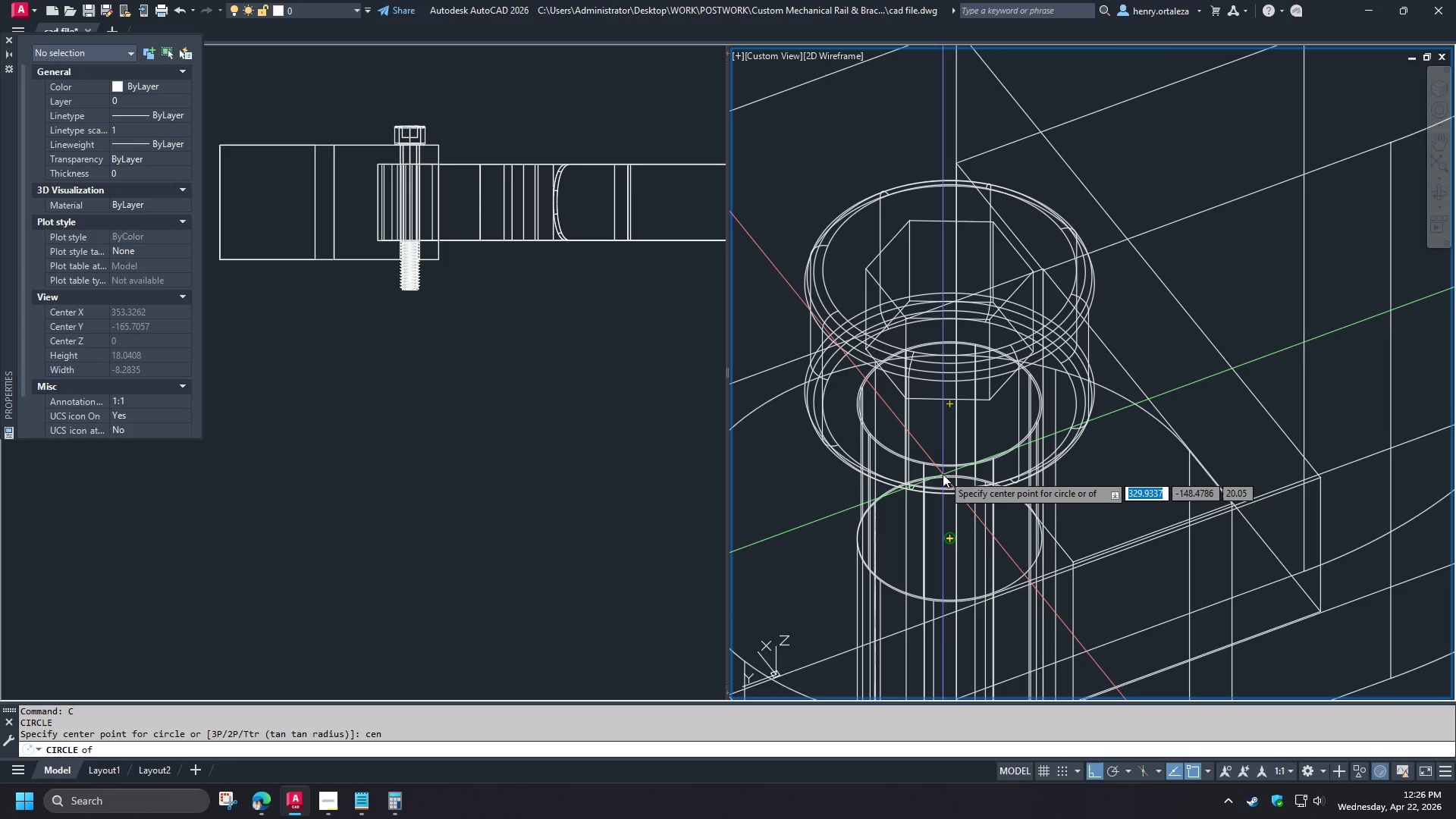 
left_click([479, 216])
 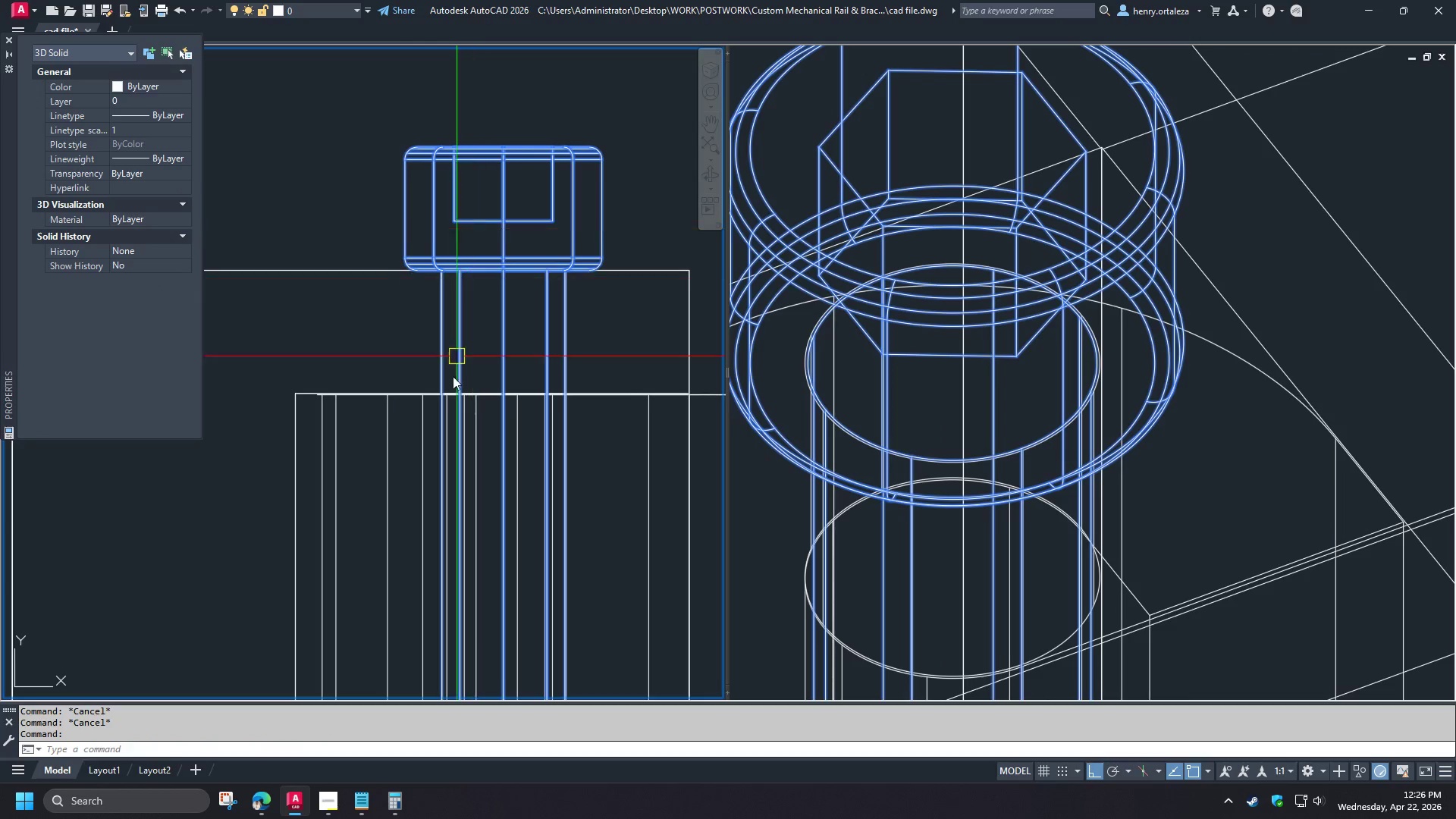 
scroll: coordinate [943, 474], scroll_direction: up, amount: 1.0
 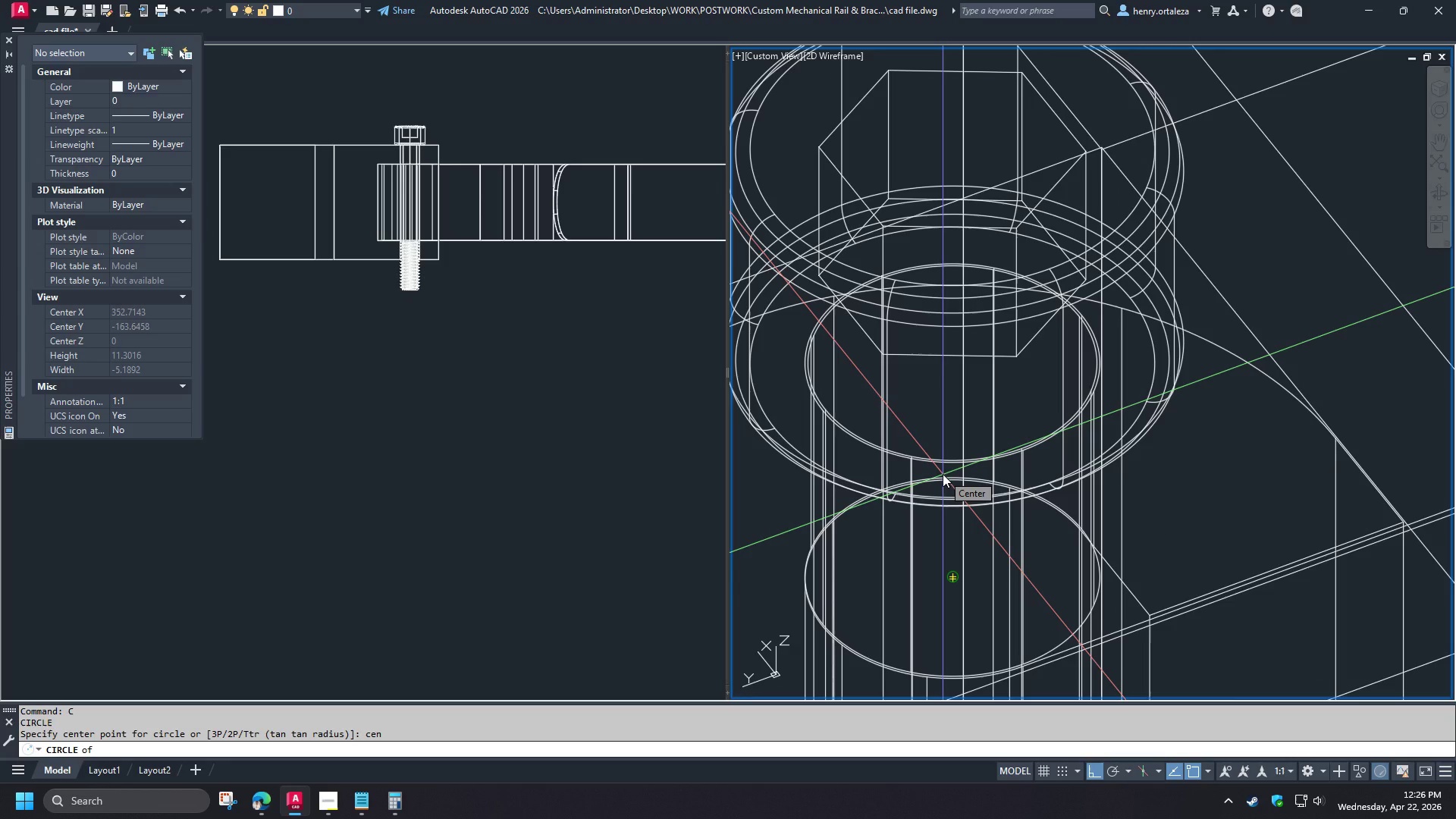 
key(M)
 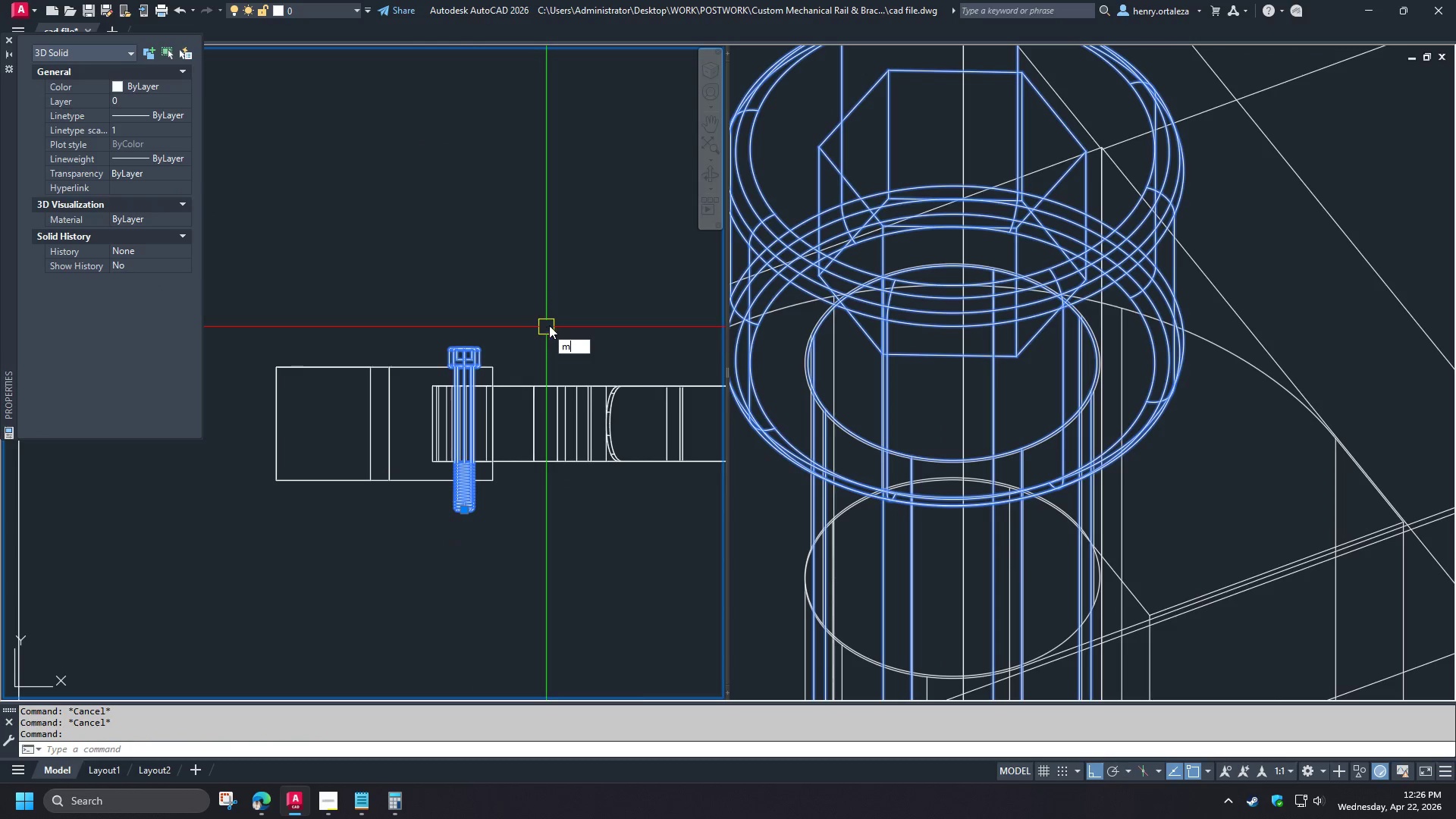 
key(Space)
 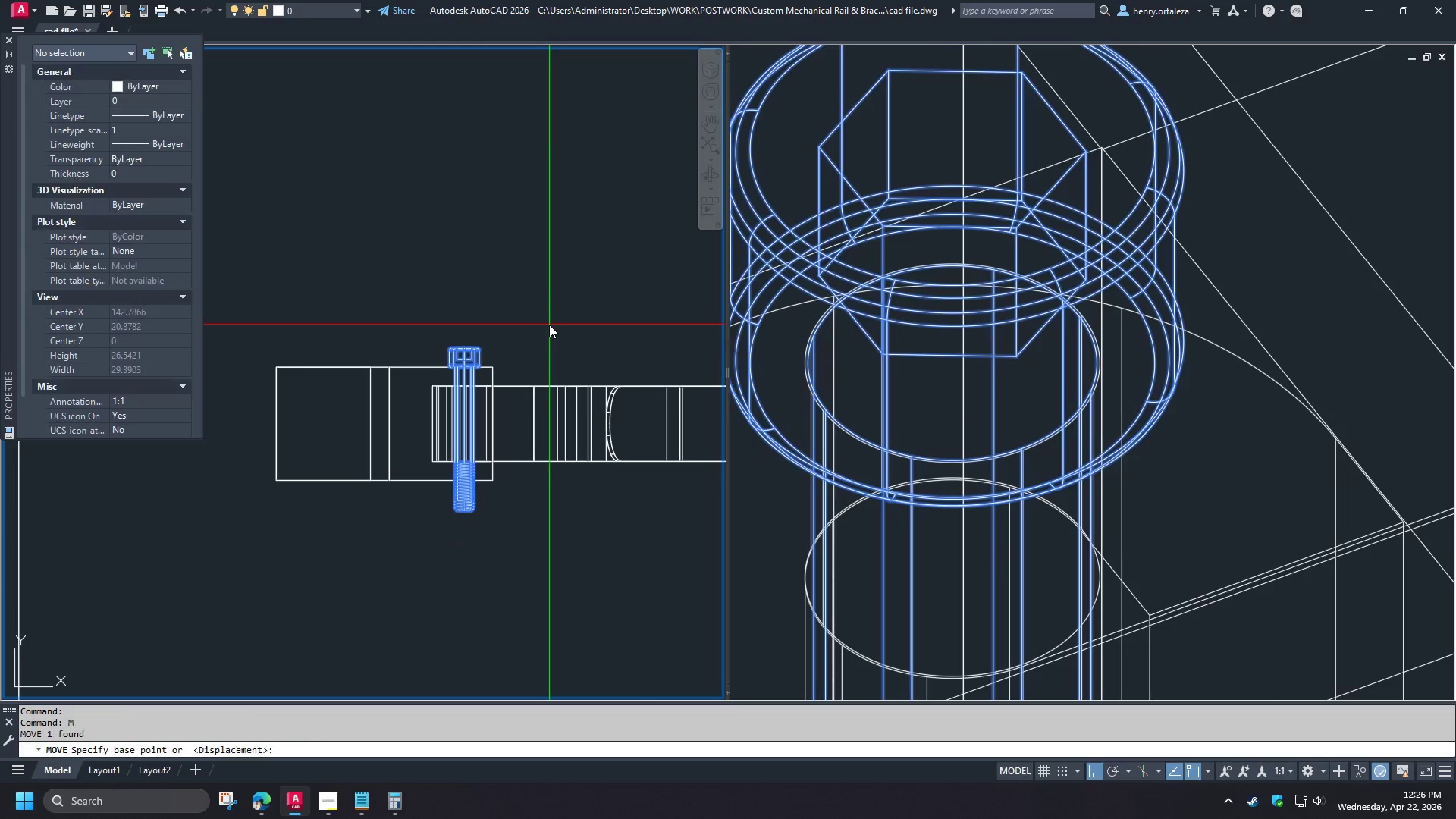 
left_click_drag(start_coordinate=[549, 325], to_coordinate=[549, 321])
 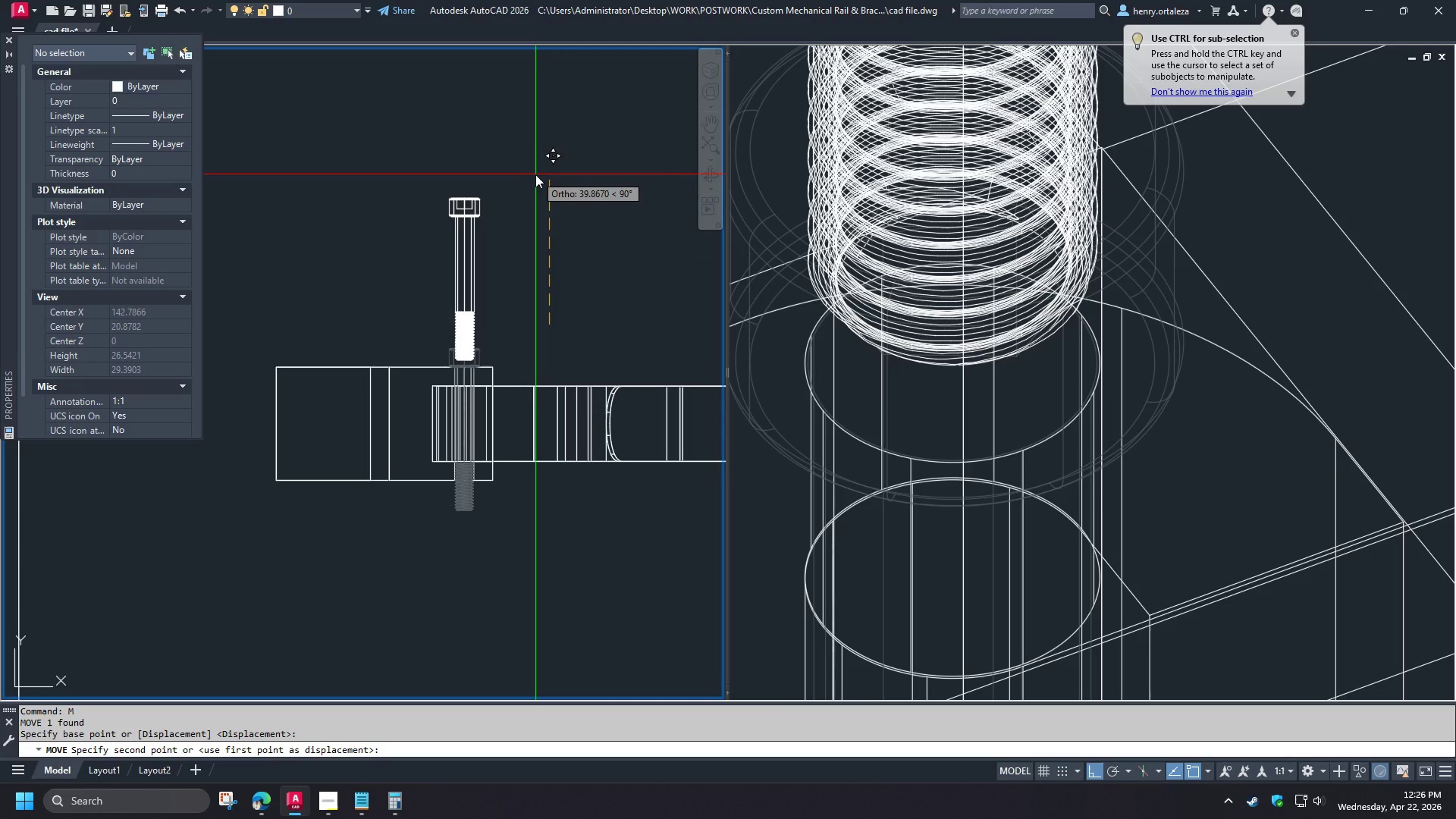 
scroll: coordinate [394, 122], scroll_direction: up, amount: 4.0
 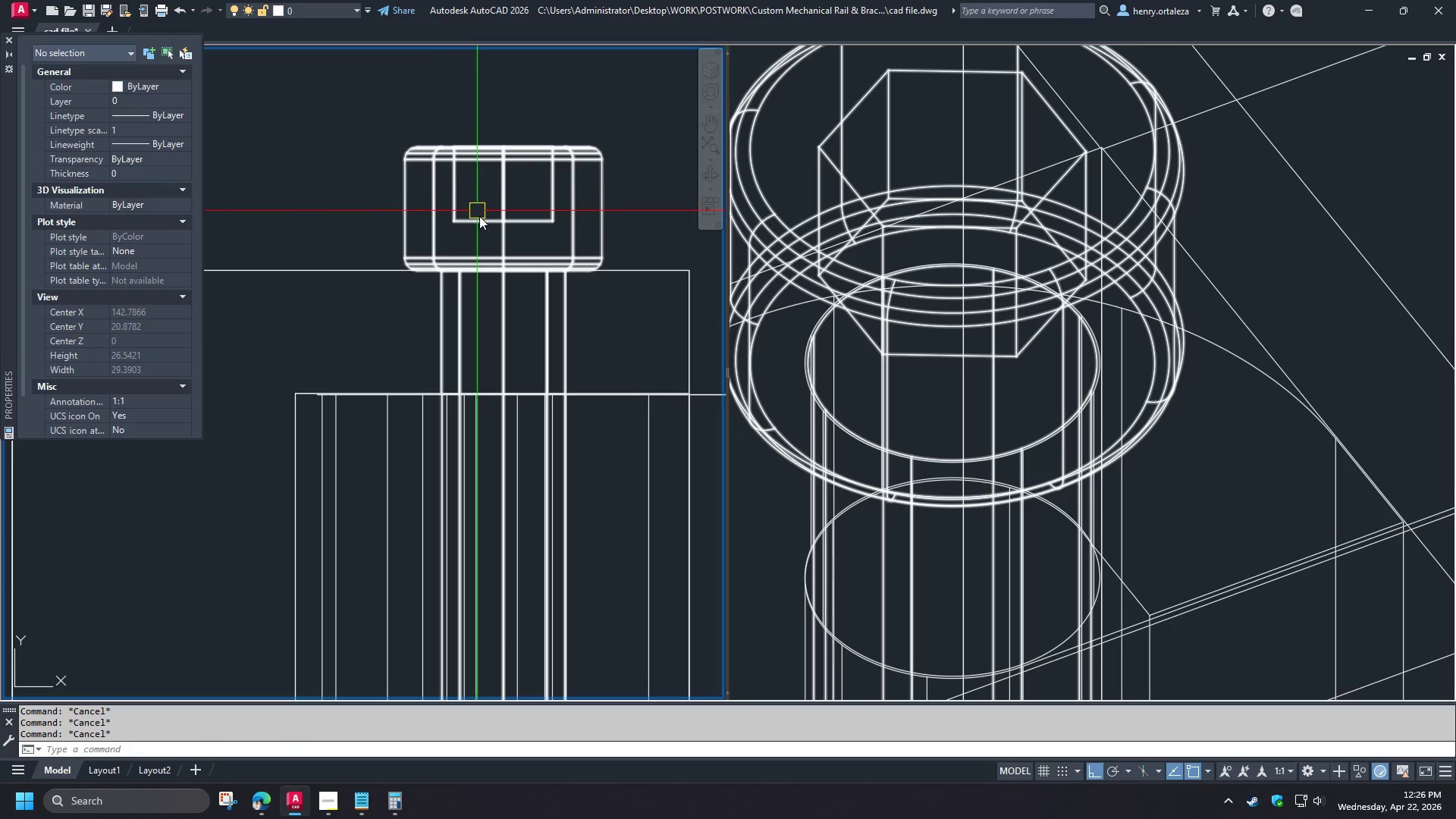 
key(Numpad5)
 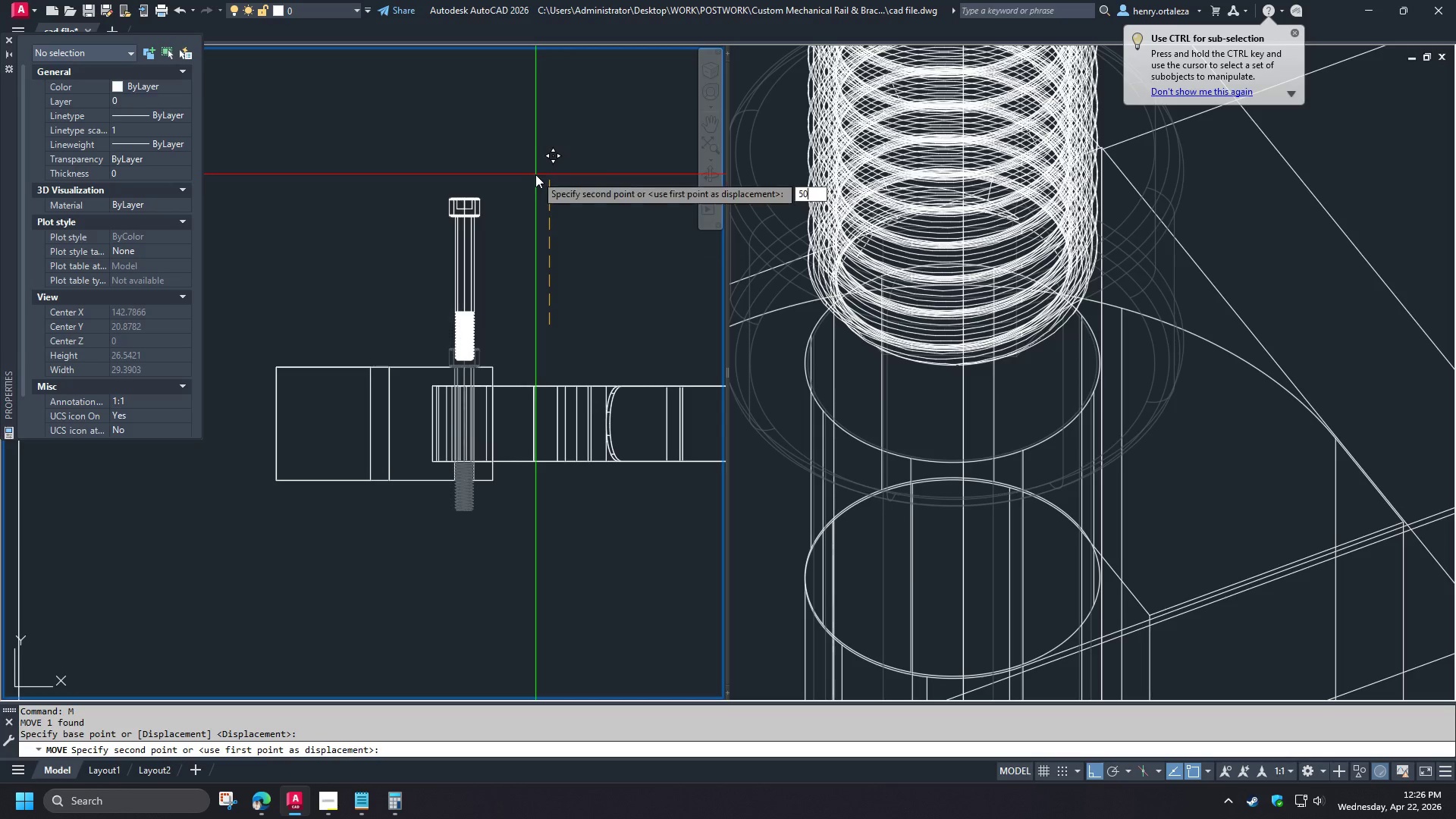 
key(Numpad0)
 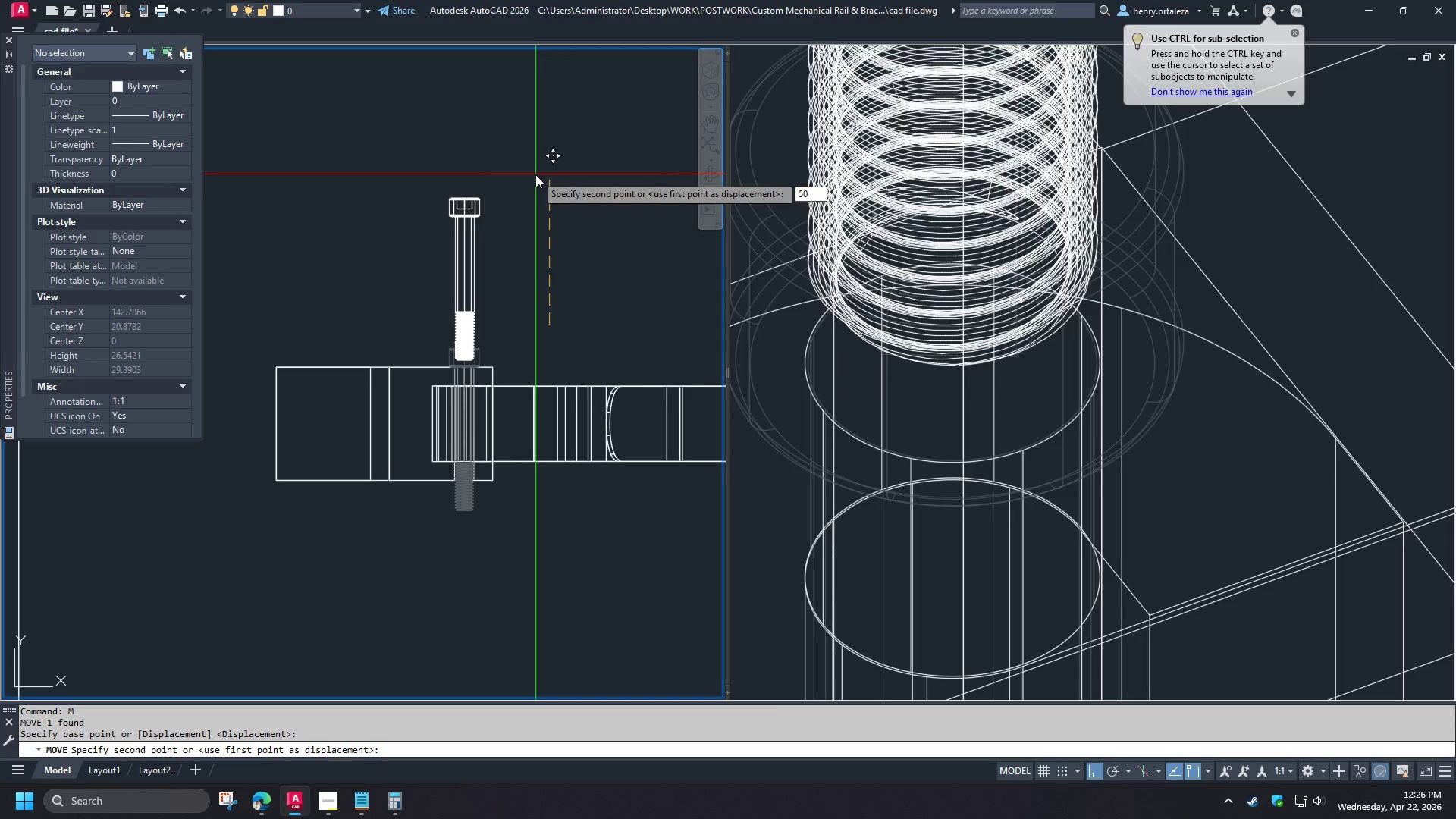 
key(NumpadEnter)
 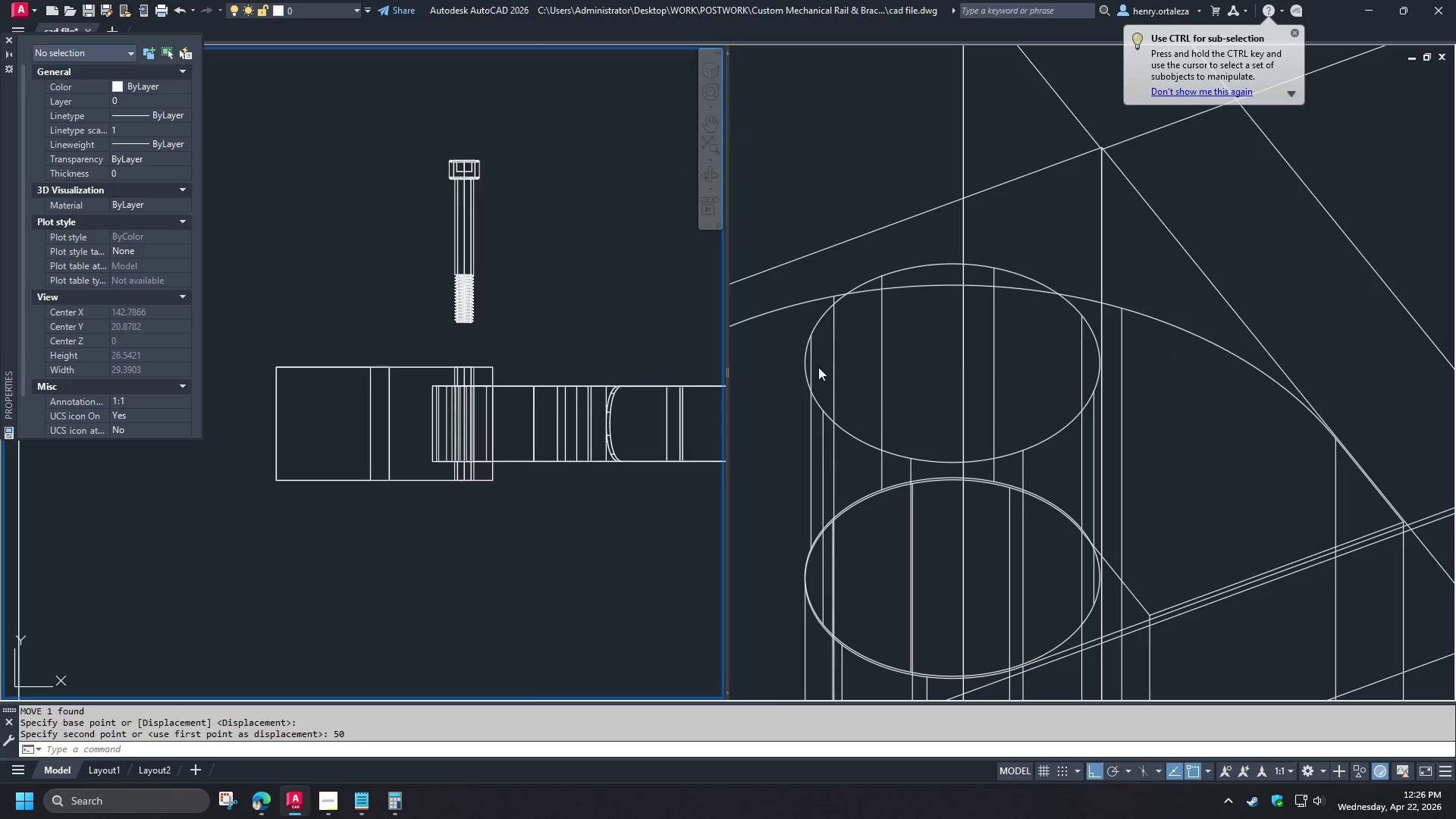 
scroll: coordinate [466, 382], scroll_direction: down, amount: 4.0
 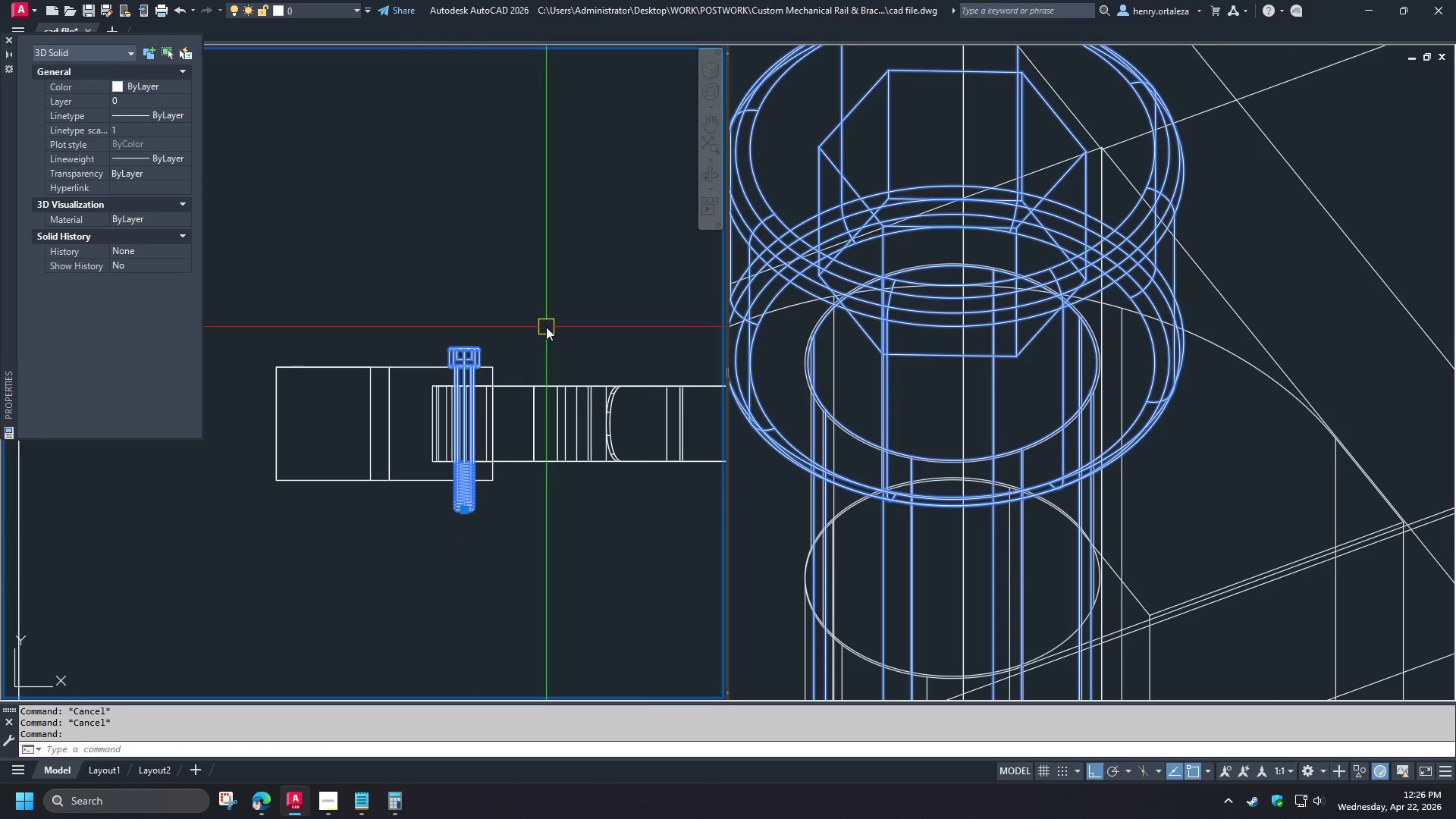 
left_click([915, 386])
 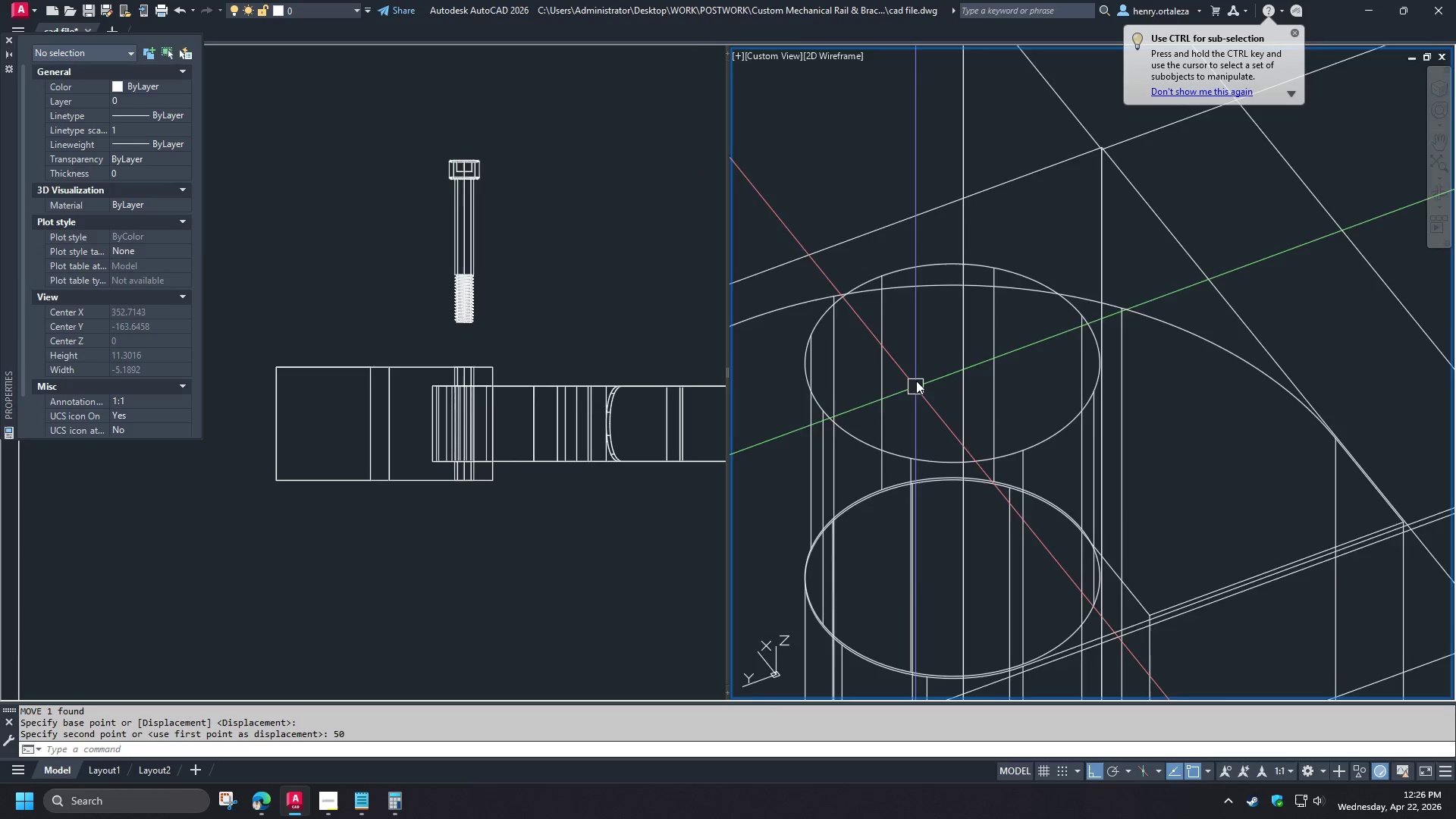 
key(C)
 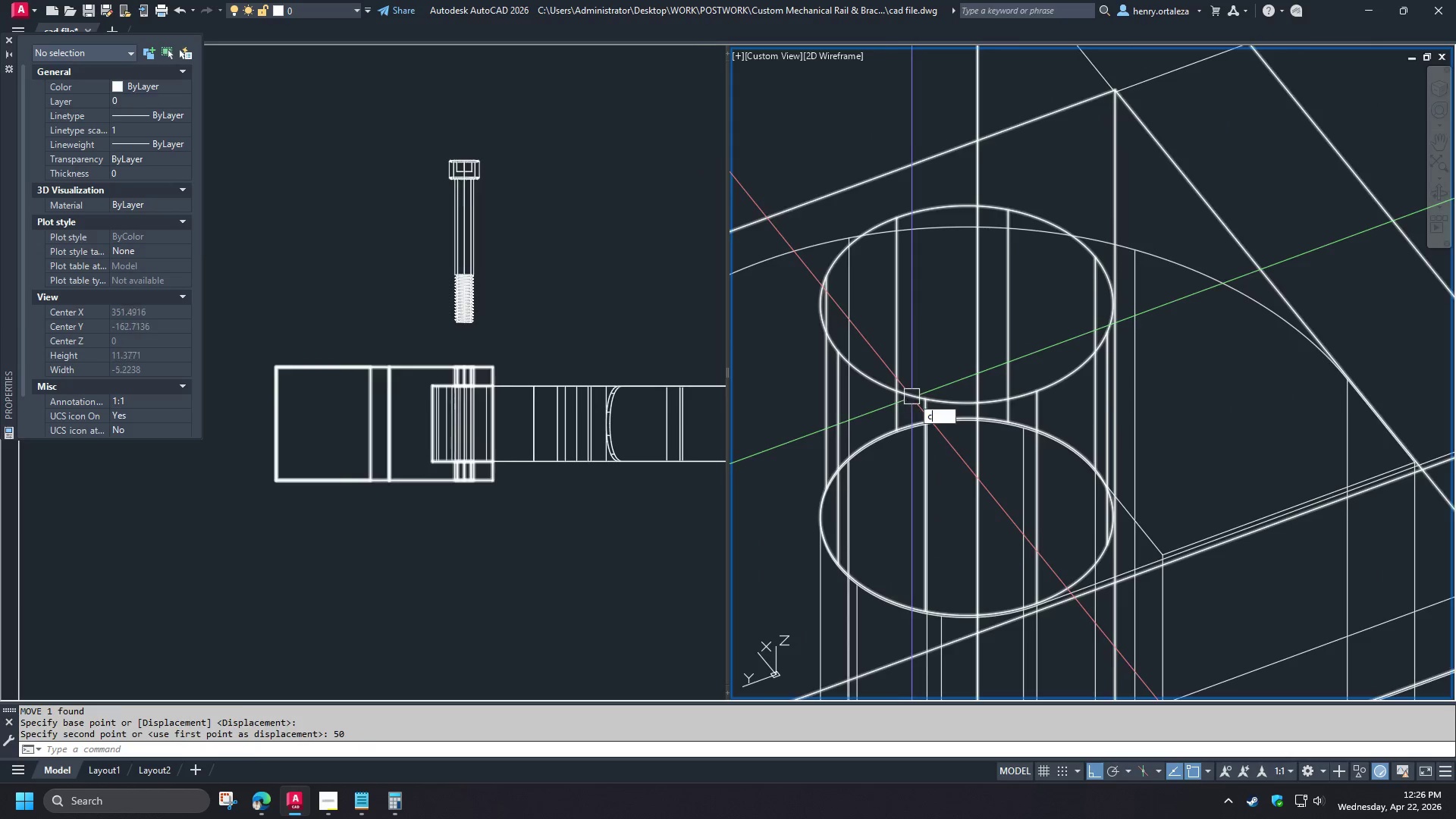 
key(Space)
 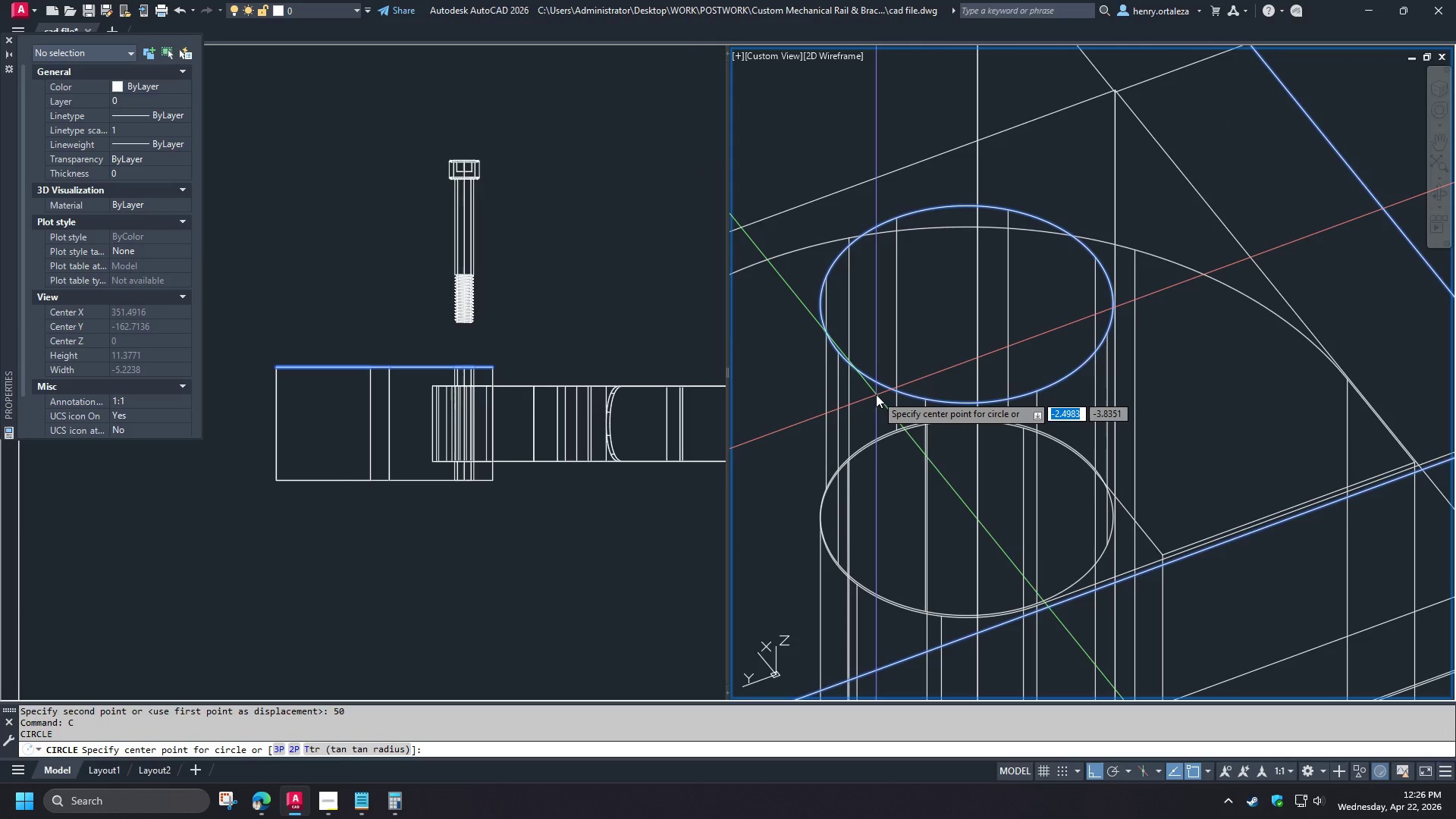 
type(cen )
 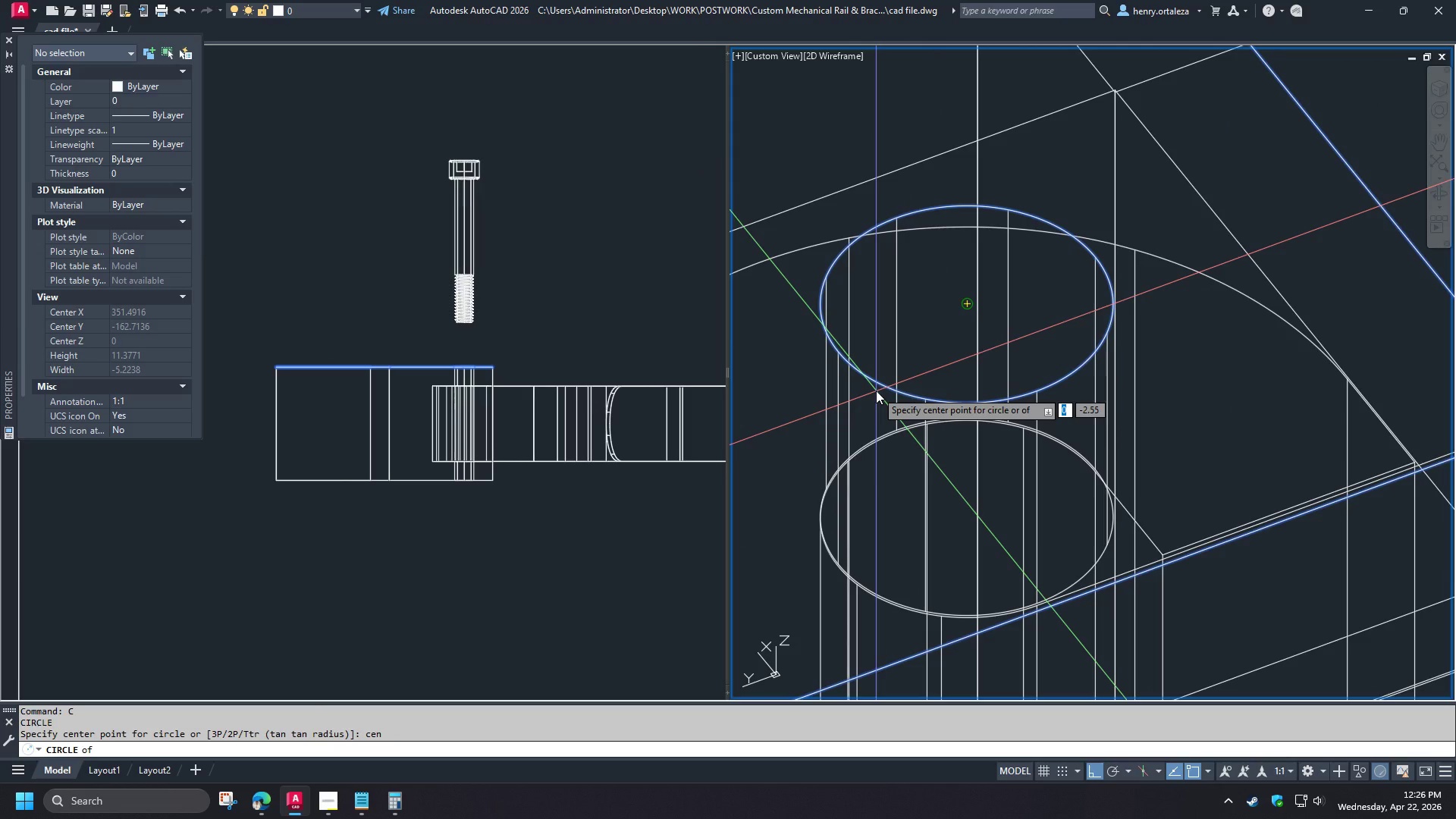 
scroll: coordinate [917, 380], scroll_direction: down, amount: 2.0
 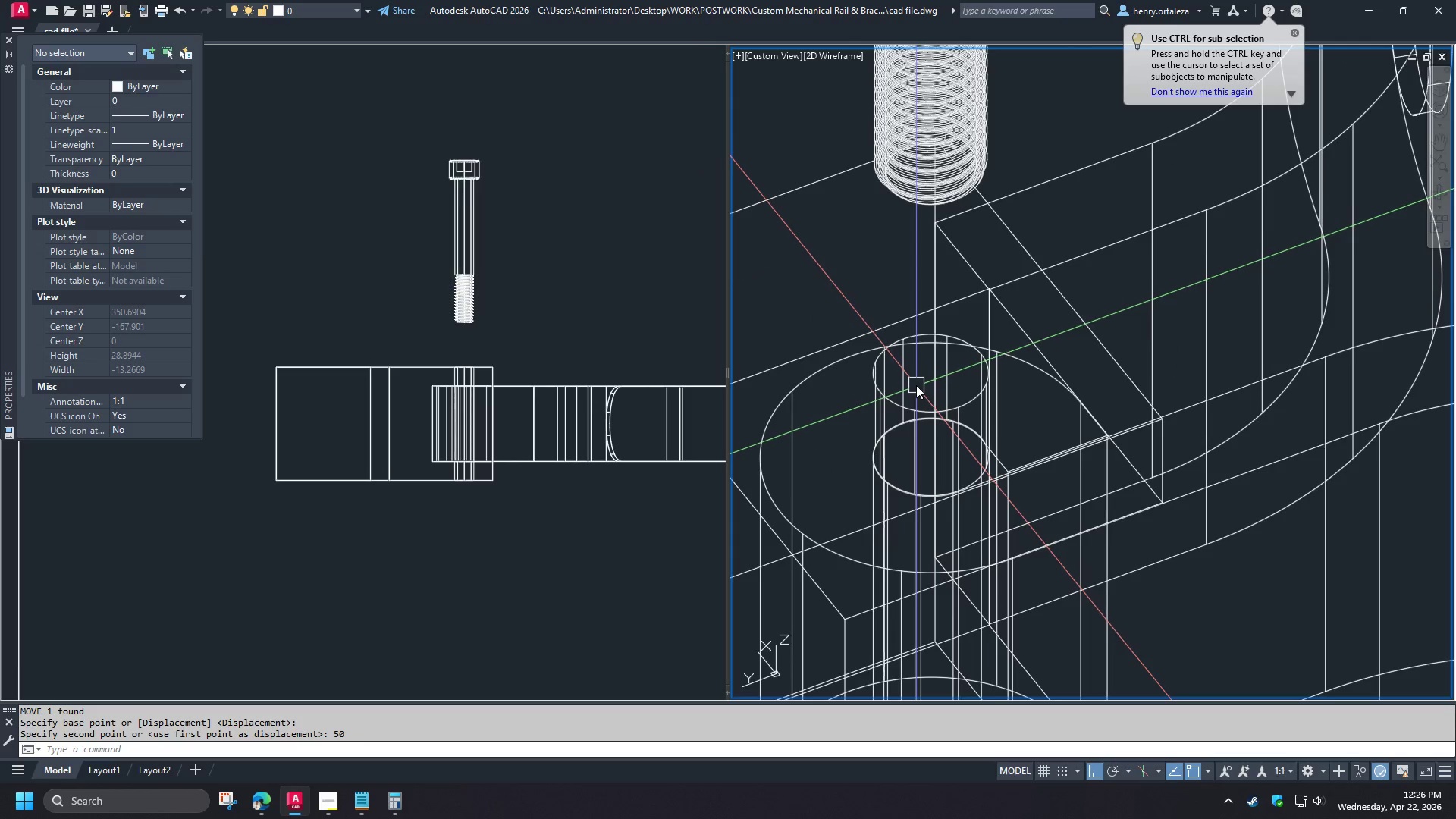 
left_click([876, 391])
 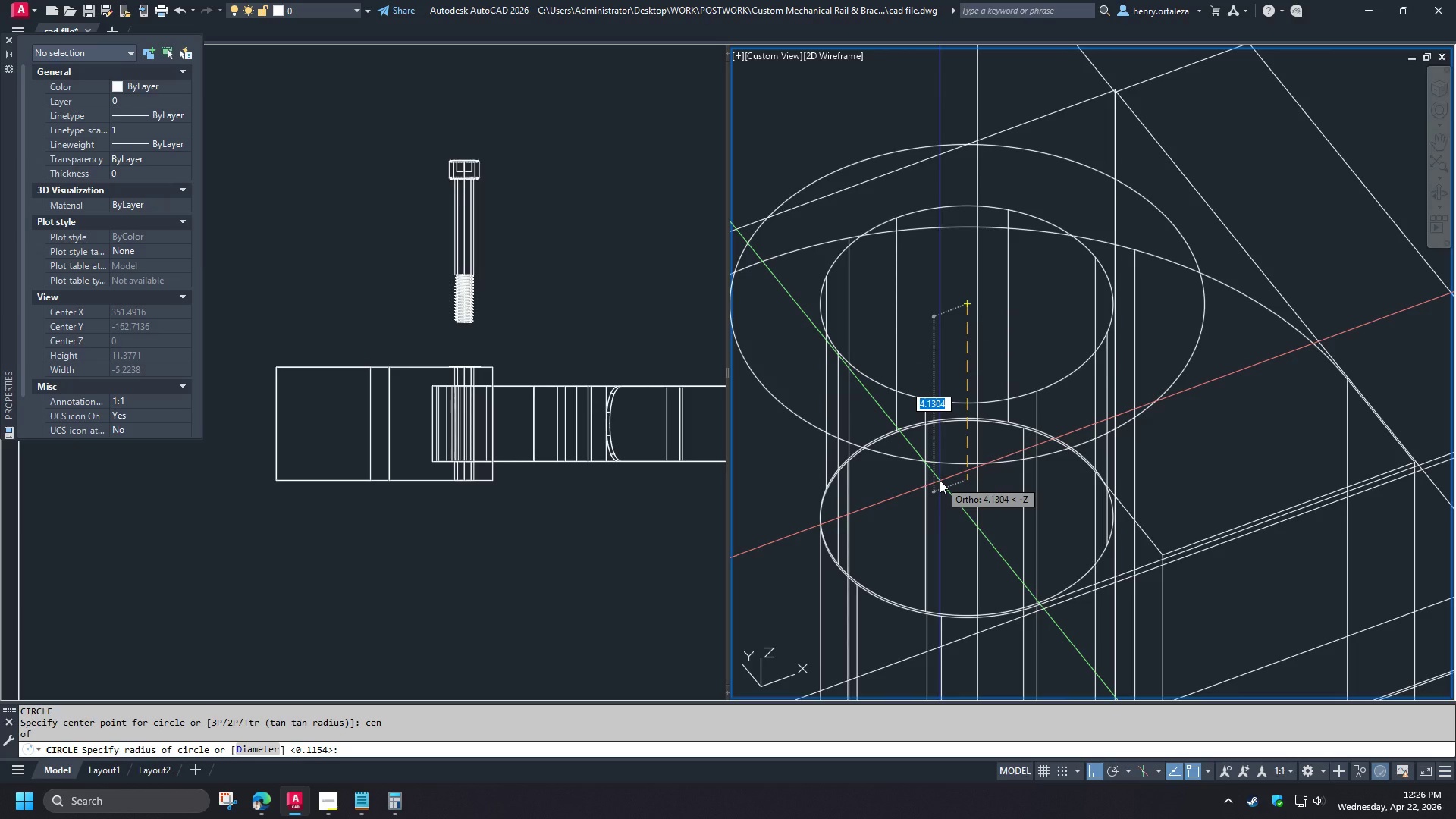 
scroll: coordinate [916, 385], scroll_direction: down, amount: 2.0
 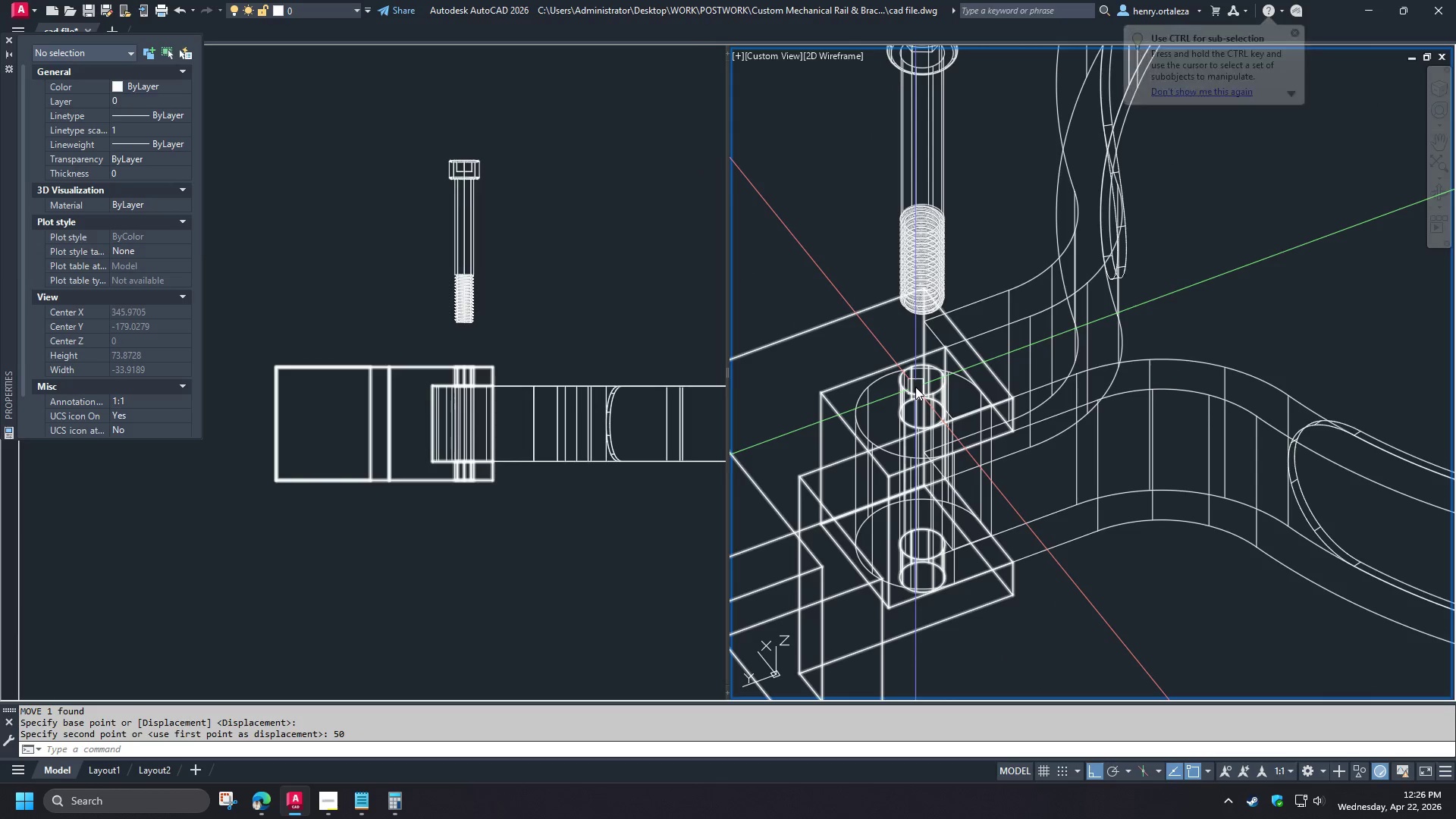 
scroll: coordinate [912, 396], scroll_direction: up, amount: 4.0
 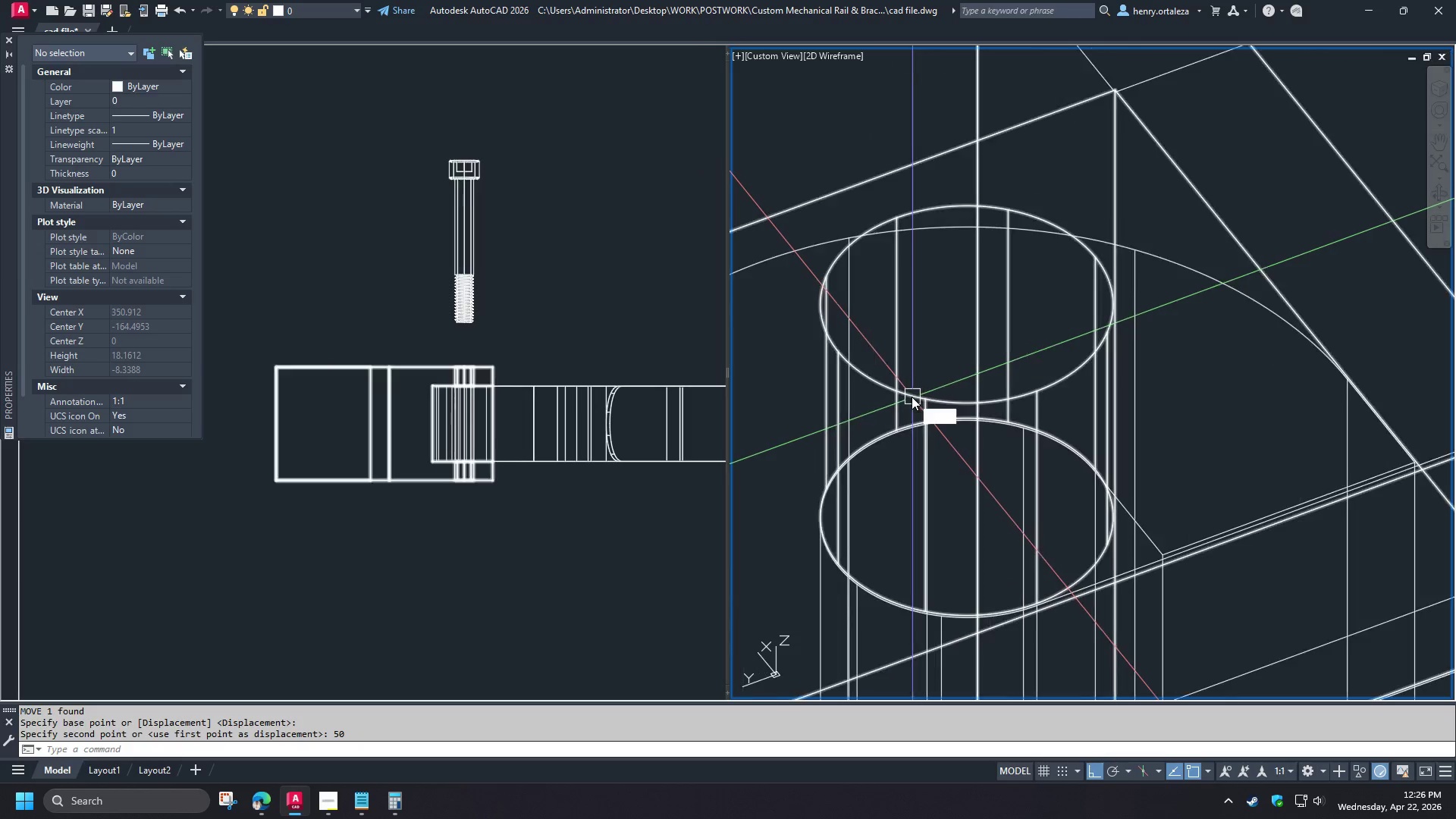 
key(D)
 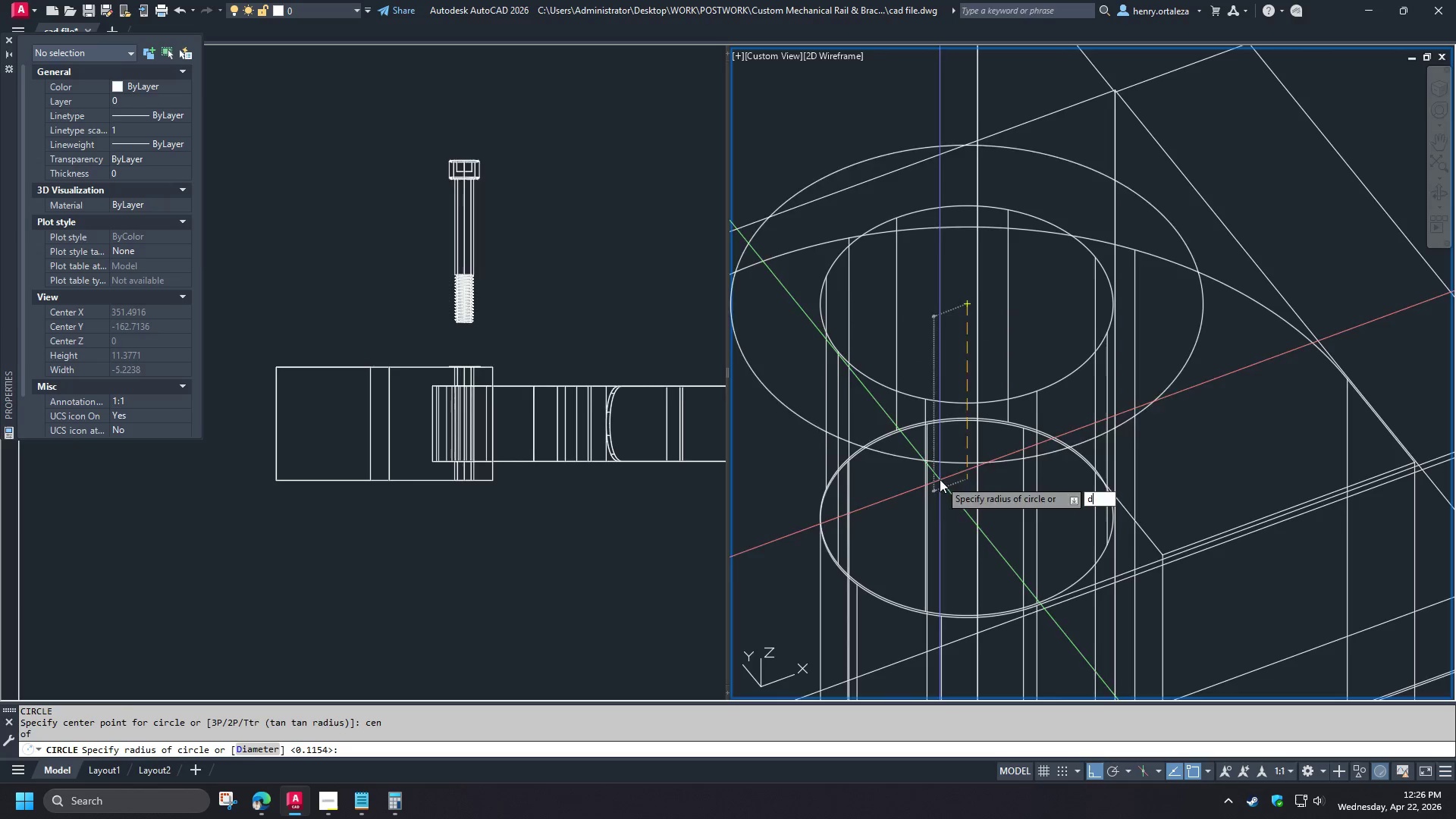 
key(Space)
 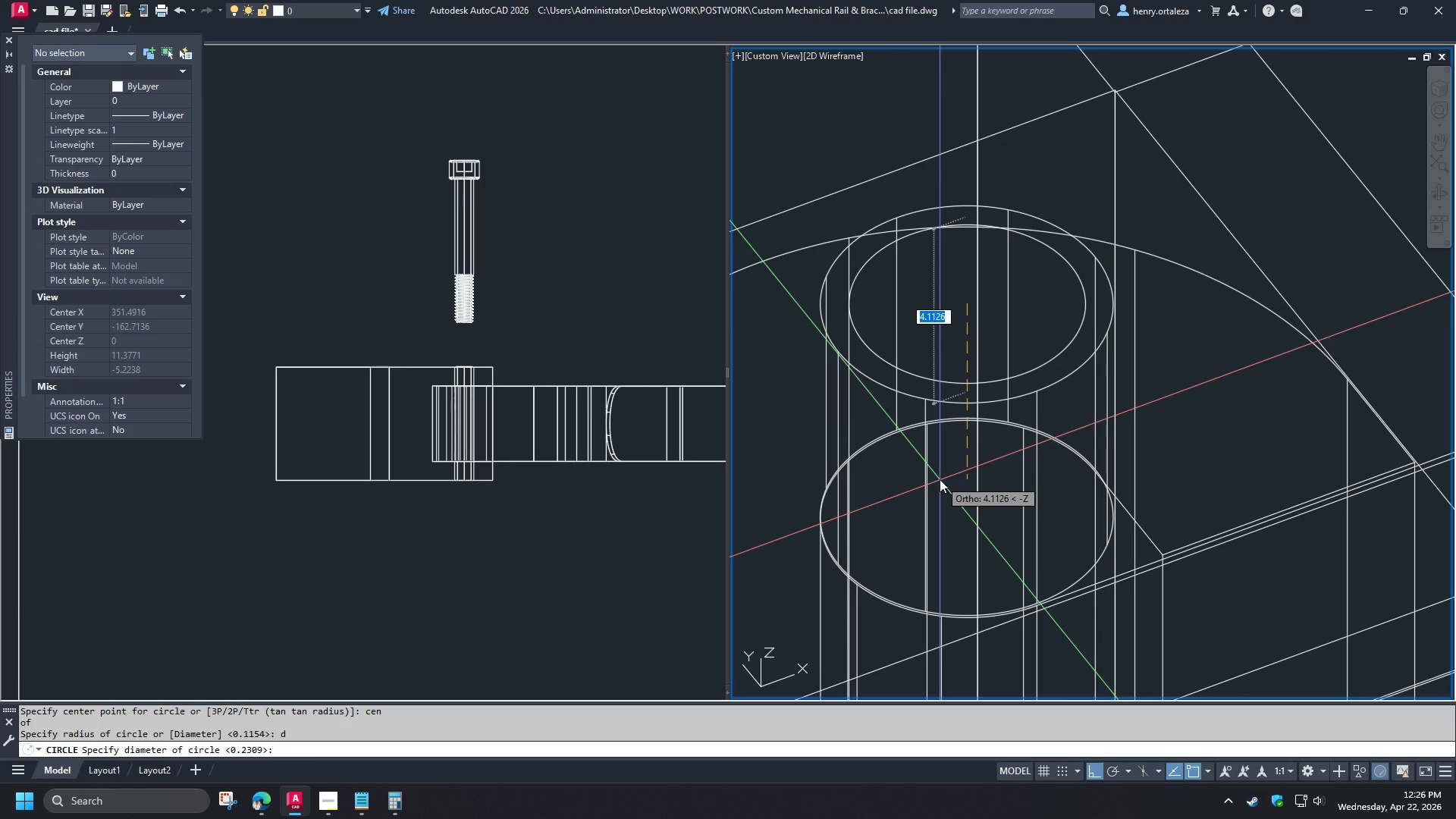 
type(8.1)
key(NumpadEnter)
type(ext )
 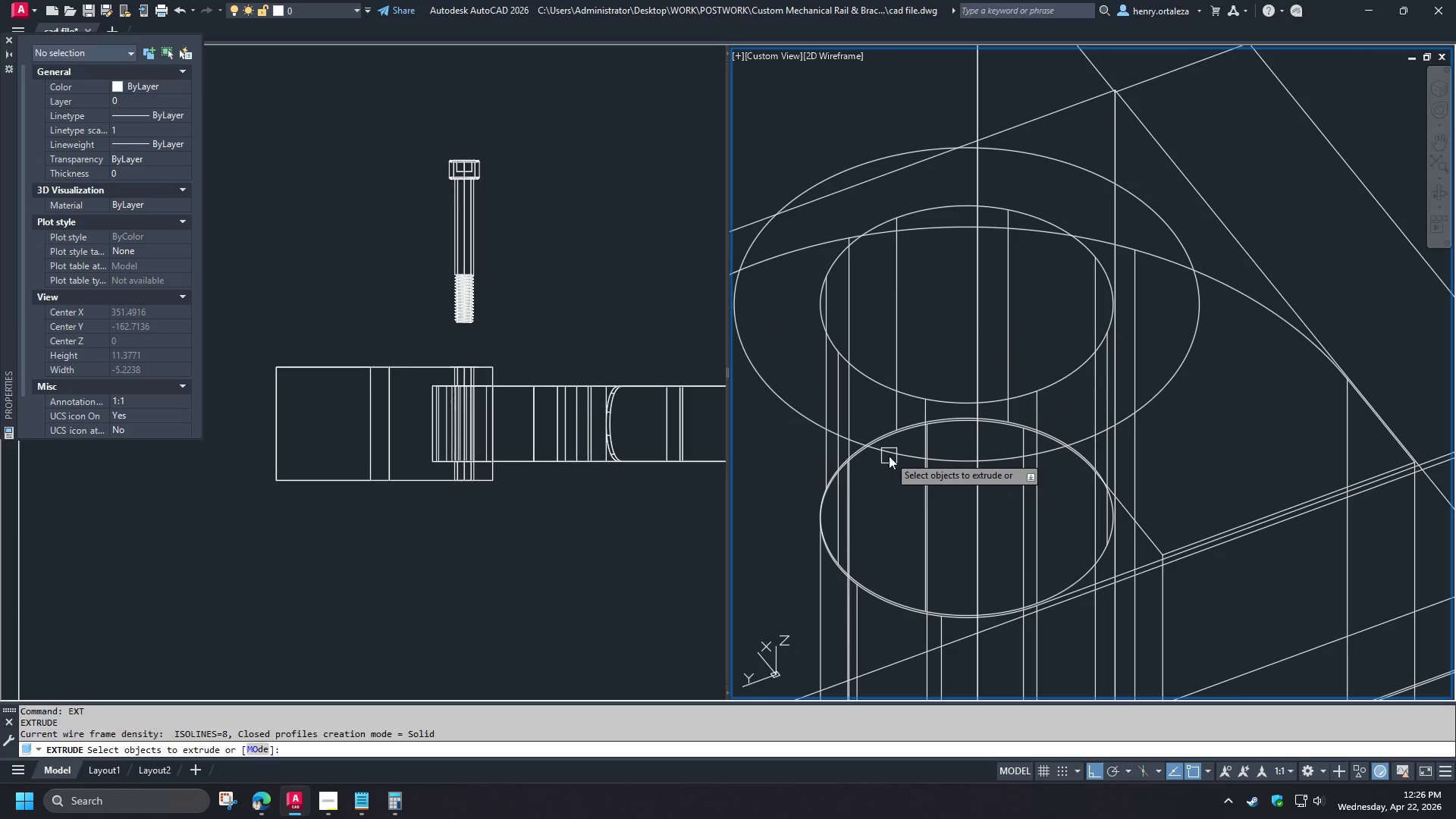 
left_click([889, 456])
 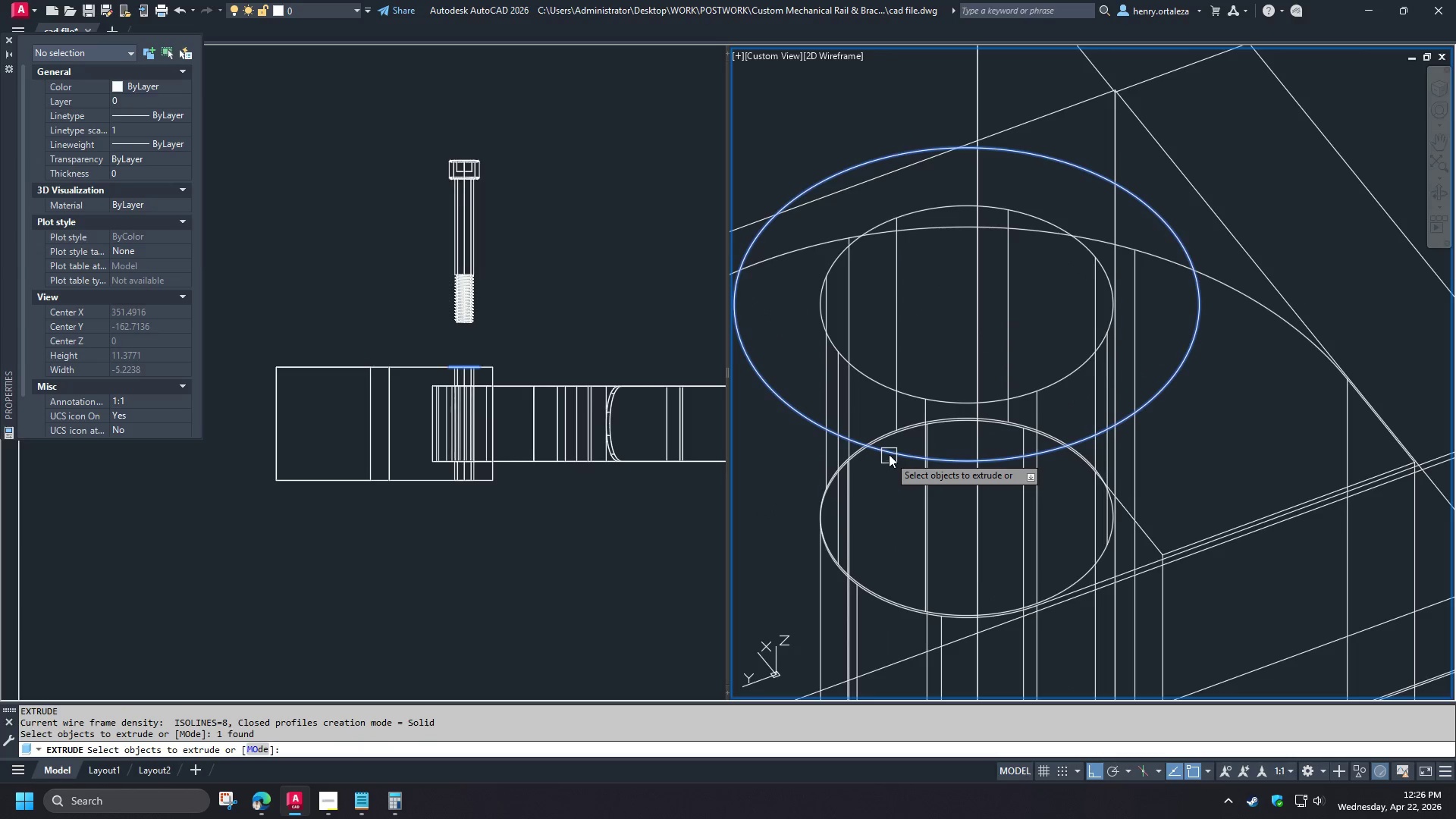 
key(Space)
 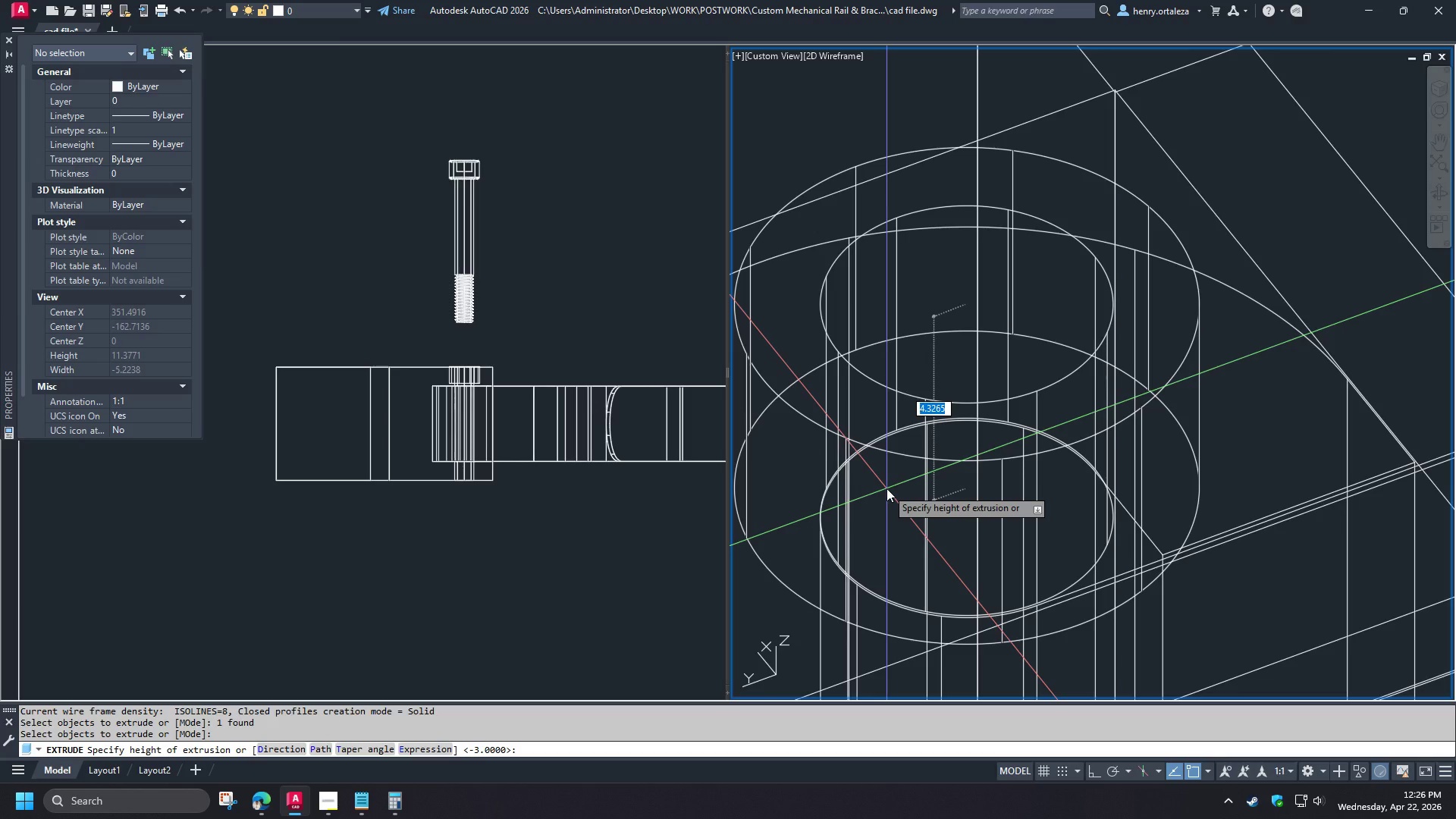 
wait(5.78)
 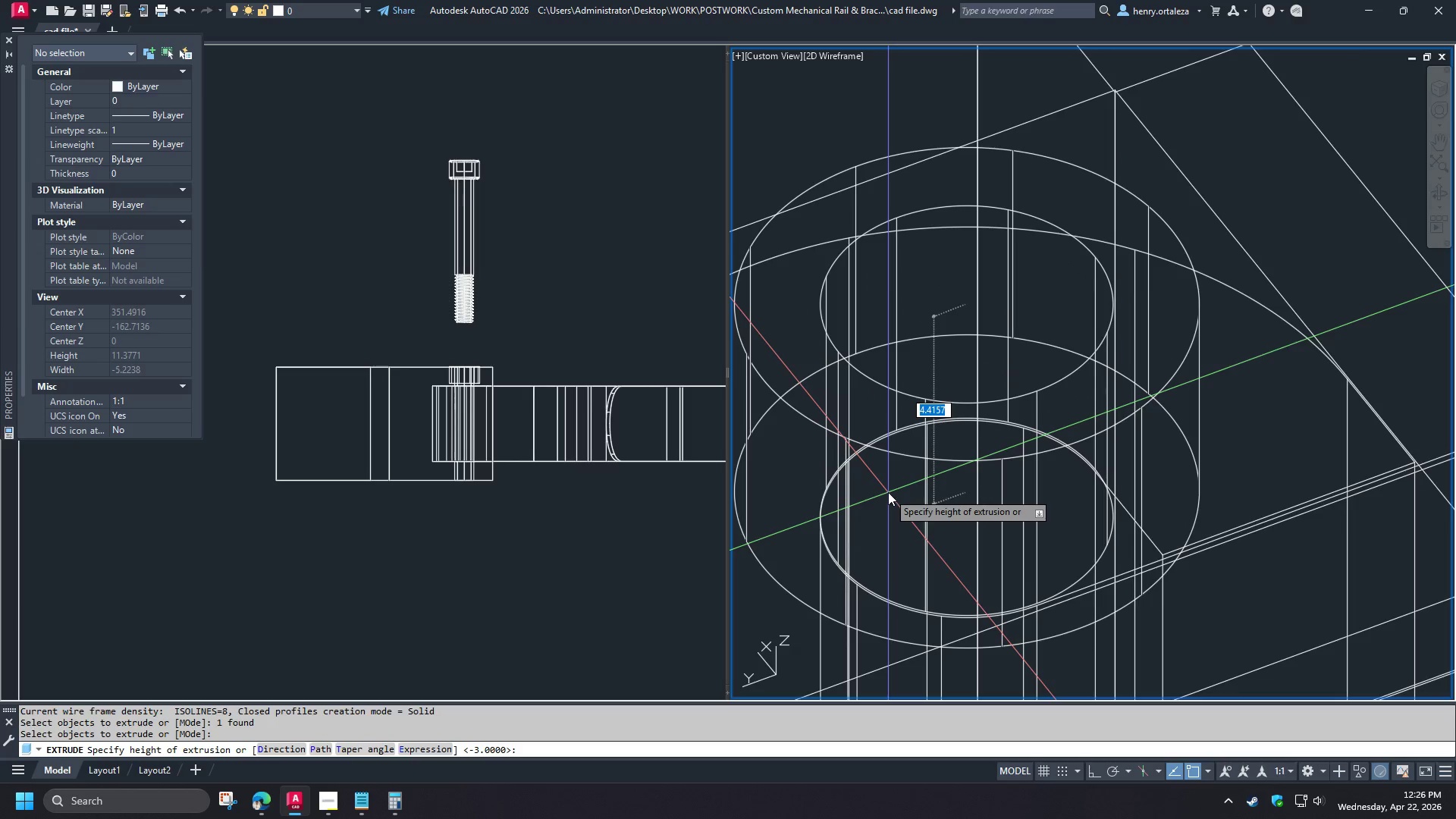 
type(2 su )
 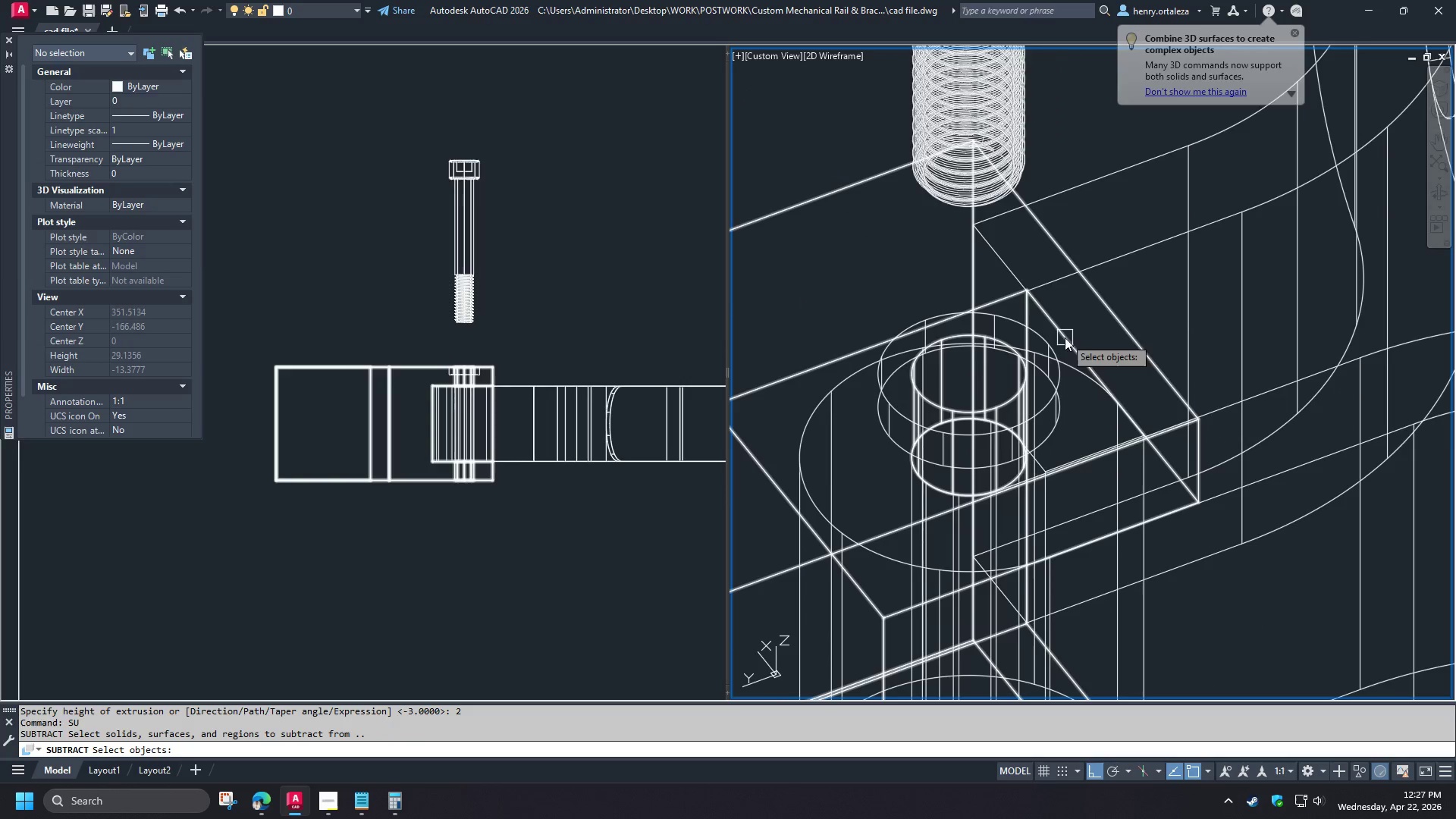 
left_click([1109, 321])
 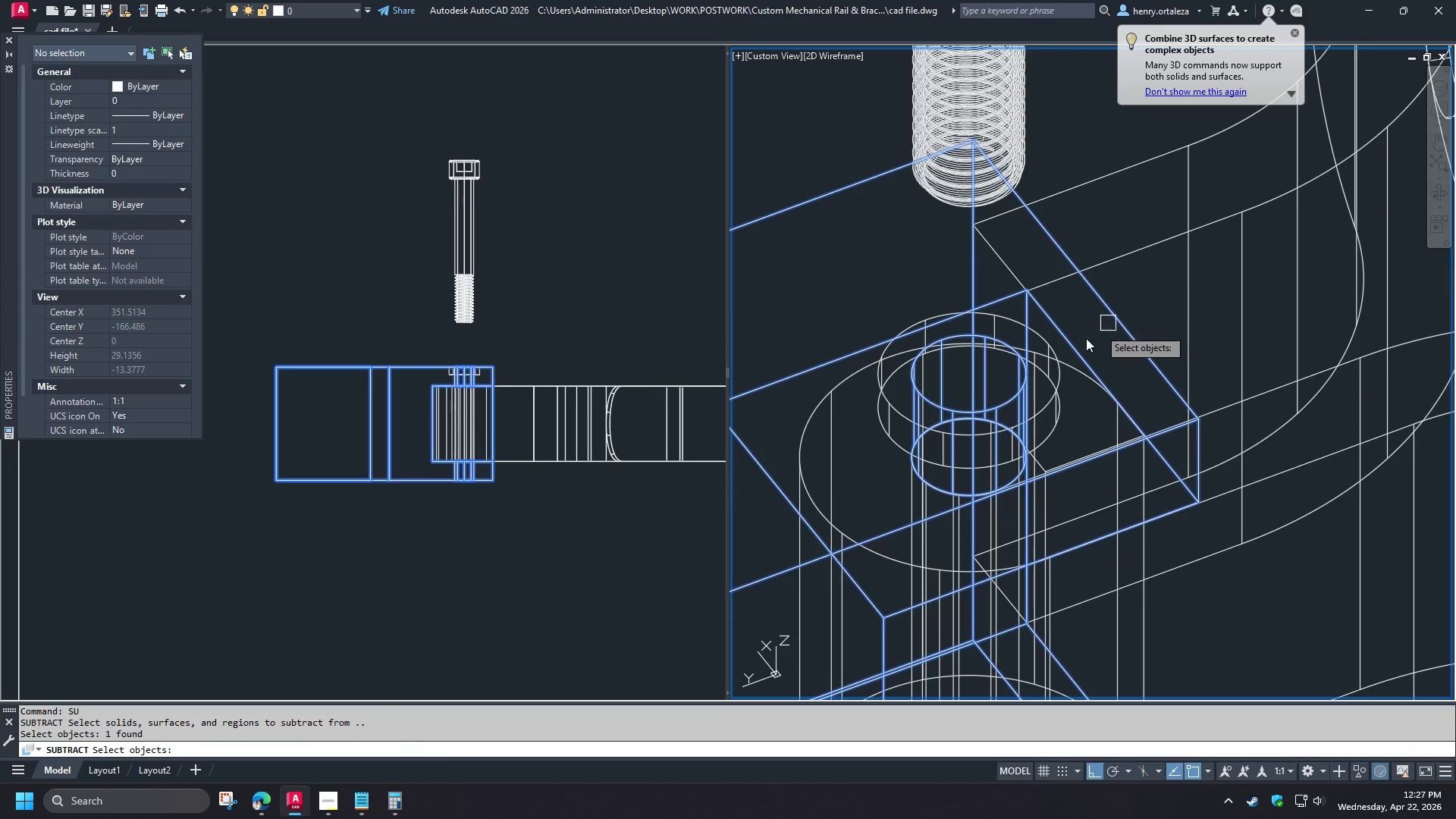 
key(Space)
 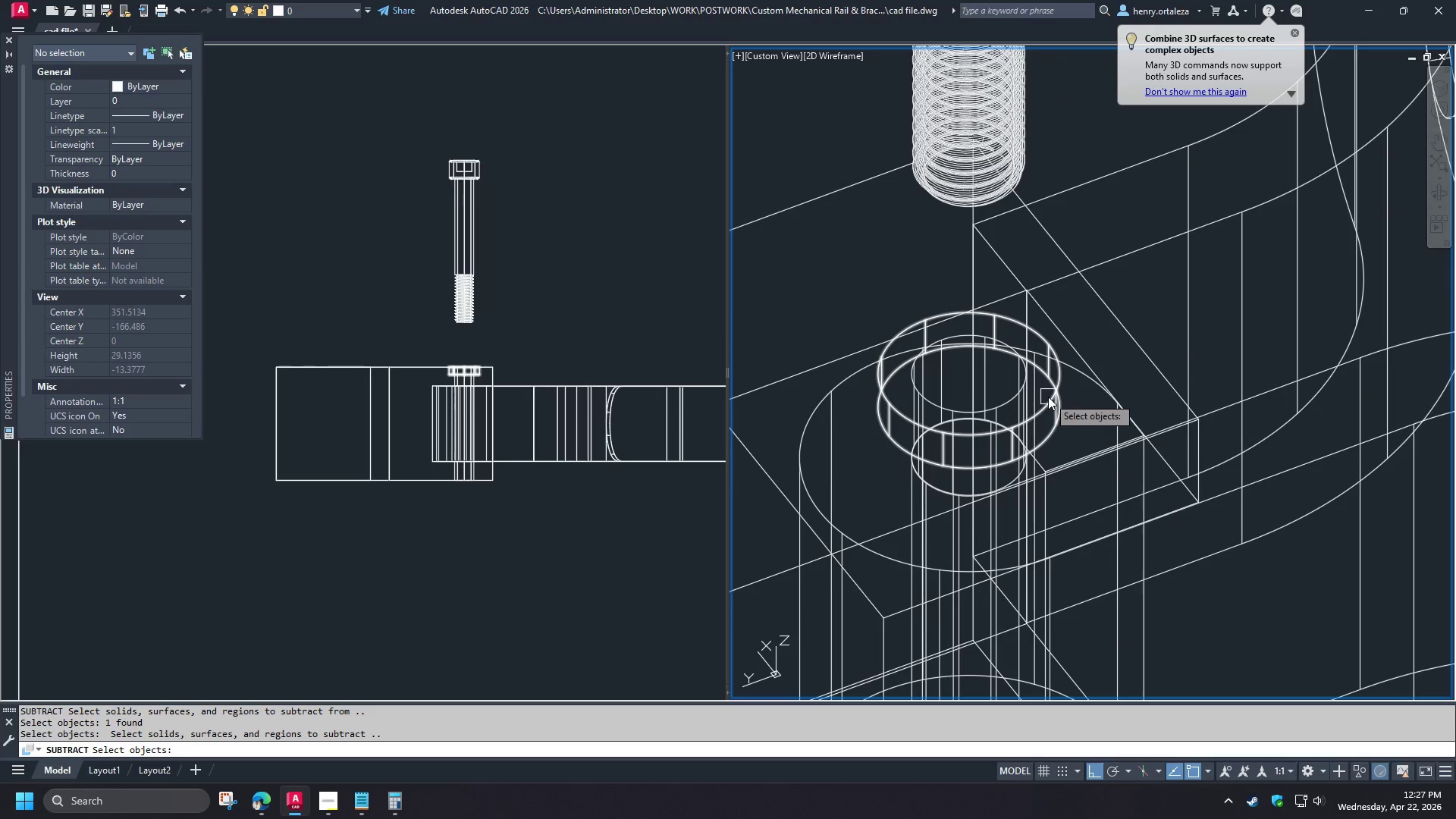 
left_click([1048, 397])
 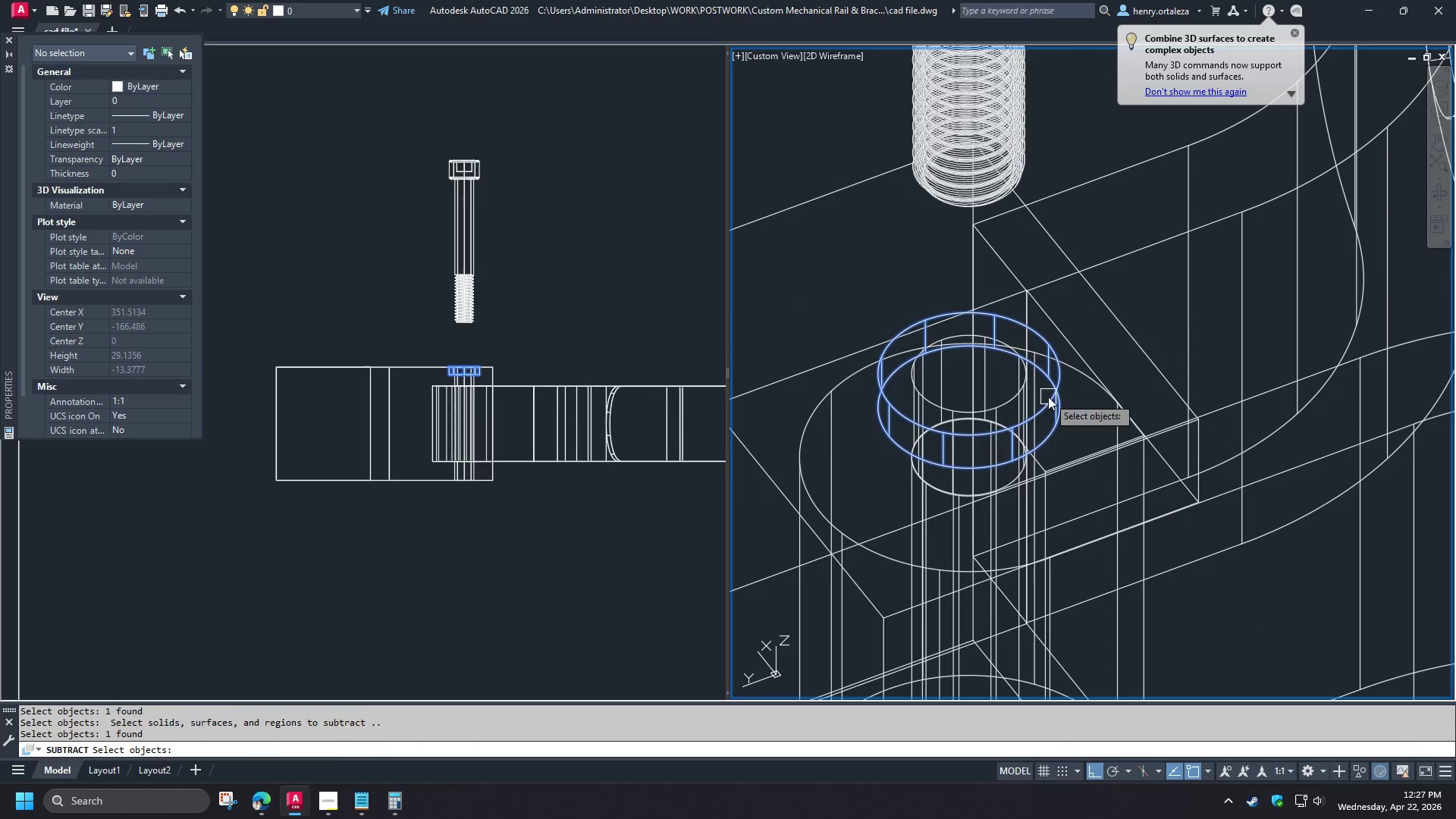 
key(Space)
 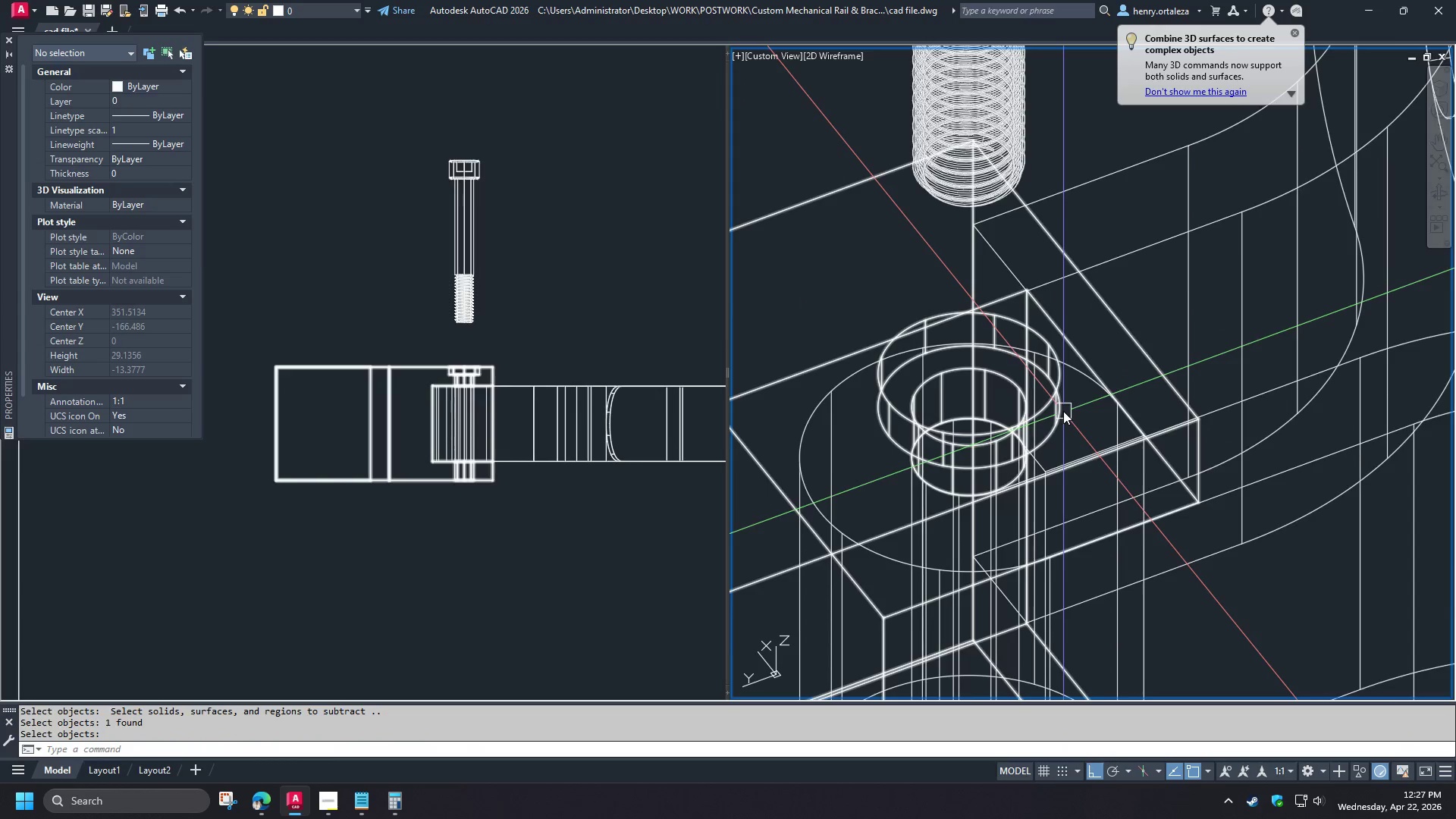 
scroll: coordinate [1003, 468], scroll_direction: down, amount: 3.0
 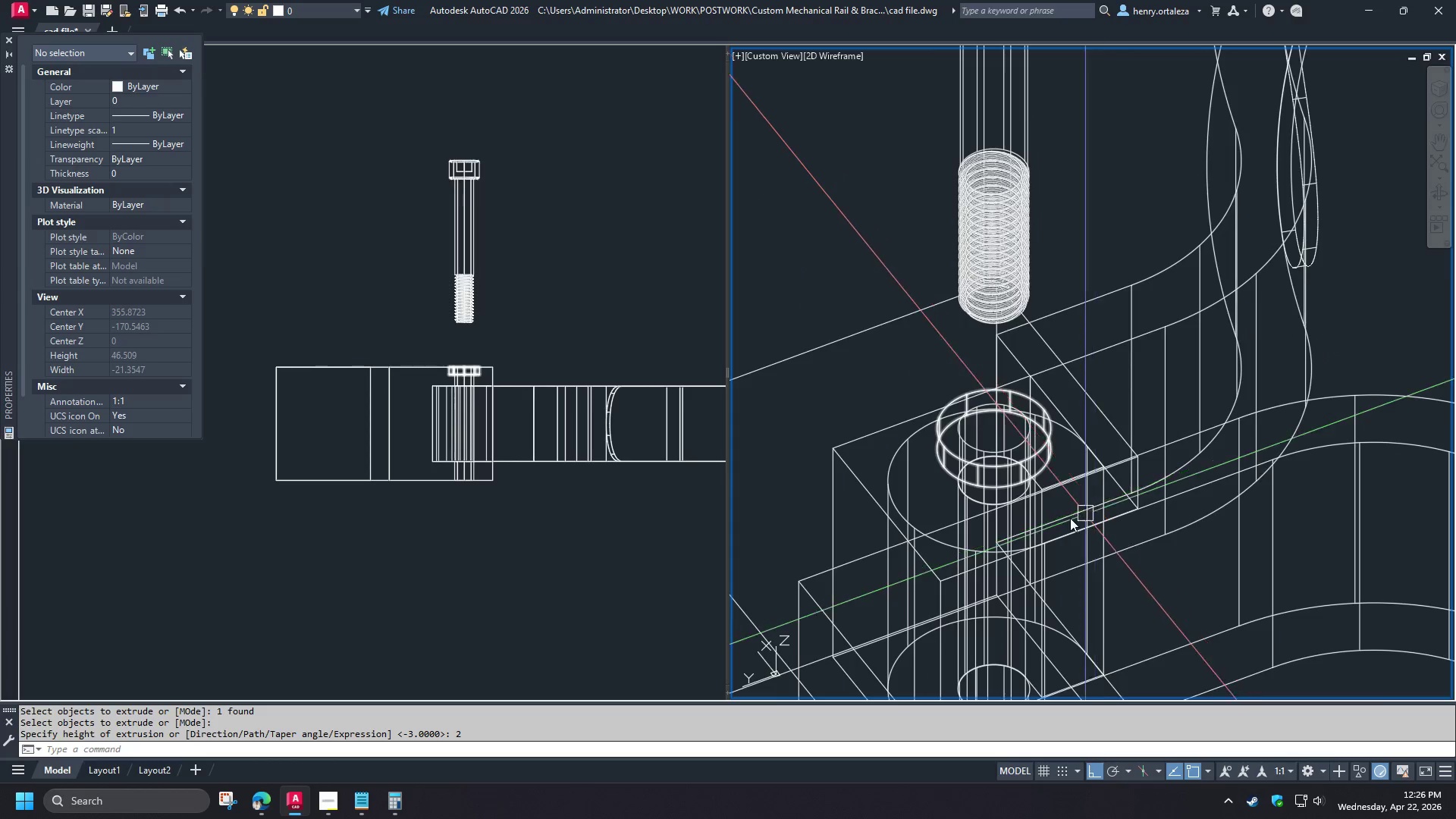 
scroll: coordinate [1034, 519], scroll_direction: up, amount: 1.0
 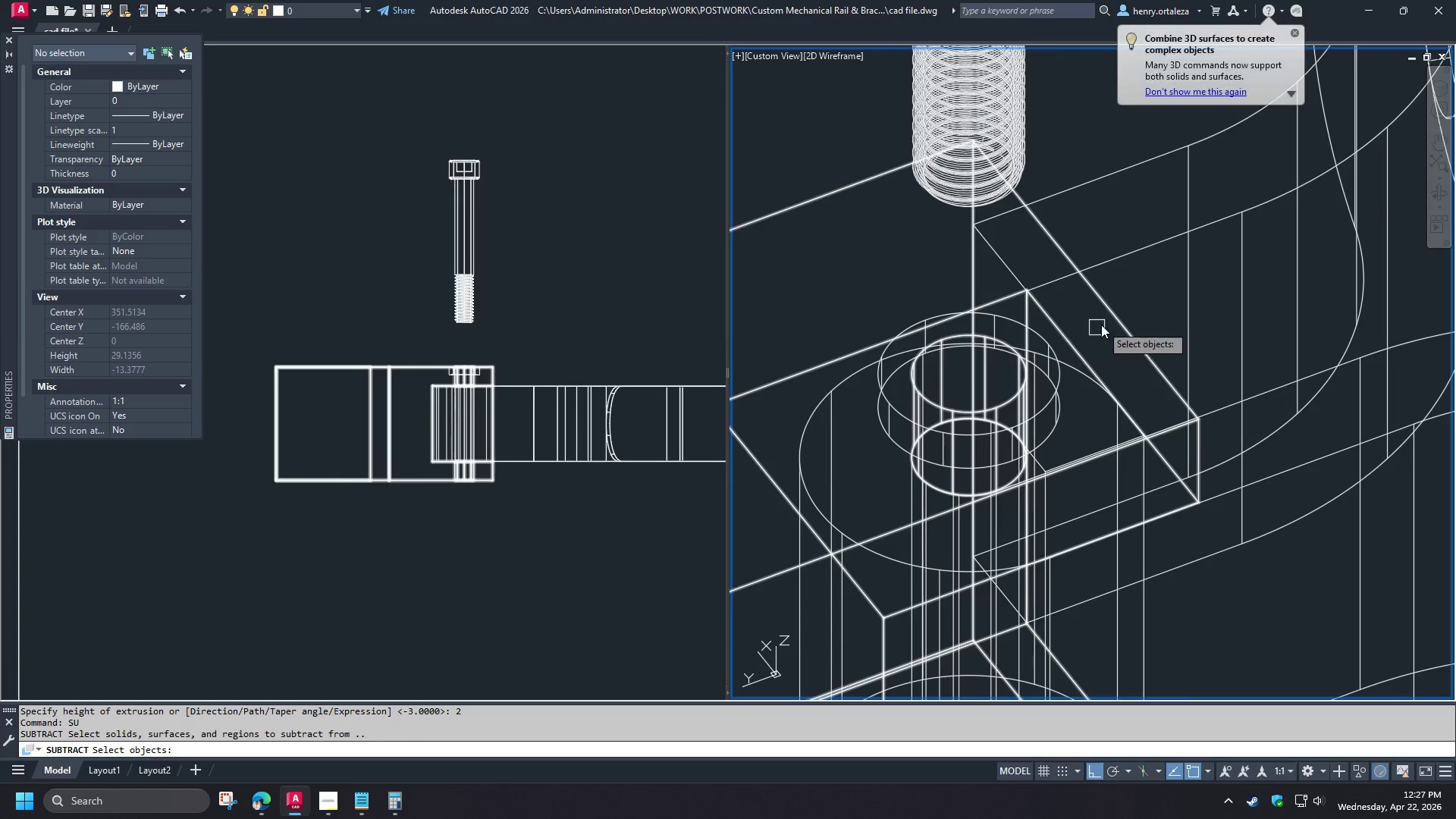 
key(Escape)
 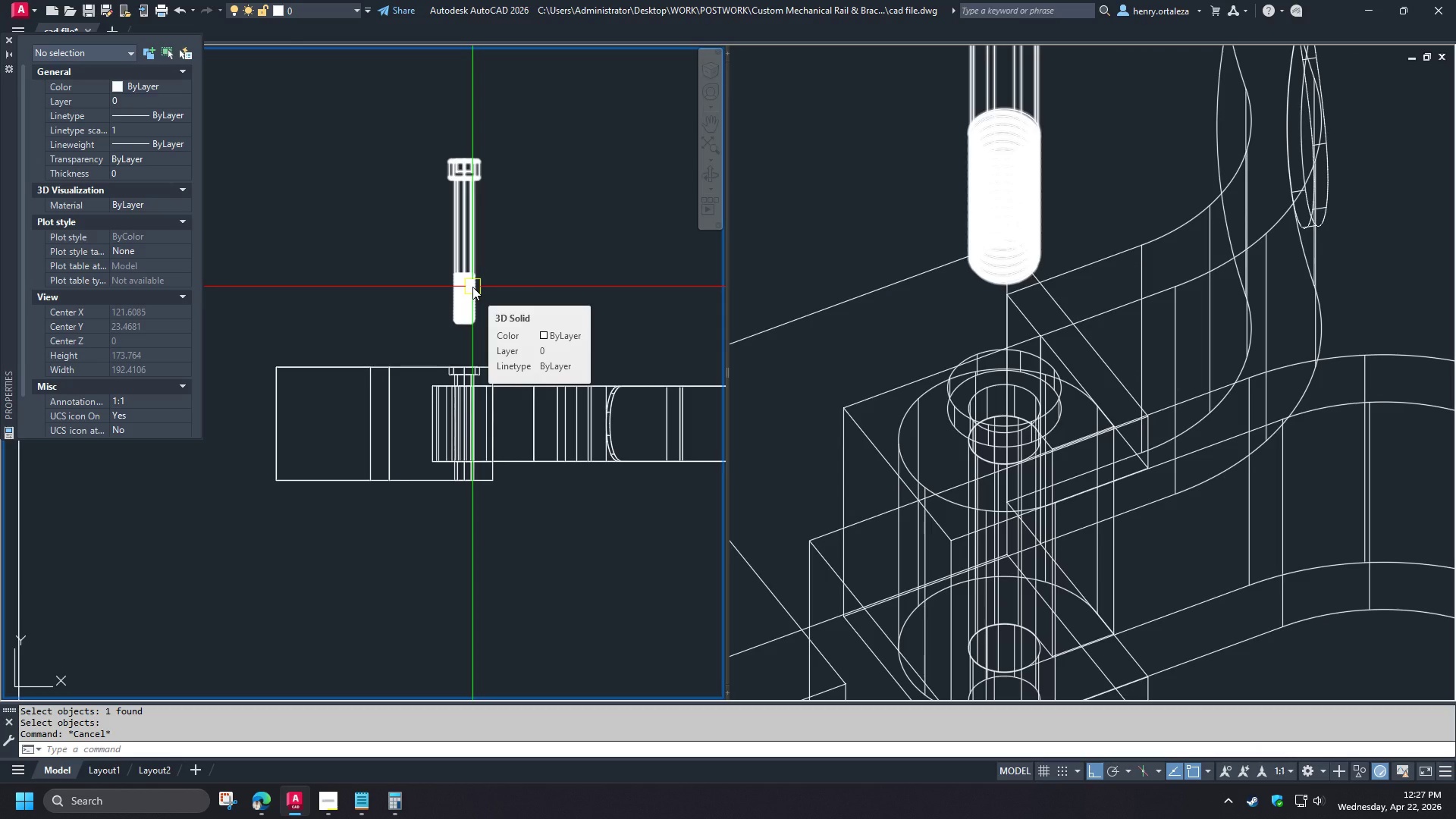 
left_click([895, 209])
 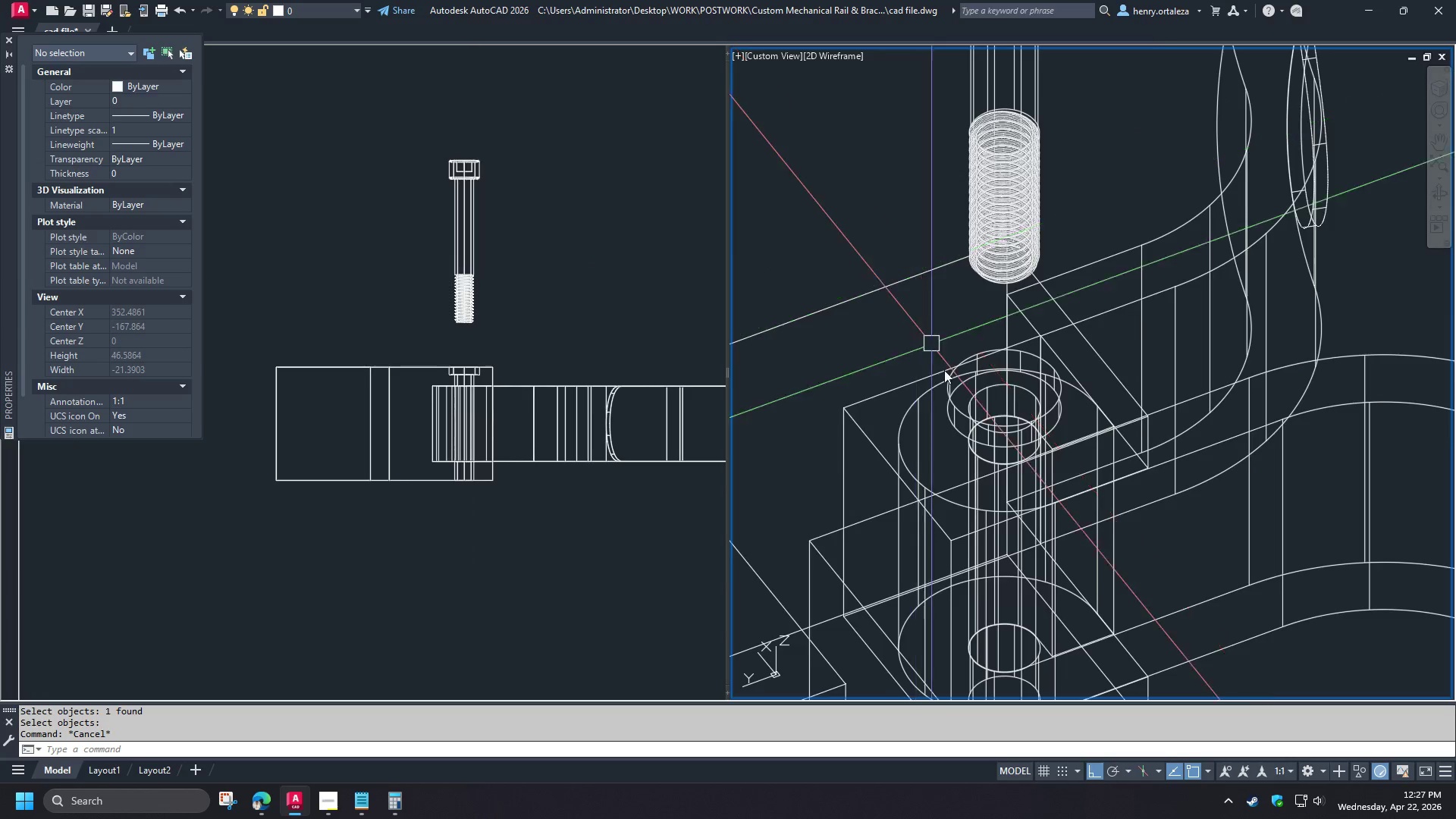 
scroll: coordinate [1063, 411], scroll_direction: down, amount: 1.0
 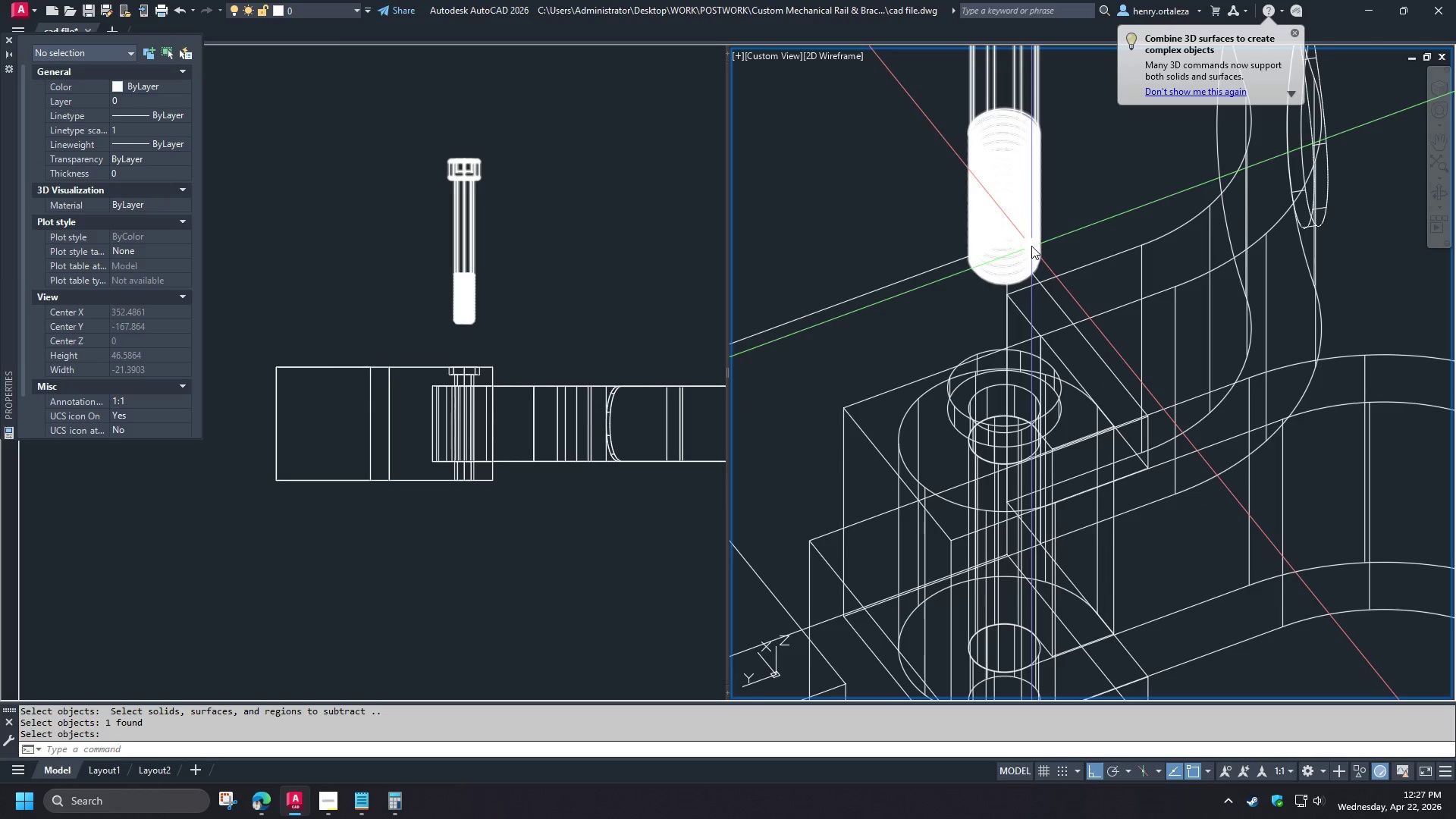 
left_click([972, 290])
 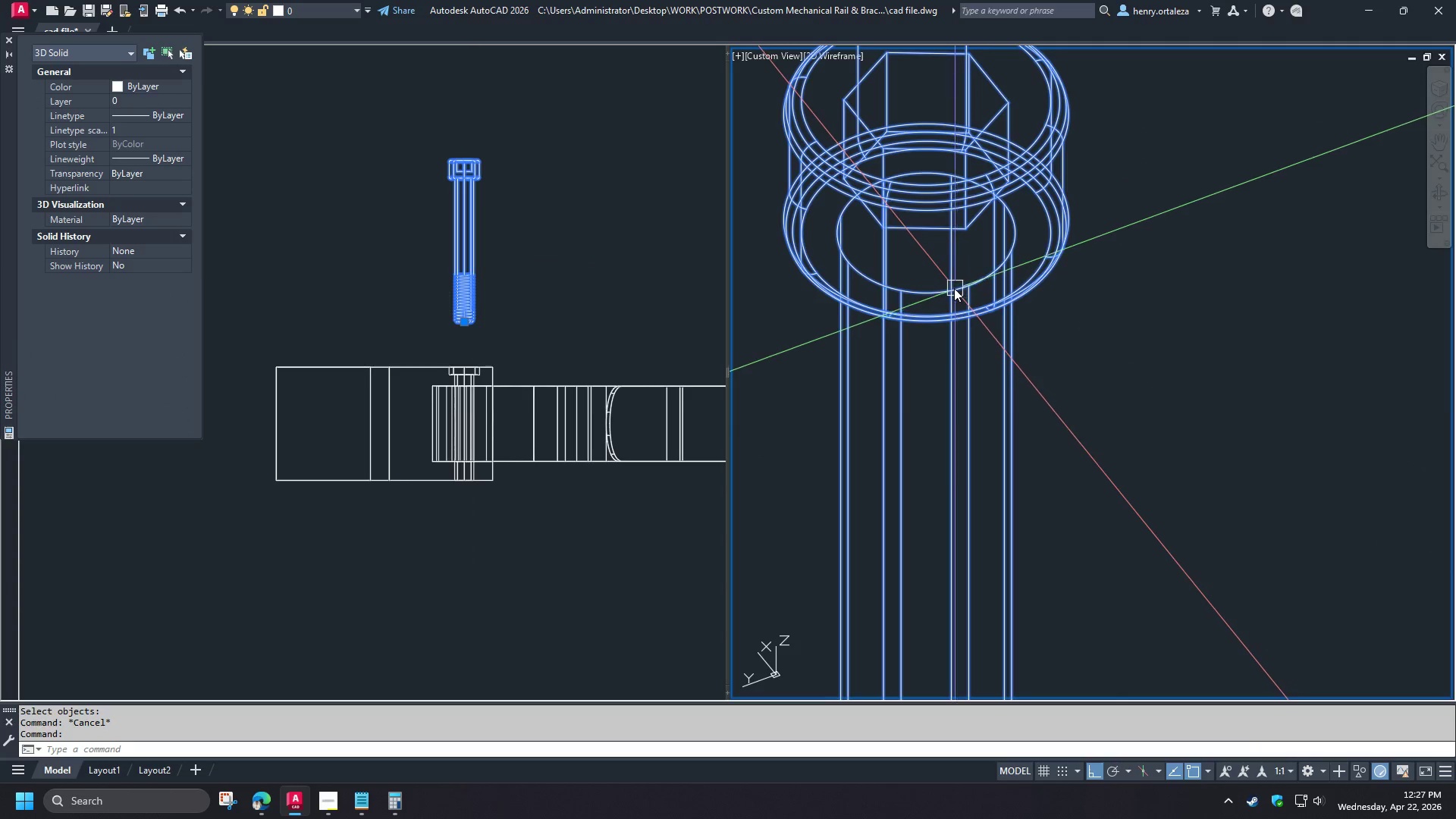 
type(m cen )
 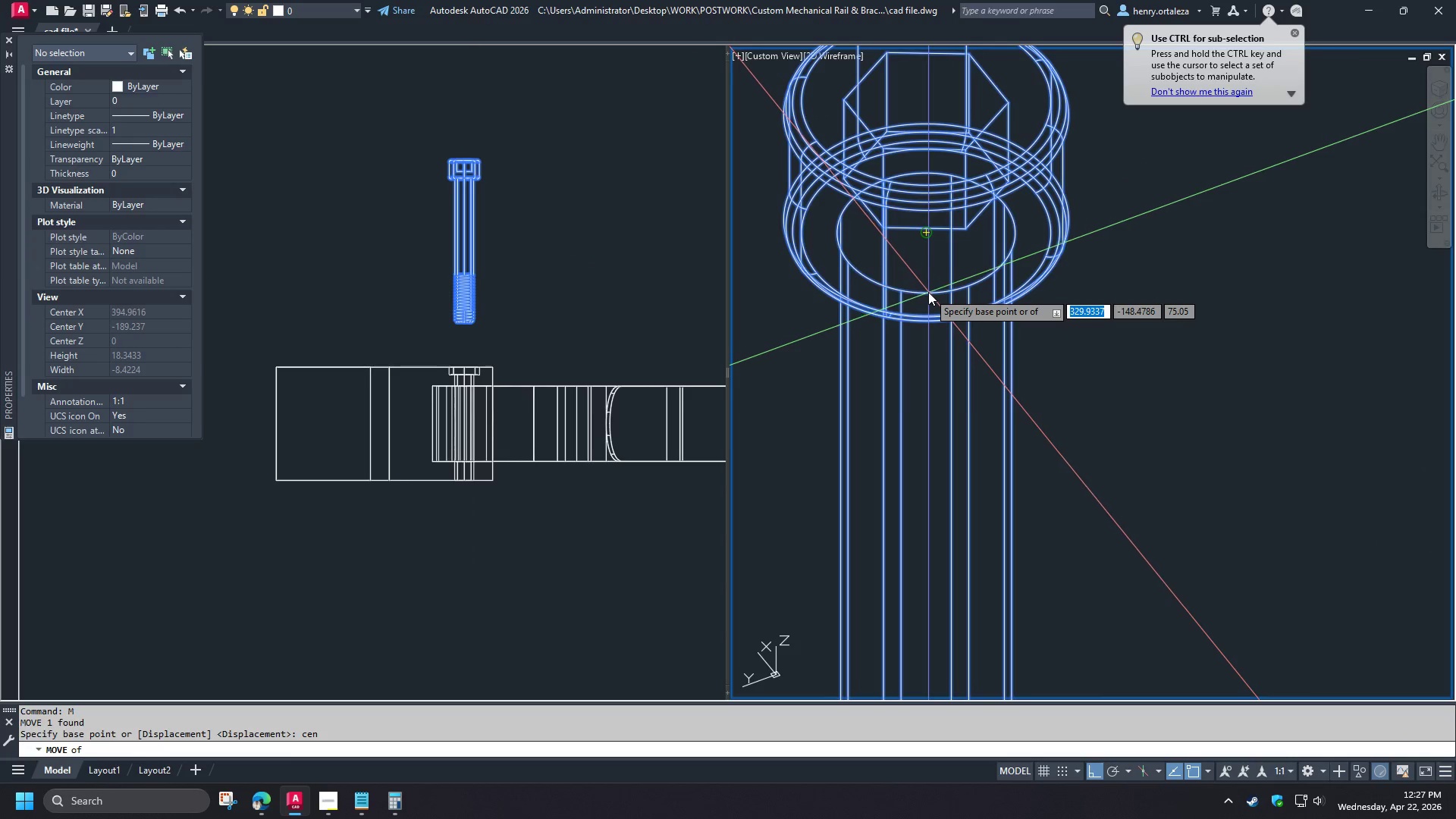 
left_click([928, 292])
 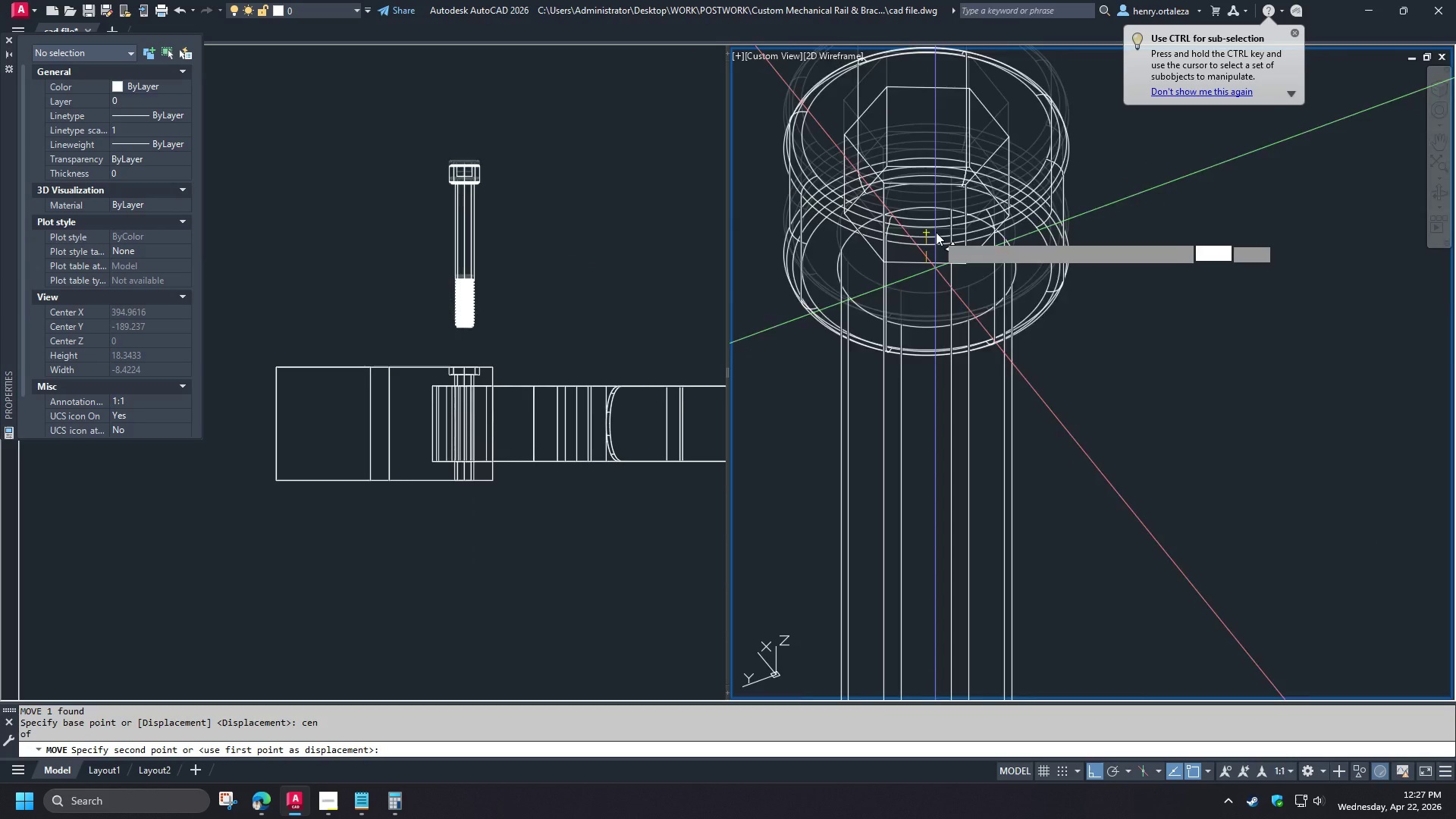 
scroll: coordinate [975, 165], scroll_direction: up, amount: 2.0
 